 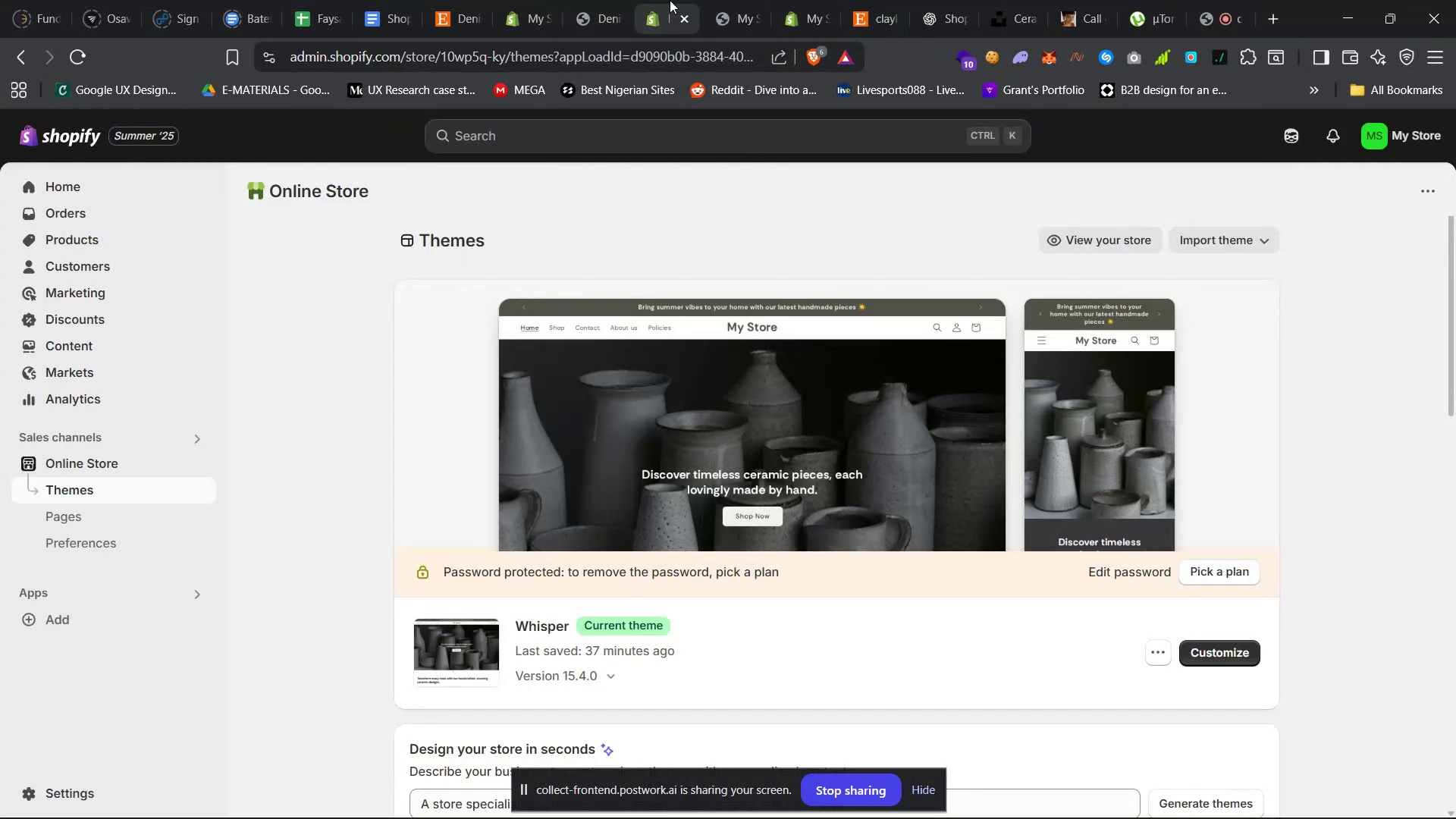 
left_click([592, 0])
 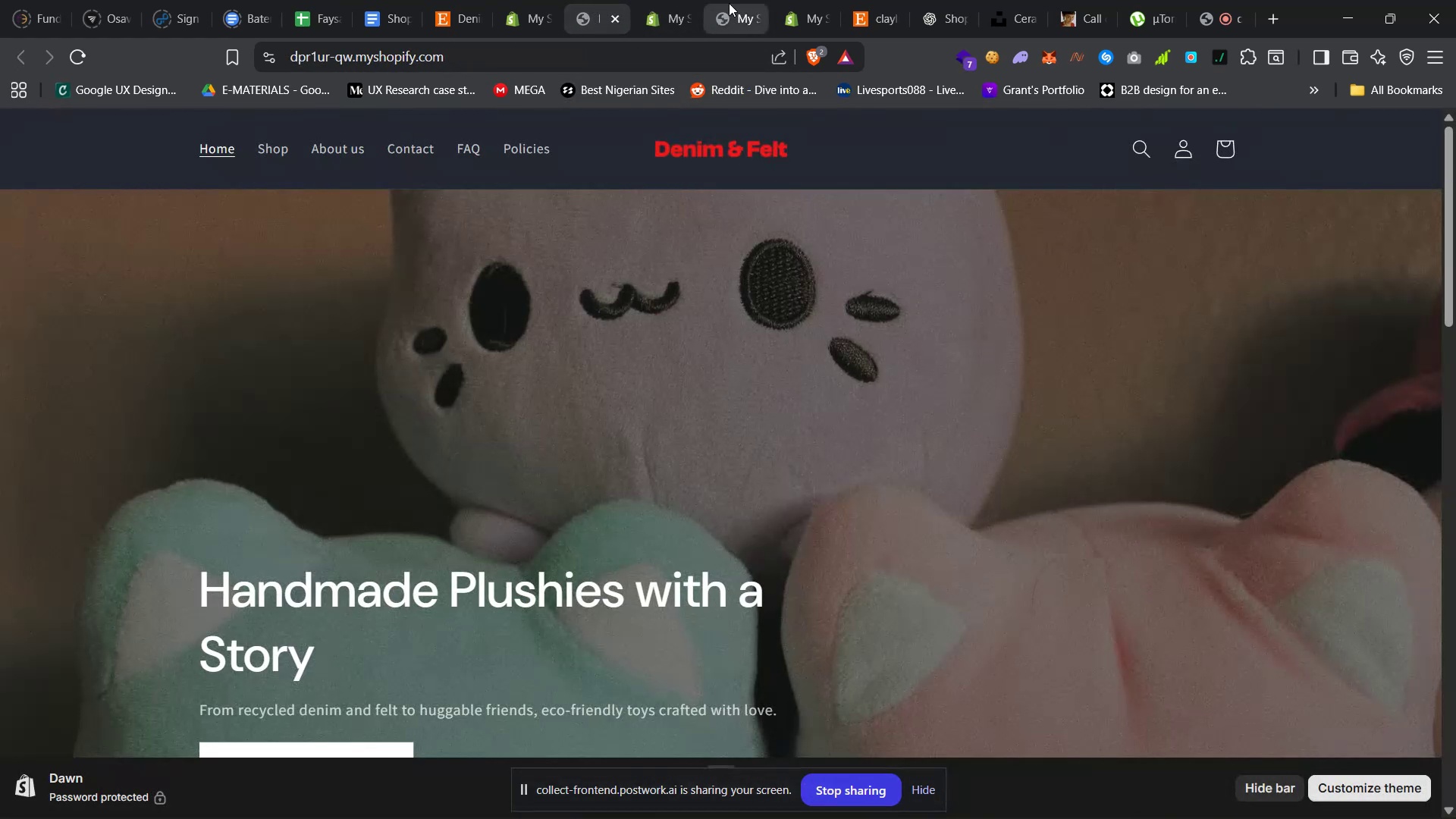 
left_click([806, 0])
 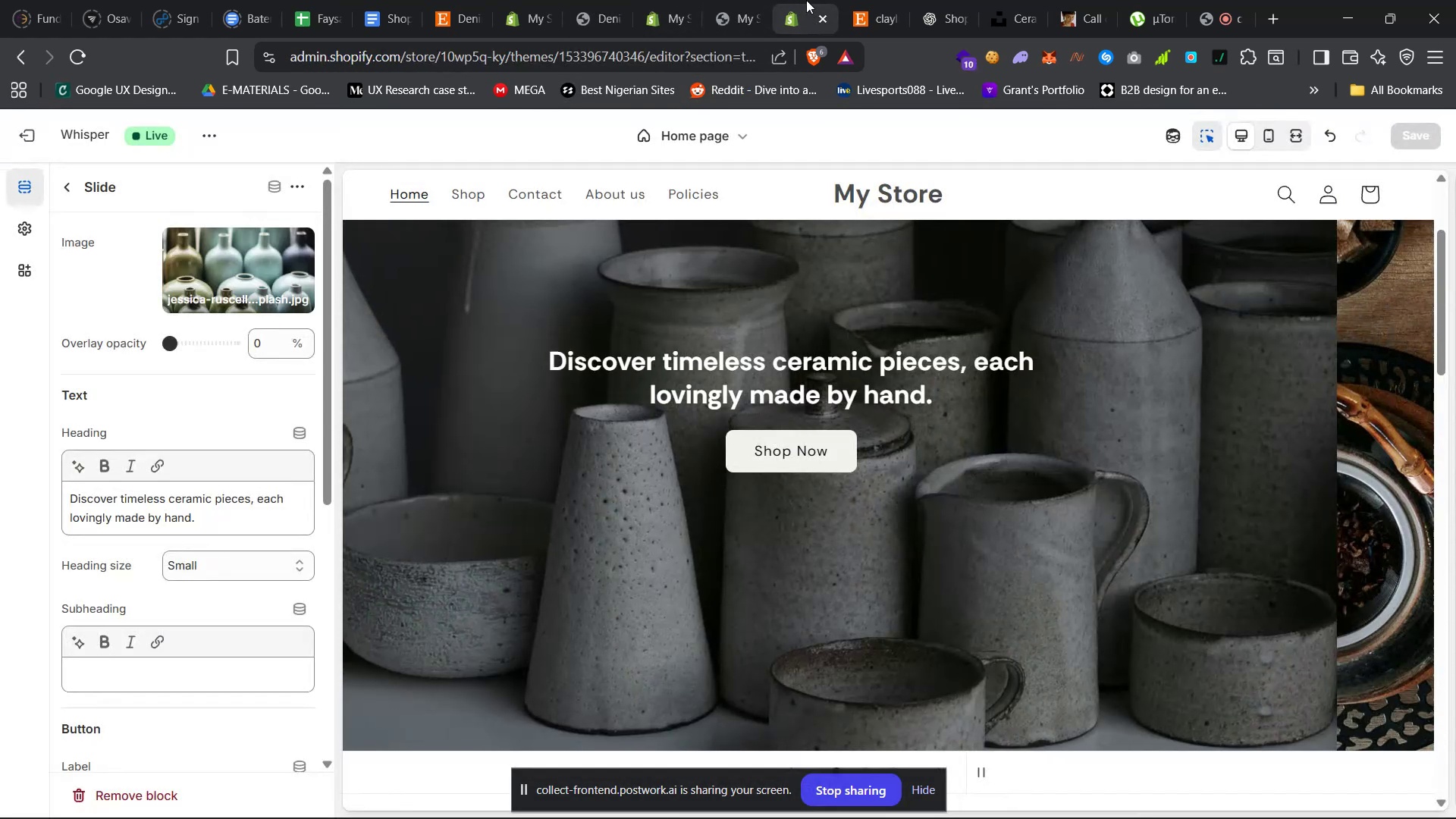 
mouse_move([781, 102])
 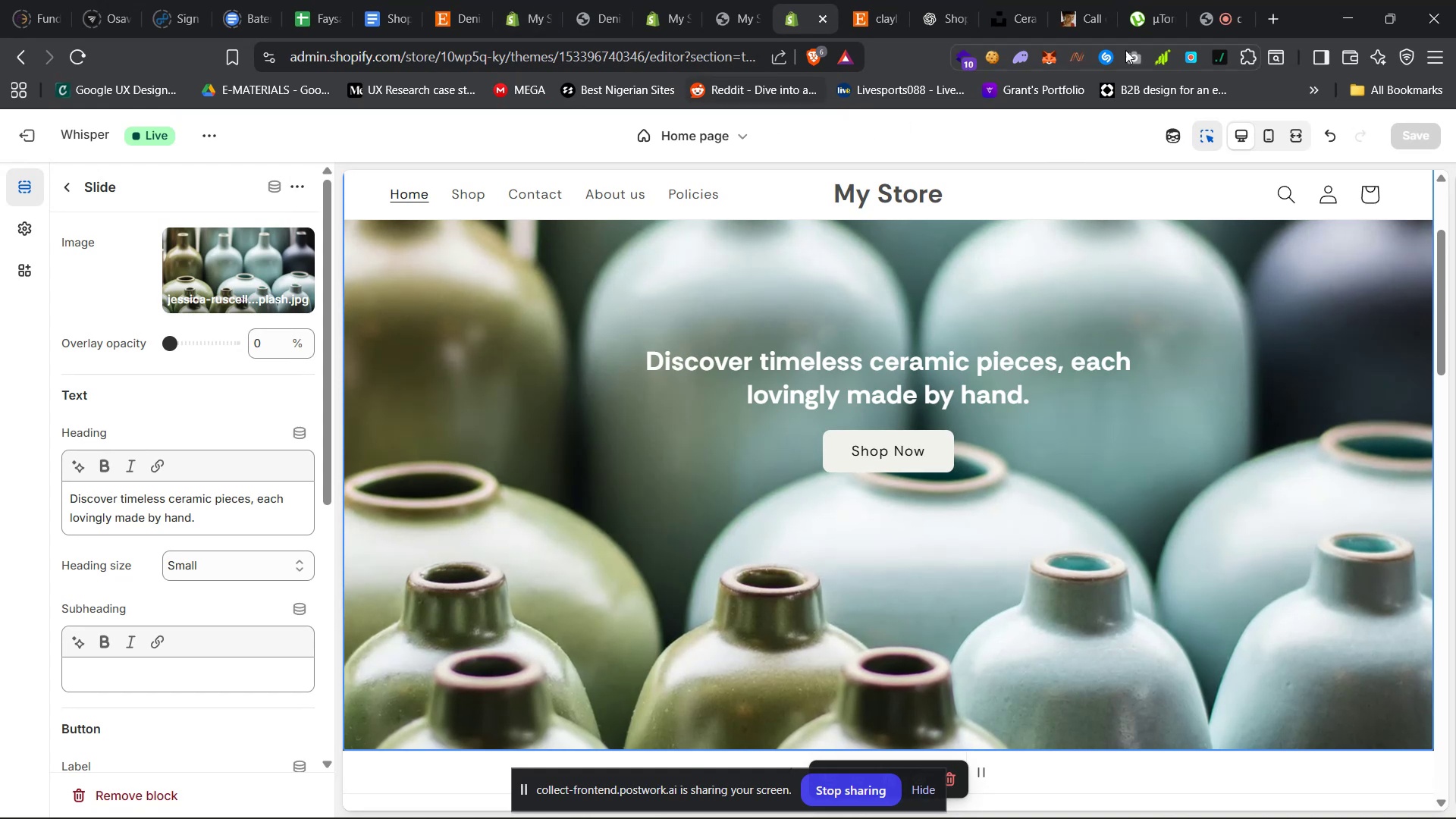 
left_click([1276, 19])
 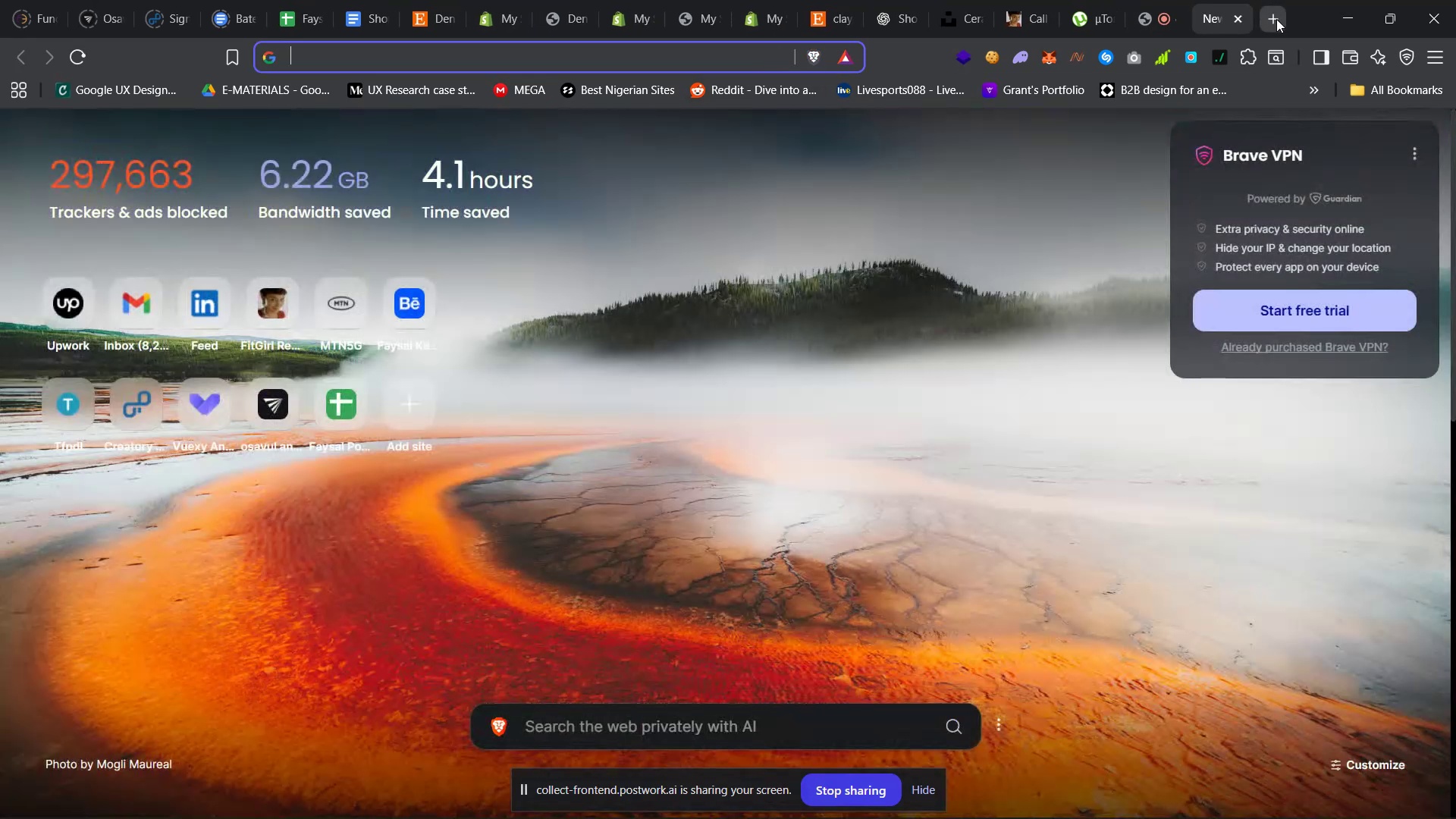 
type(mi)
 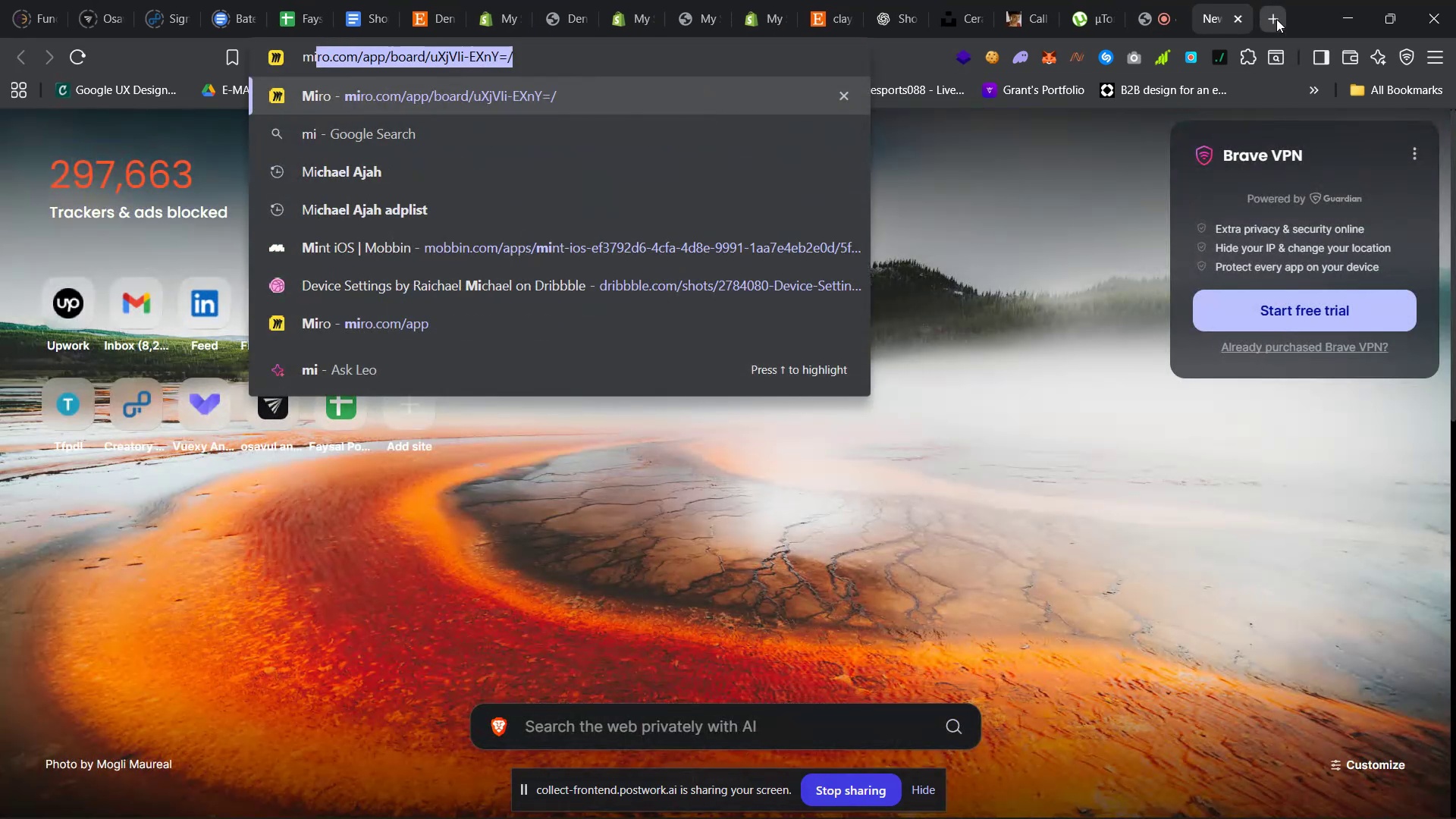 
key(Enter)
 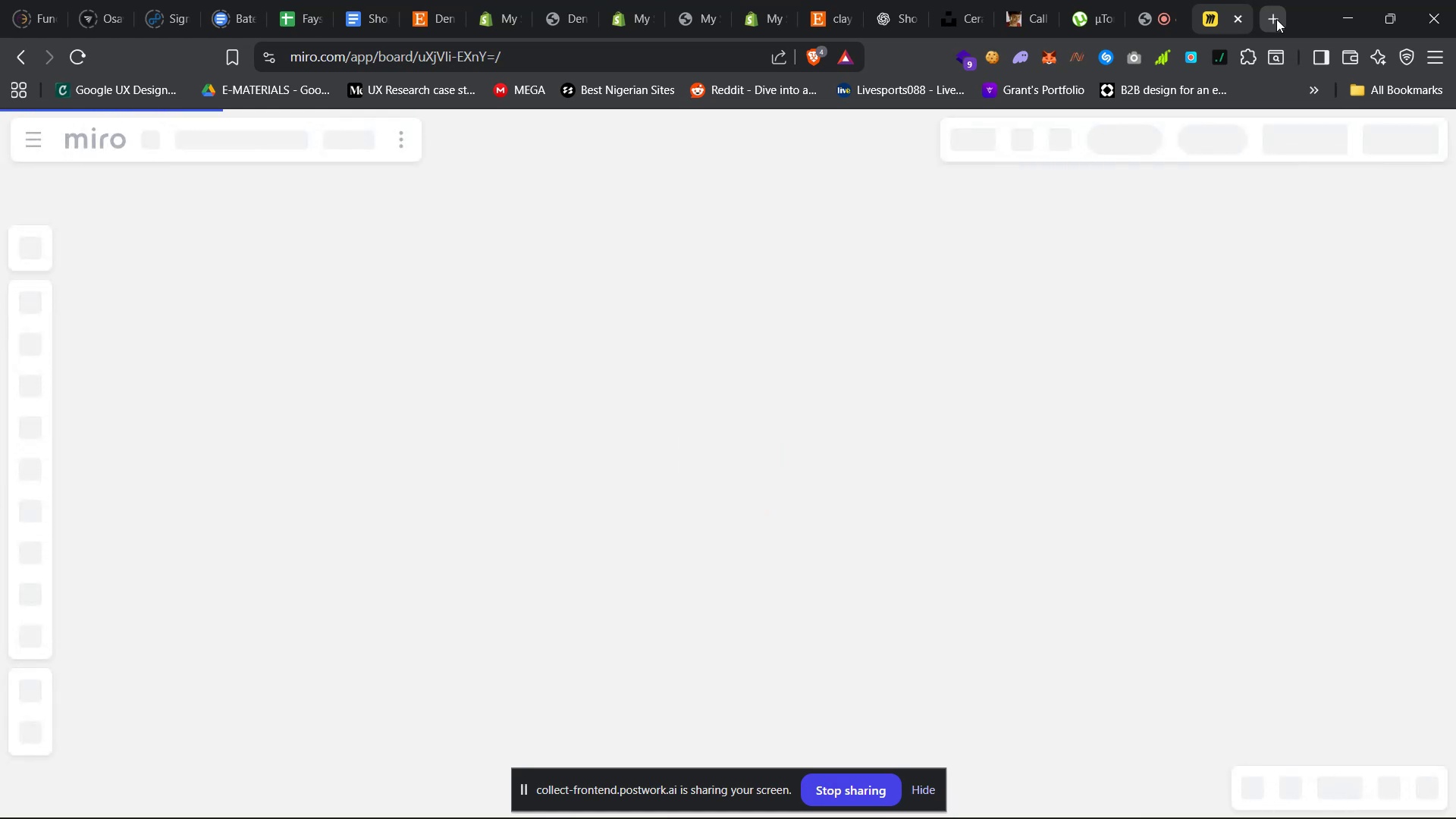 
wait(14.71)
 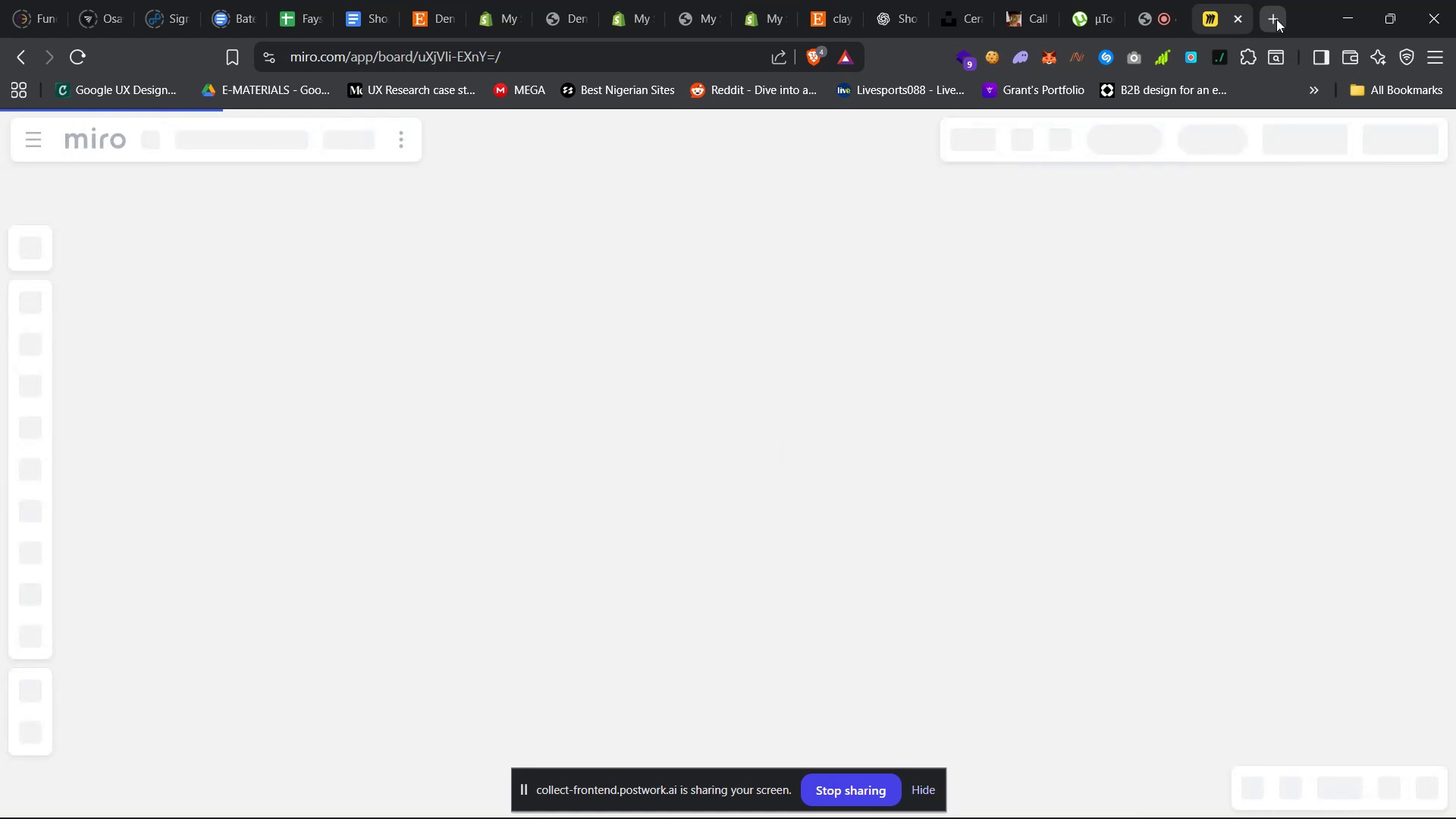 
hold_key(key=ControlLeft, duration=1.52)
scroll: coordinate [912, 378], scroll_direction: down, amount: 10.0
 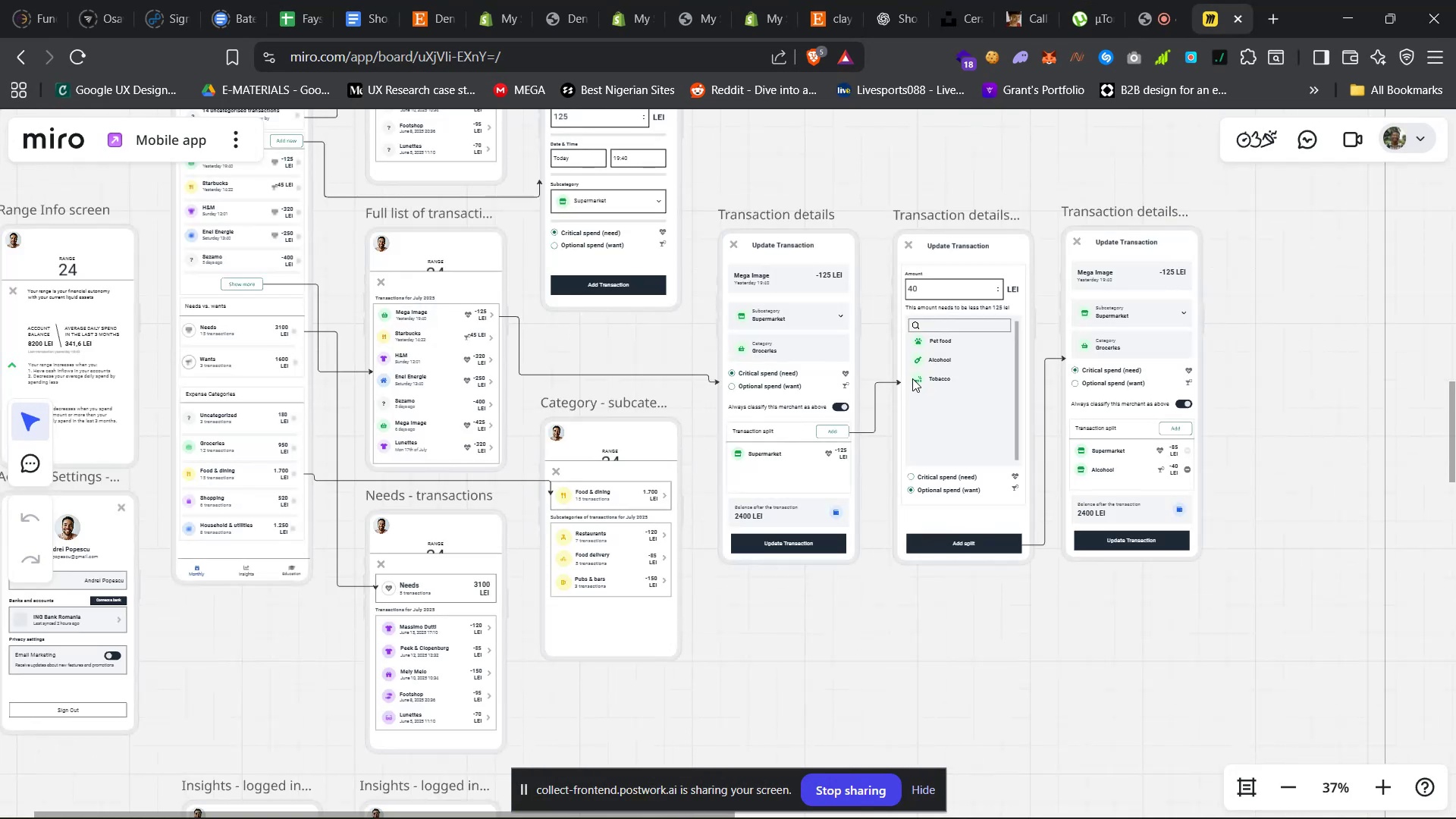 
hold_key(key=ControlLeft, duration=1.5)
scroll: coordinate [912, 379], scroll_direction: down, amount: 25.0
 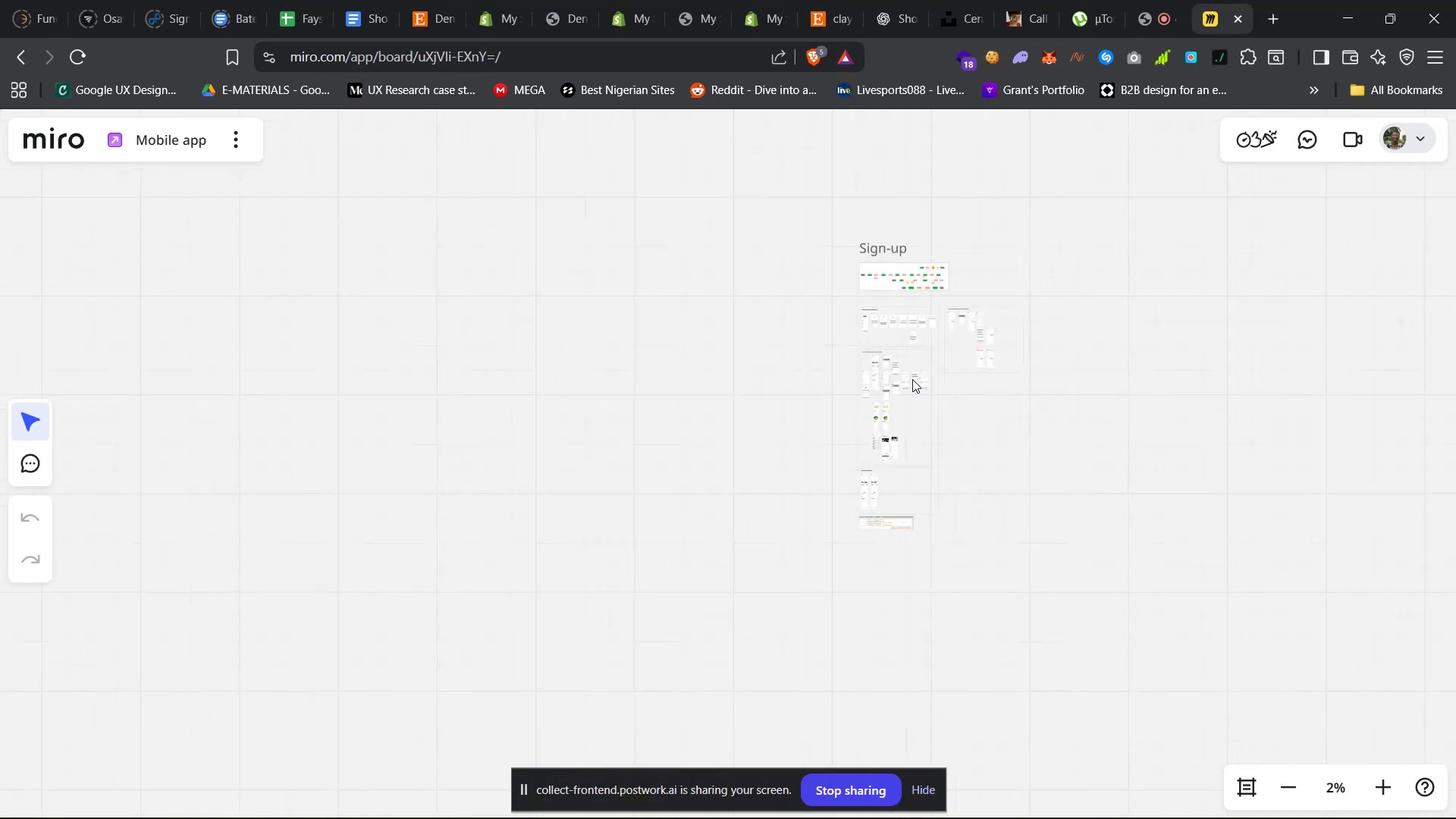 
hold_key(key=ControlLeft, duration=1.5)
 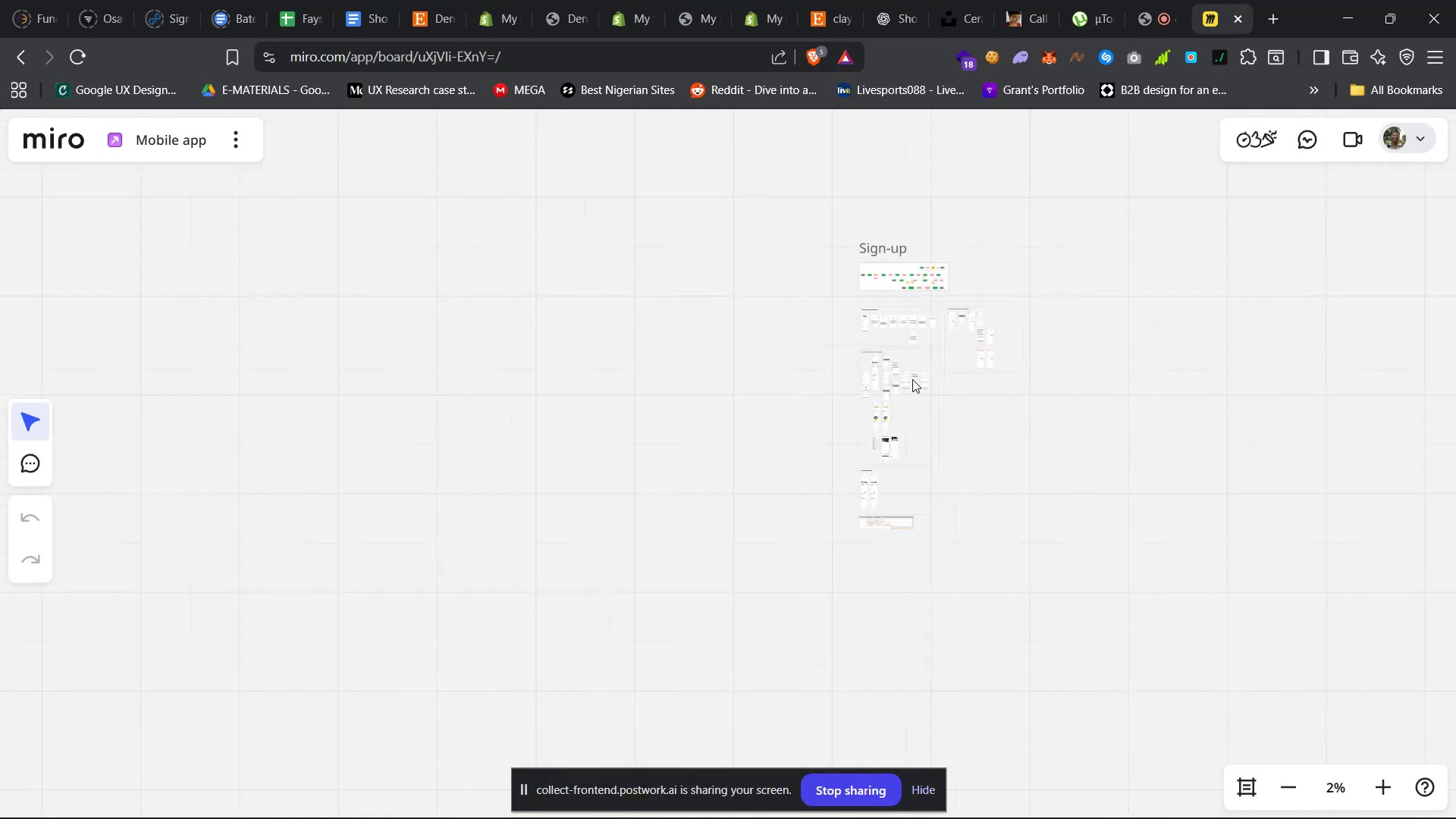 
key(Control+ControlLeft)
 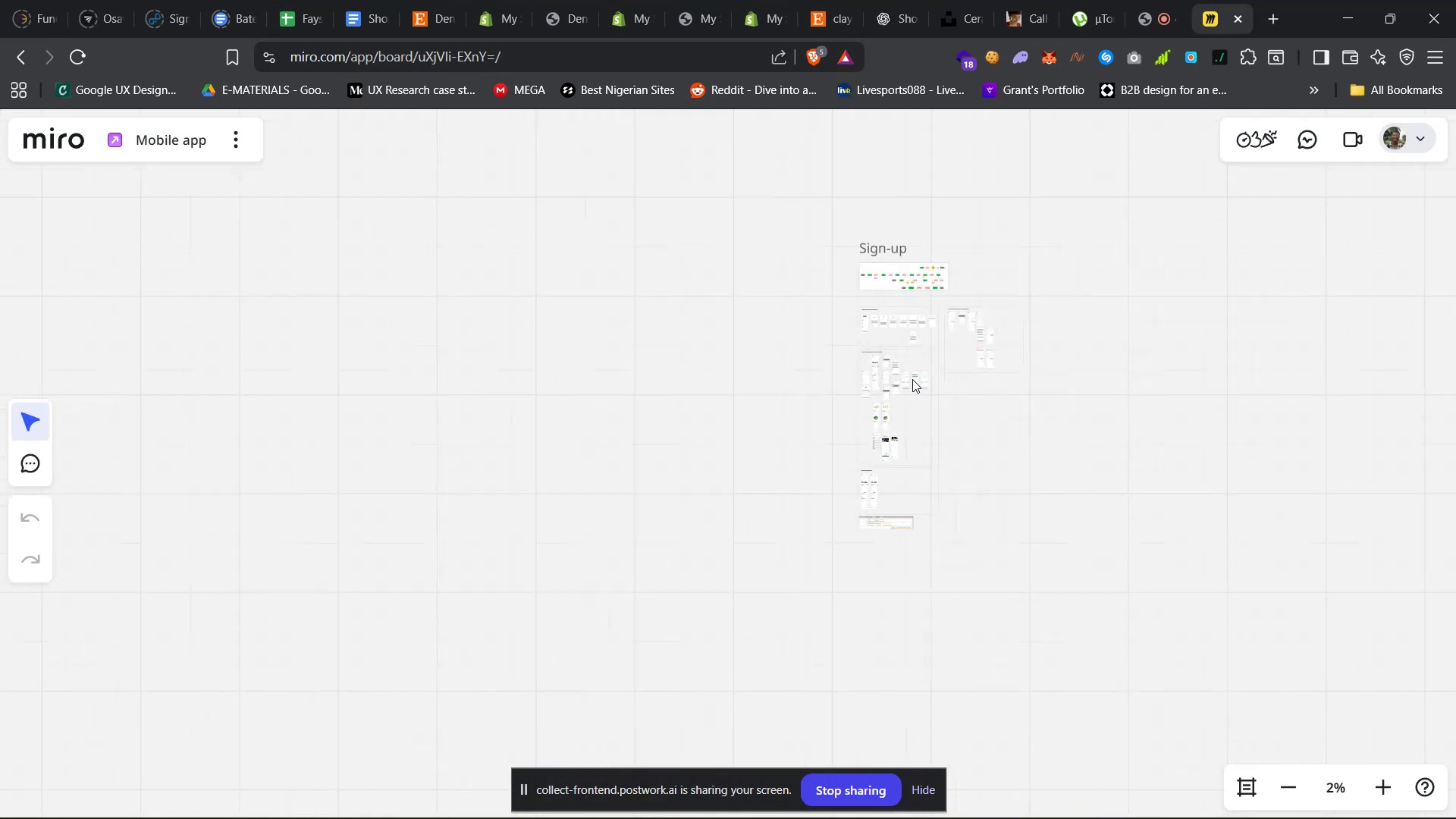 
key(Control+ControlLeft)
 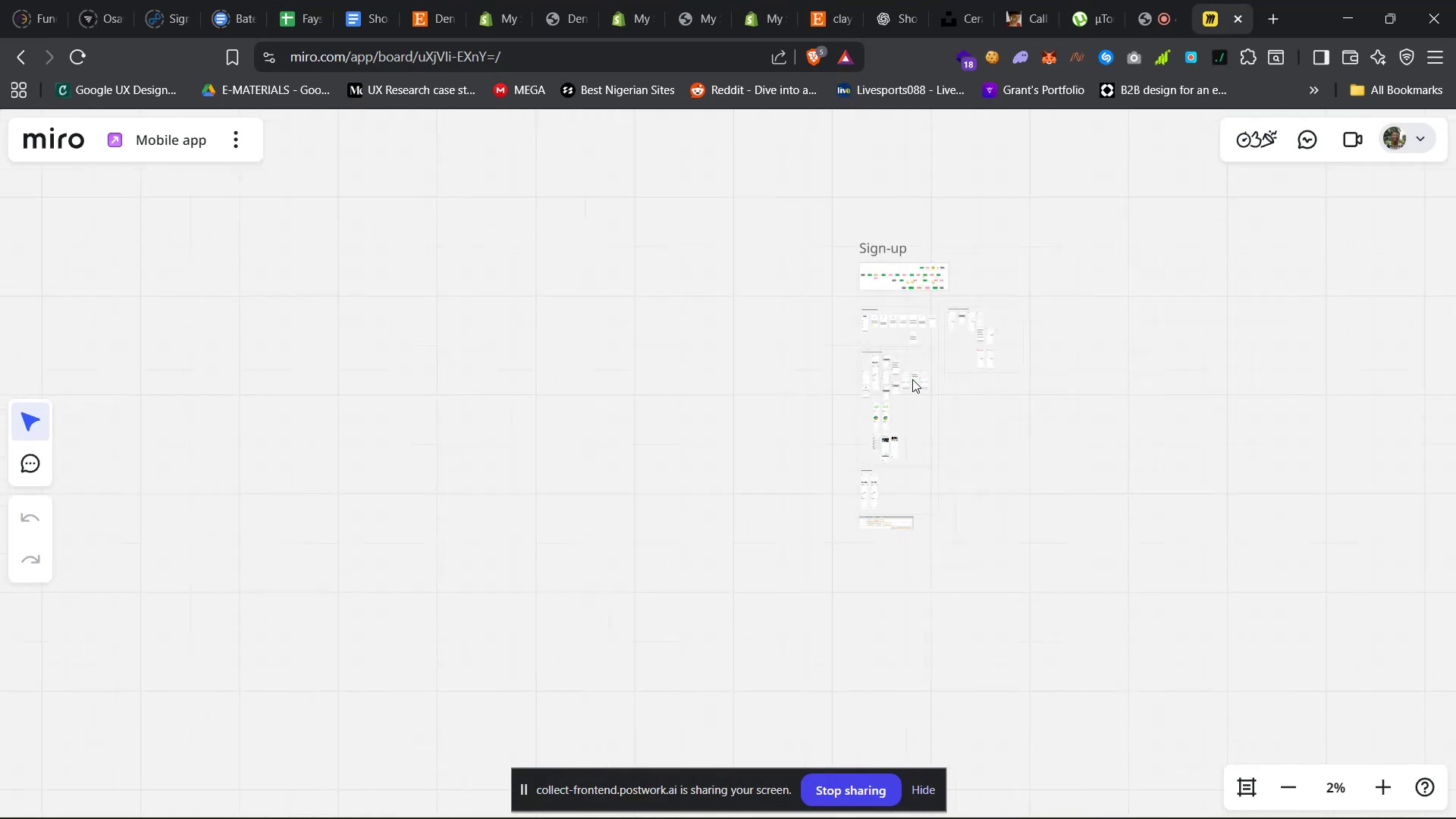 
key(Control+ControlLeft)
 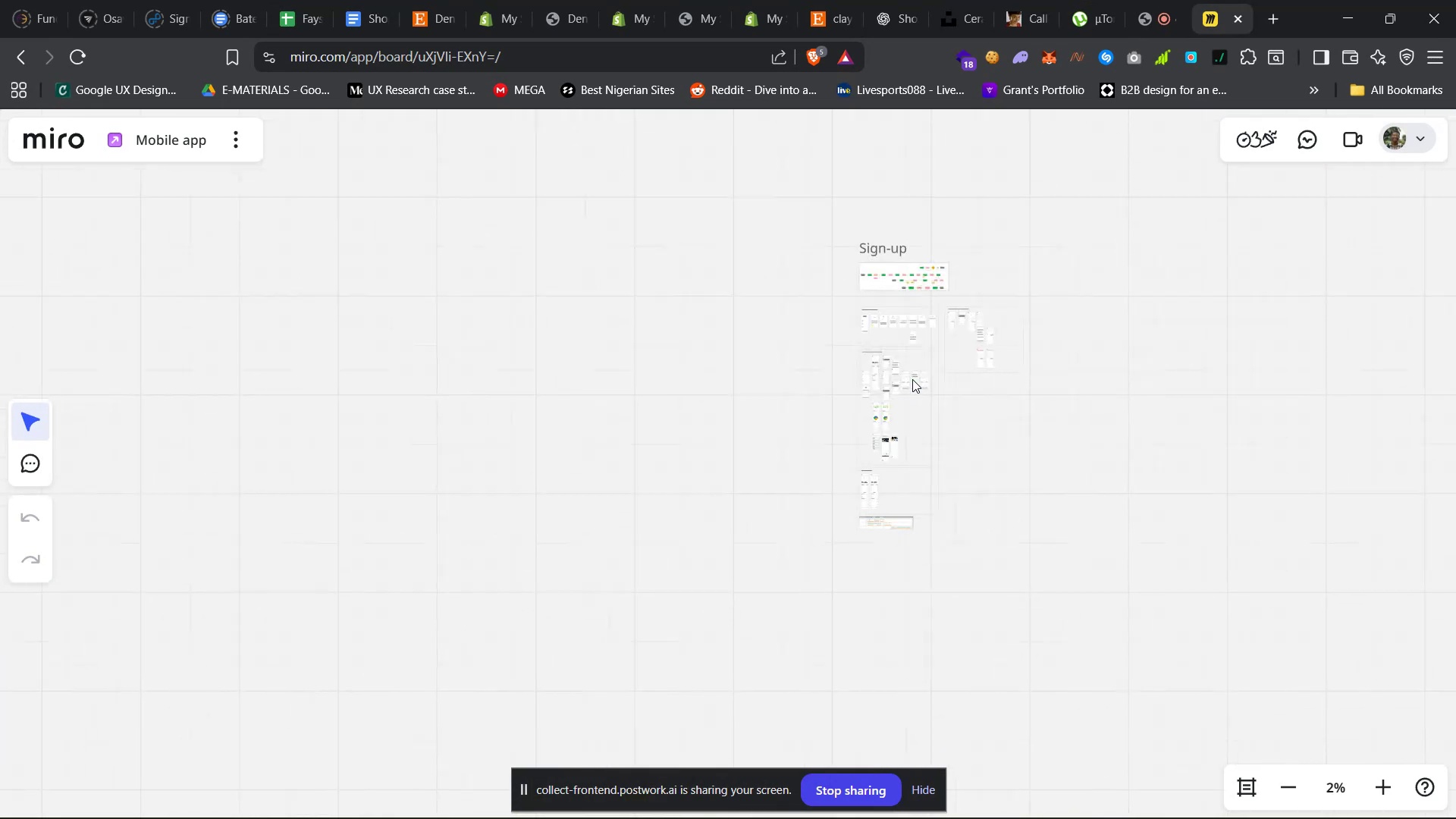 
key(Control+ControlLeft)
 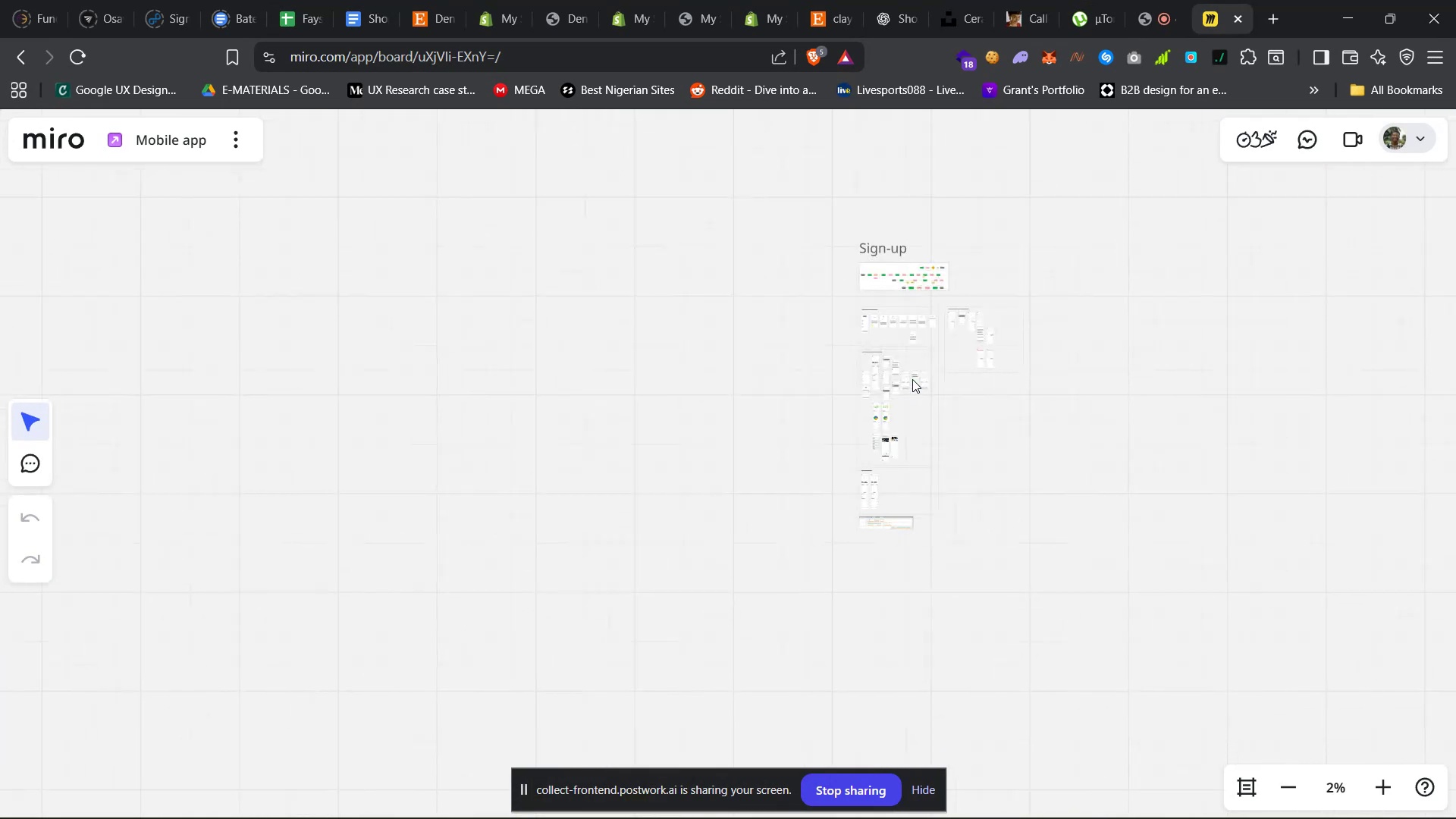 
key(Control+ControlLeft)
 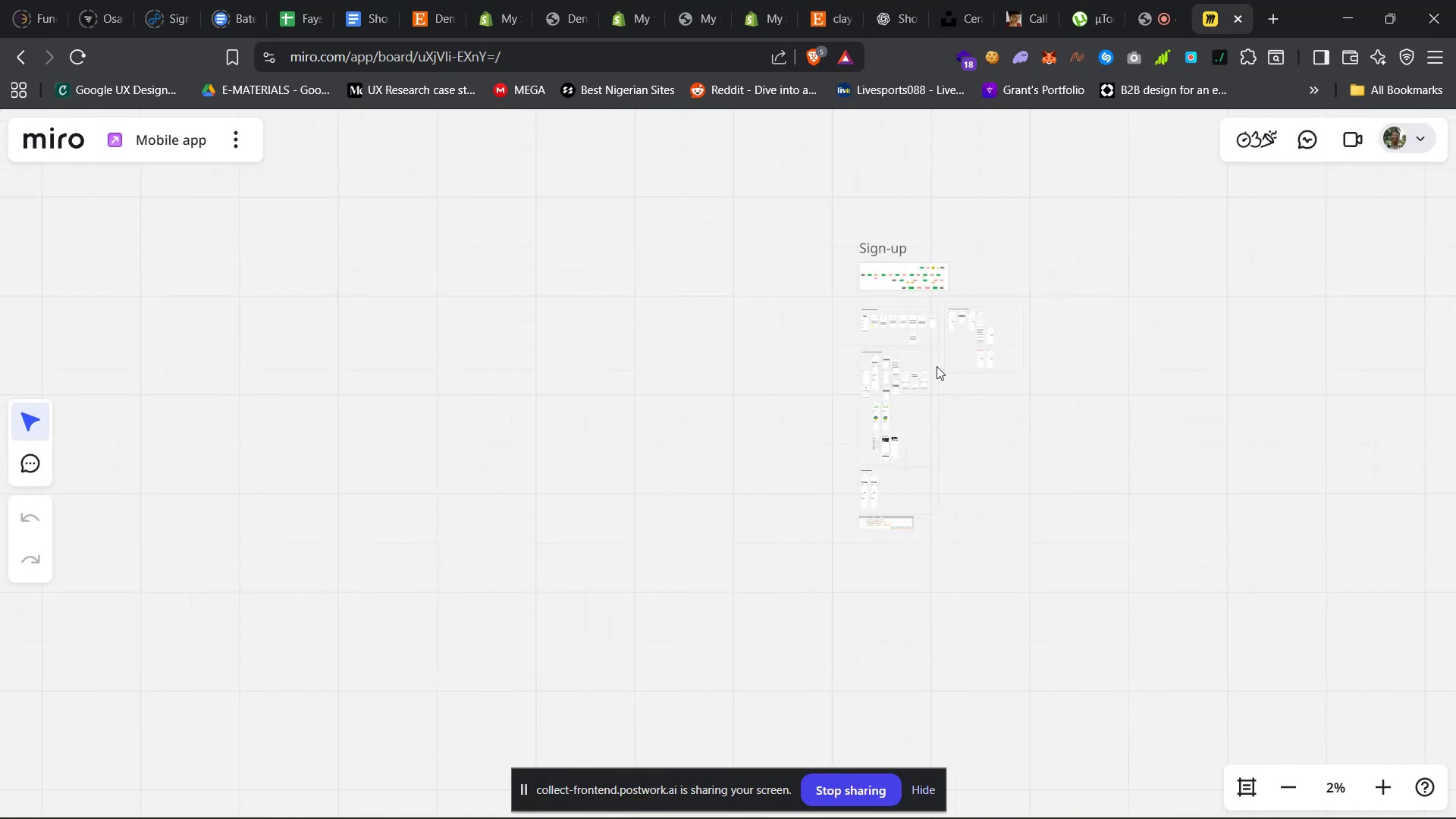 
hold_key(key=ControlLeft, duration=1.52)
scroll: coordinate [978, 357], scroll_direction: up, amount: 24.0
 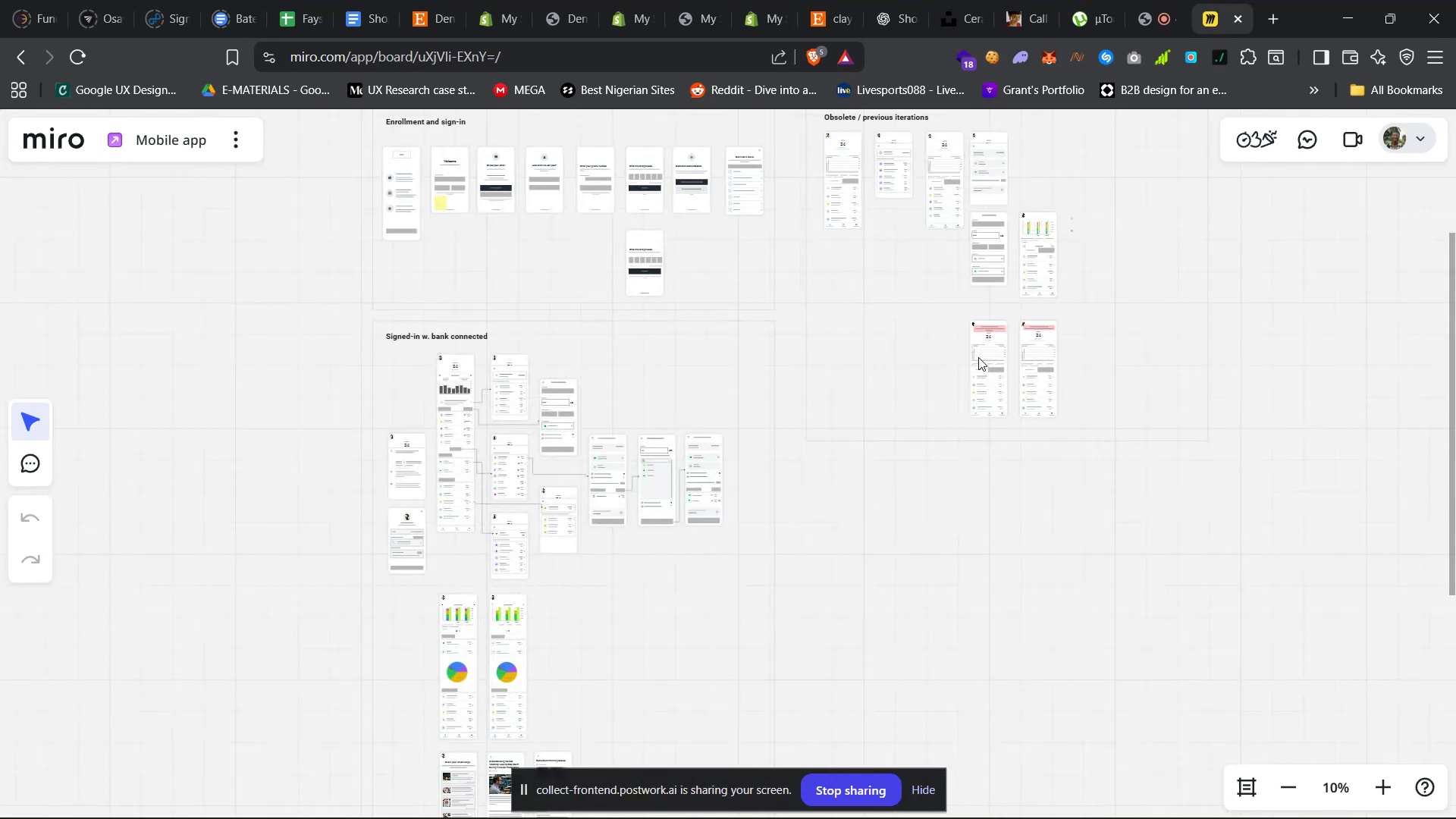 
hold_key(key=ControlLeft, duration=0.43)
 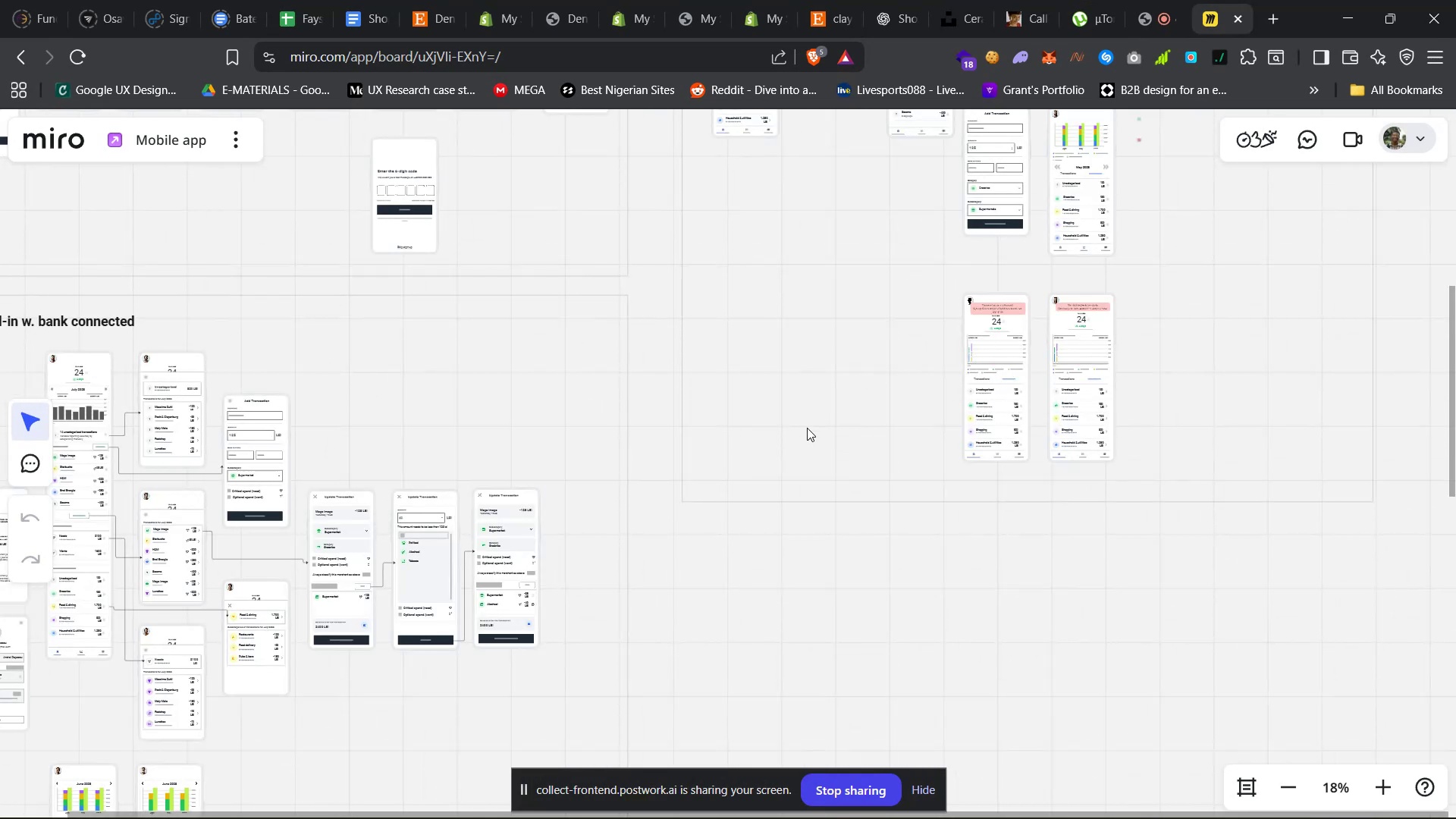 
left_click([625, 378])
 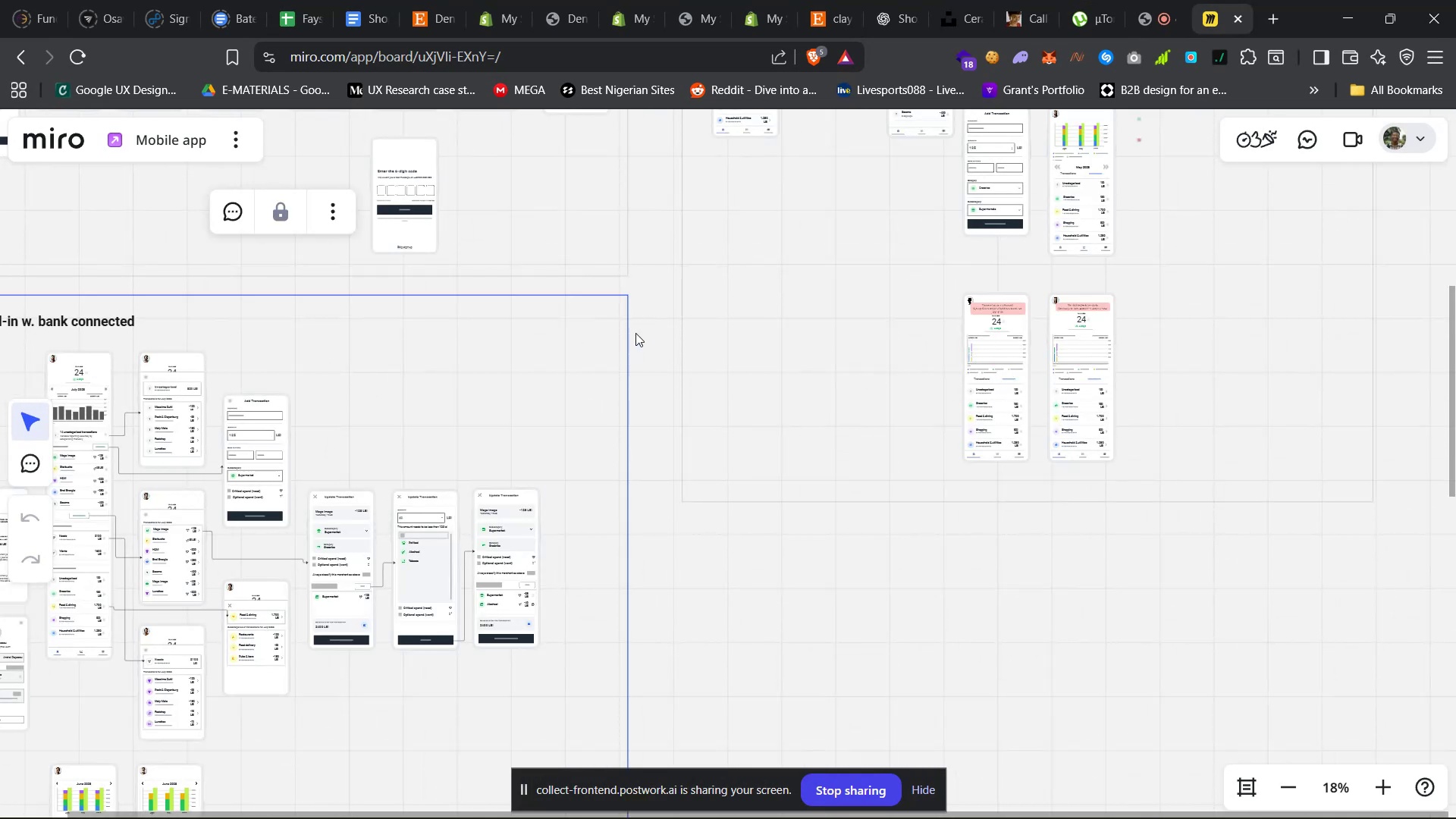 
left_click([654, 334])
 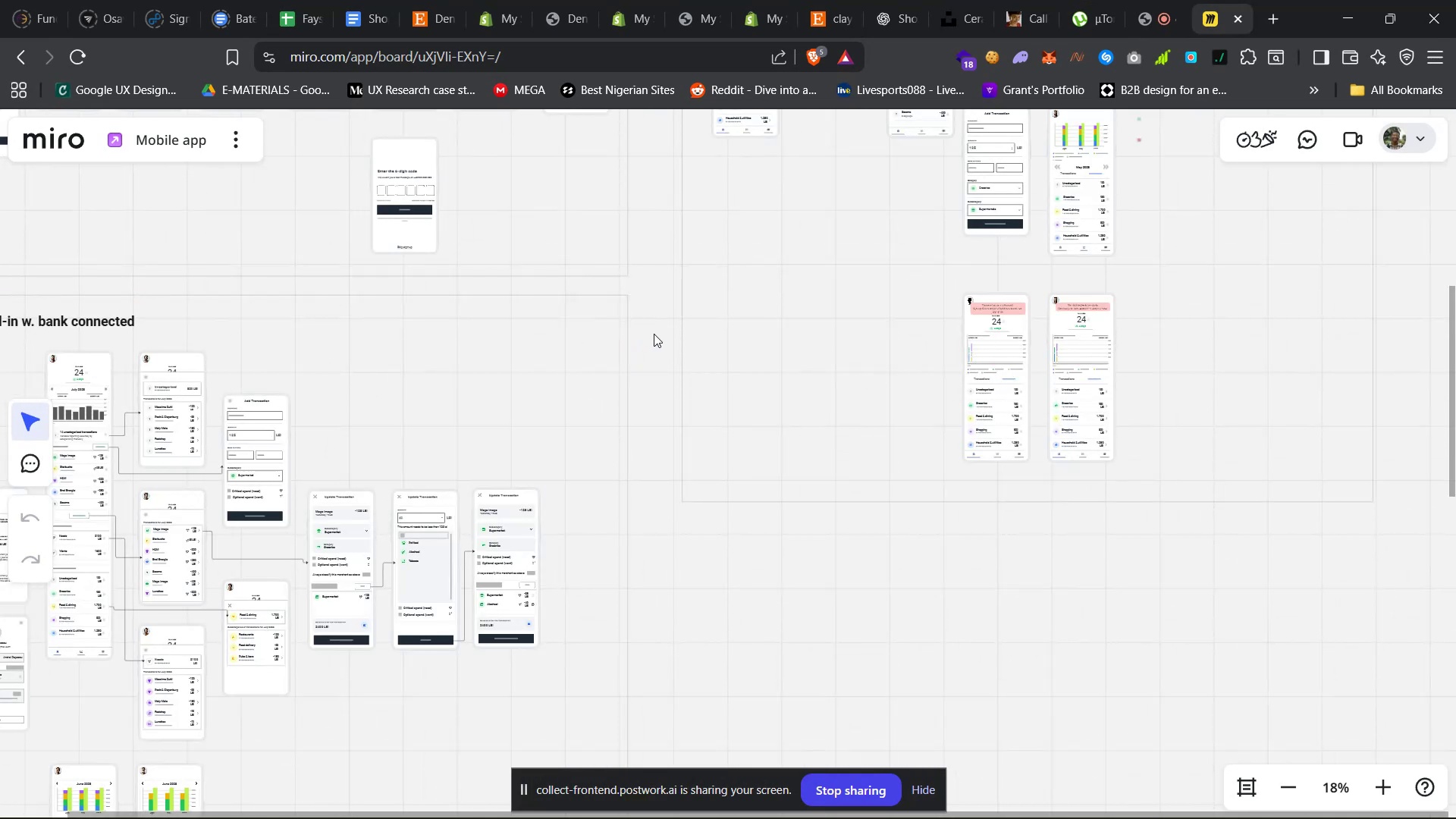 
hold_key(key=Space, duration=1.52)
 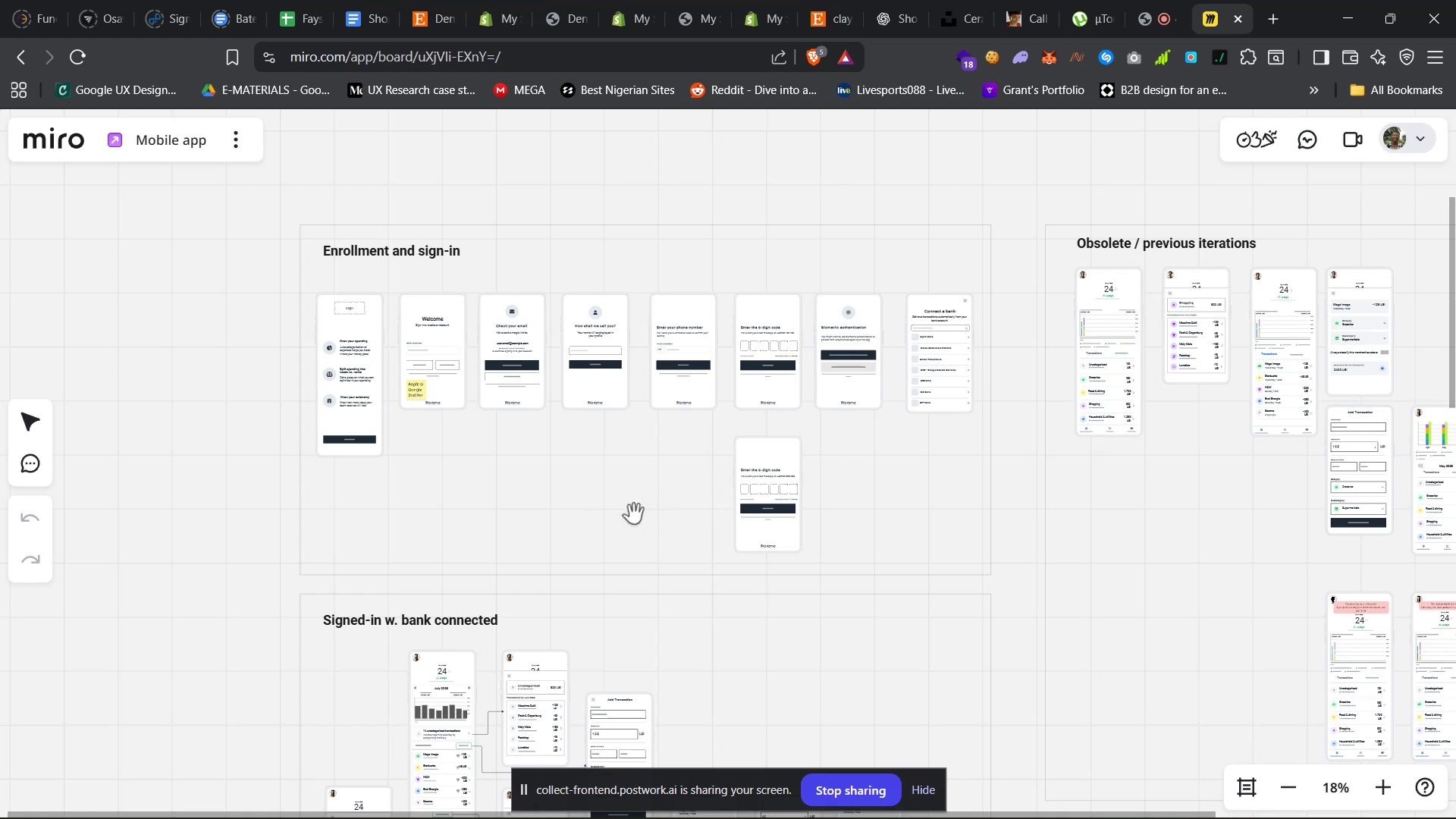 
left_click_drag(start_coordinate=[751, 247], to_coordinate=[531, 548])
 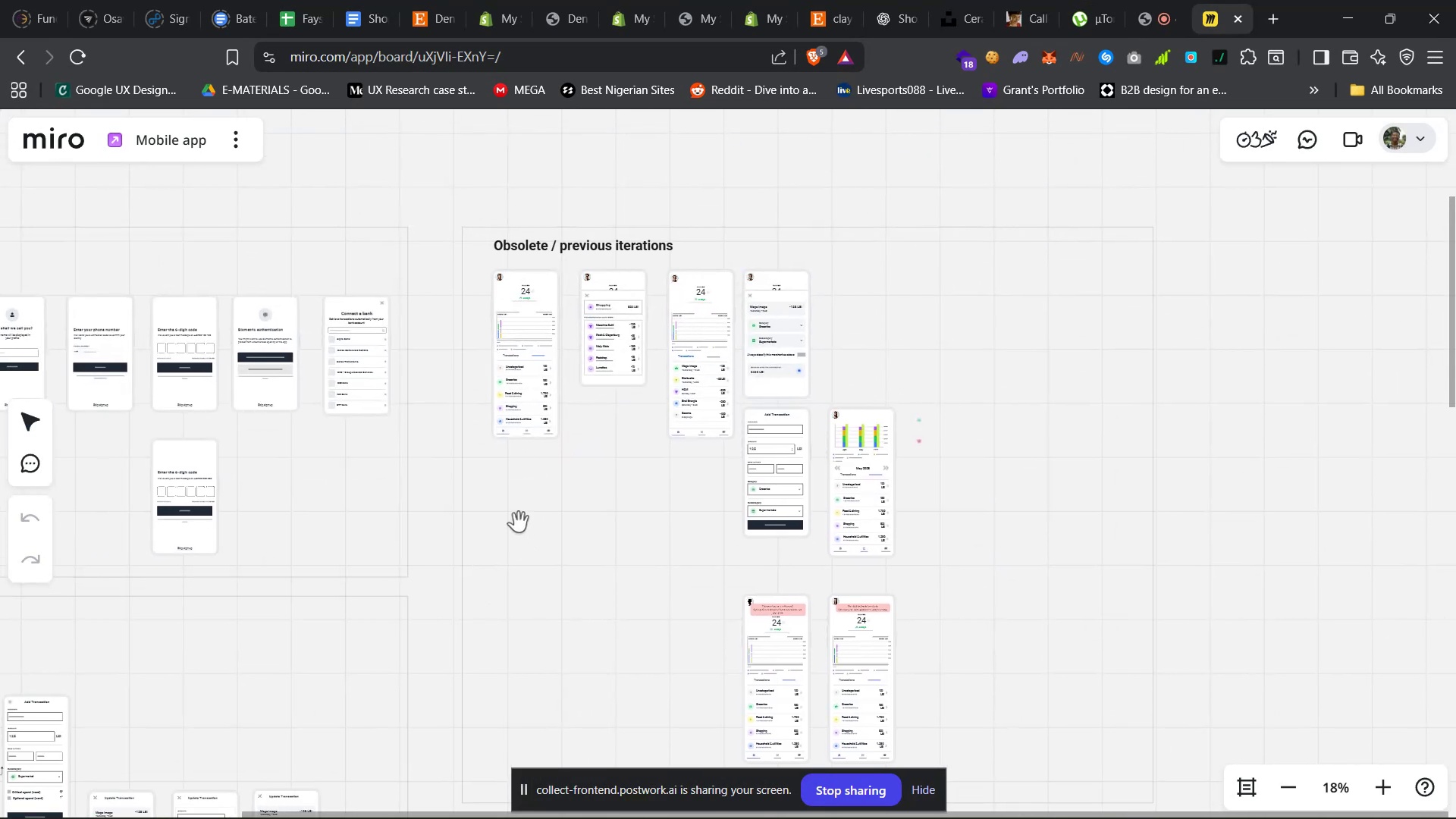 
left_click_drag(start_coordinate=[458, 473], to_coordinate=[1041, 471])
 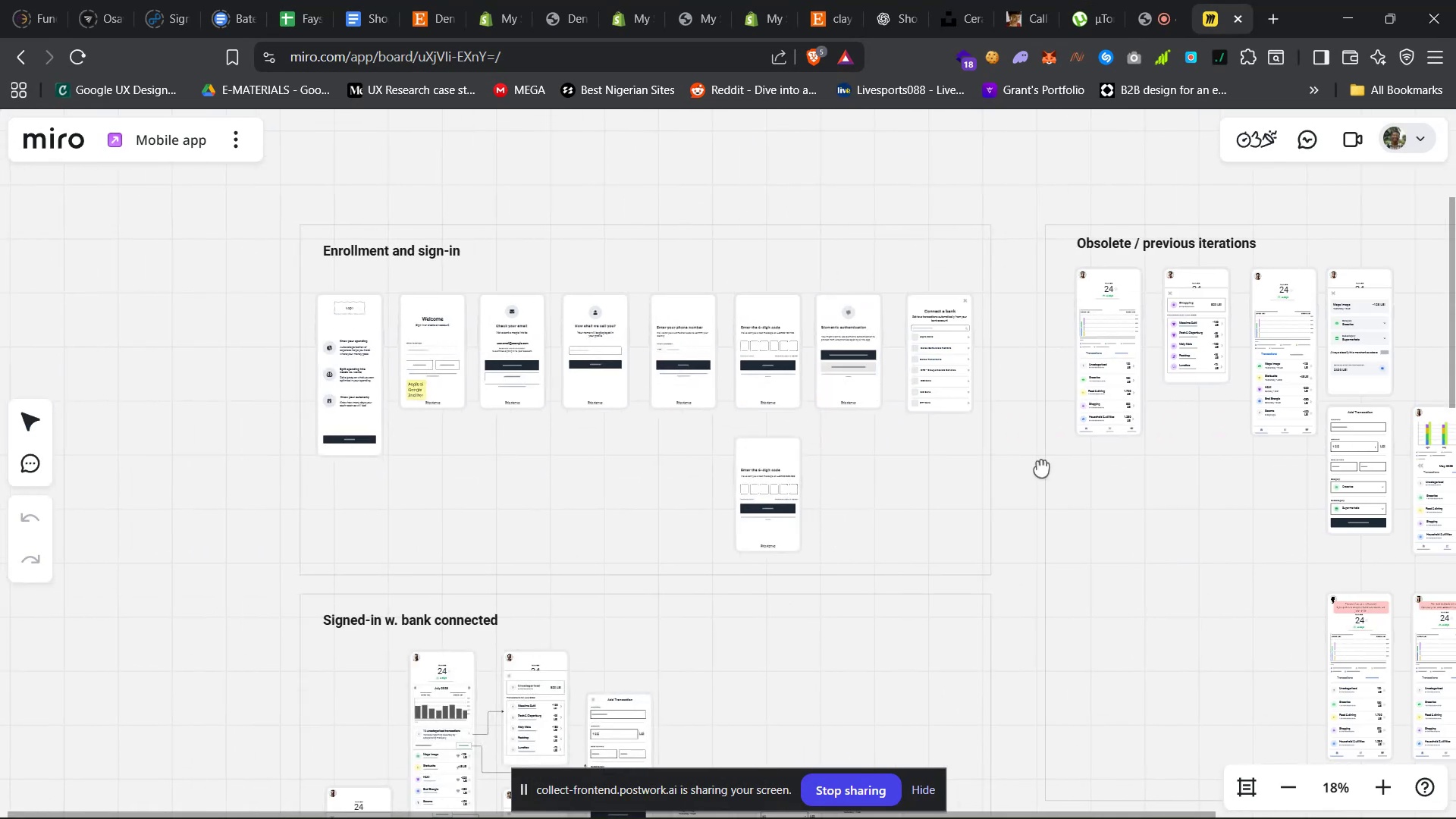 
hold_key(key=Space, duration=0.43)
 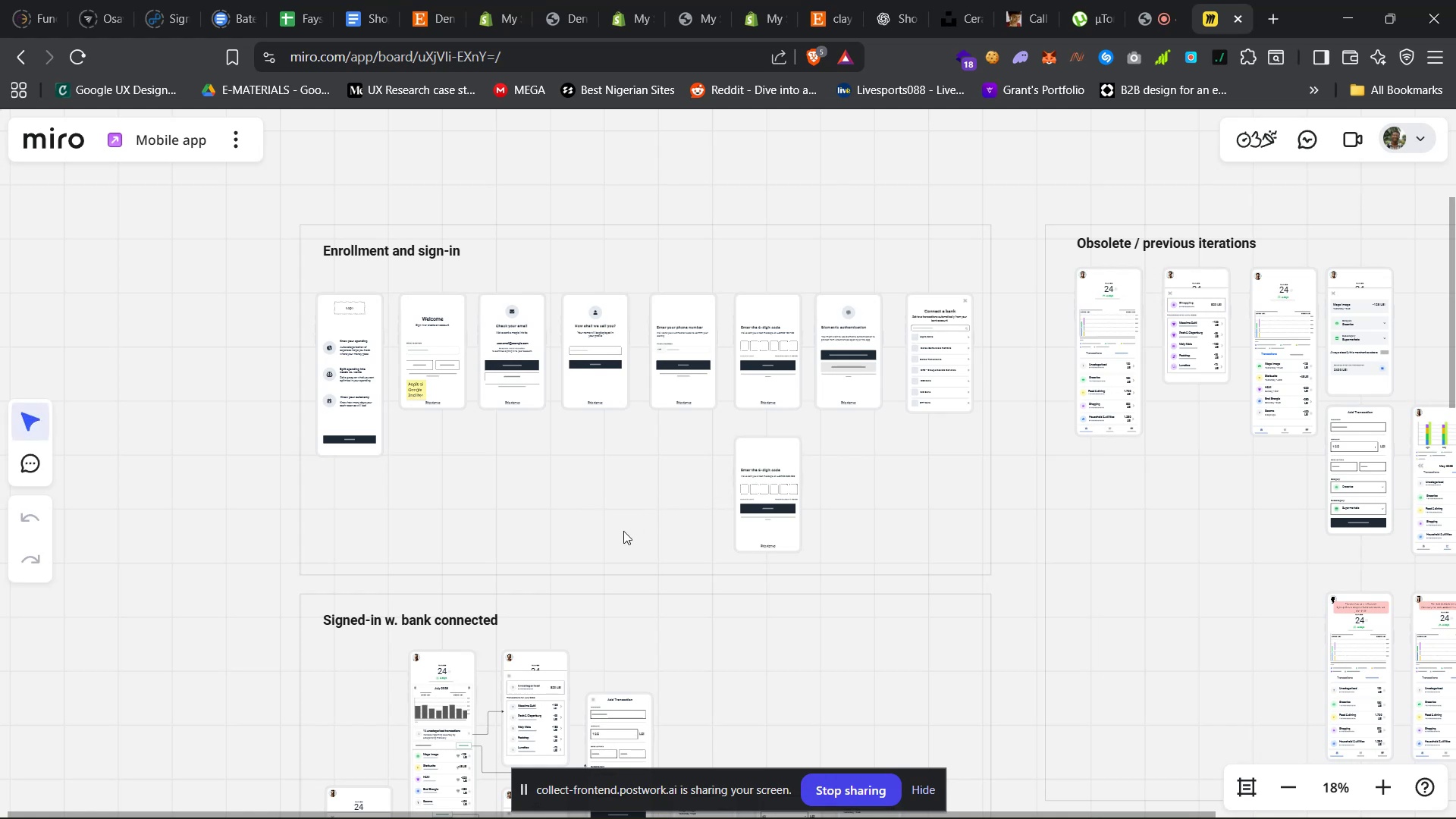 
hold_key(key=Space, duration=0.53)
 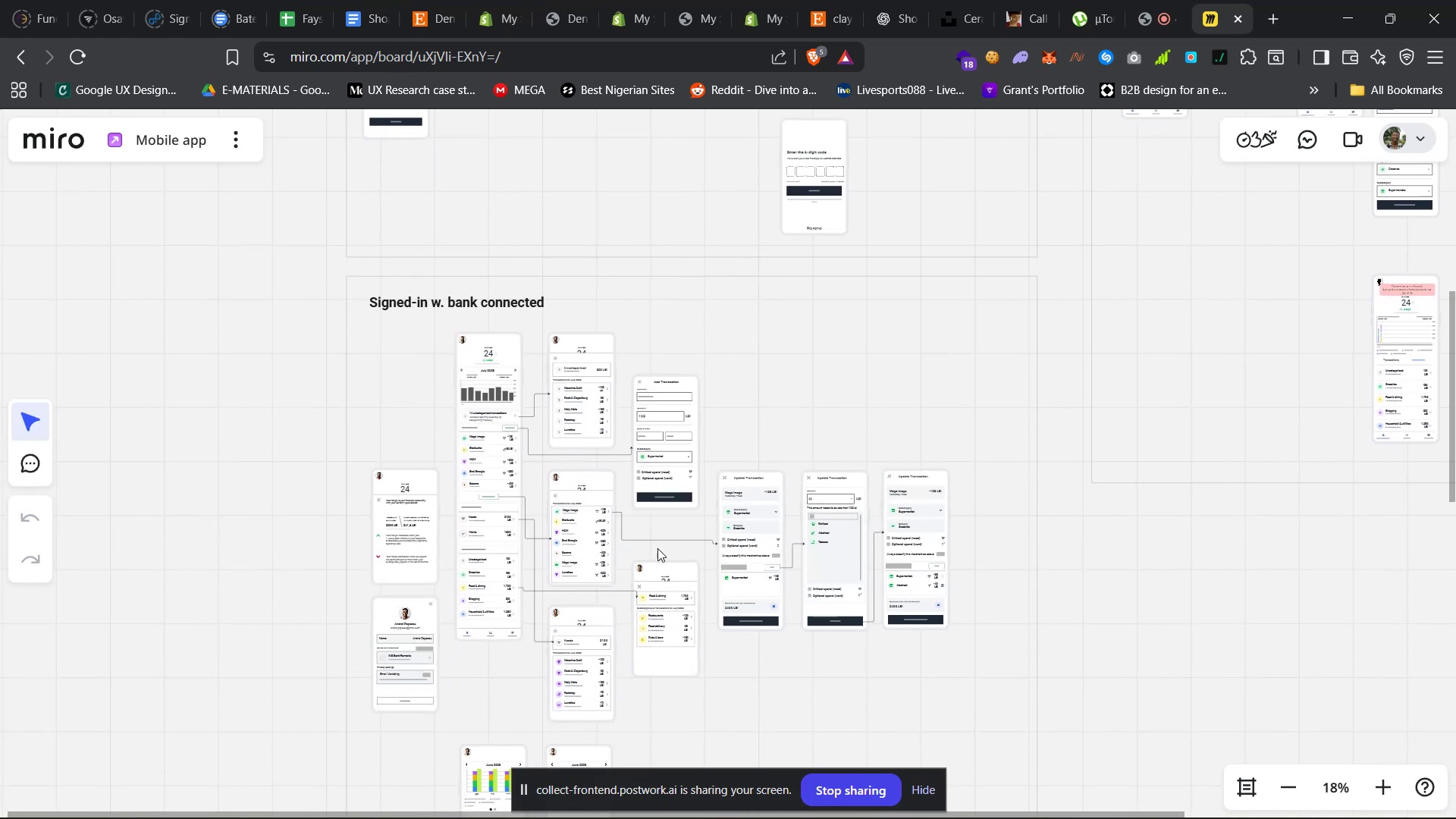 
left_click_drag(start_coordinate=[648, 564], to_coordinate=[695, 246])
 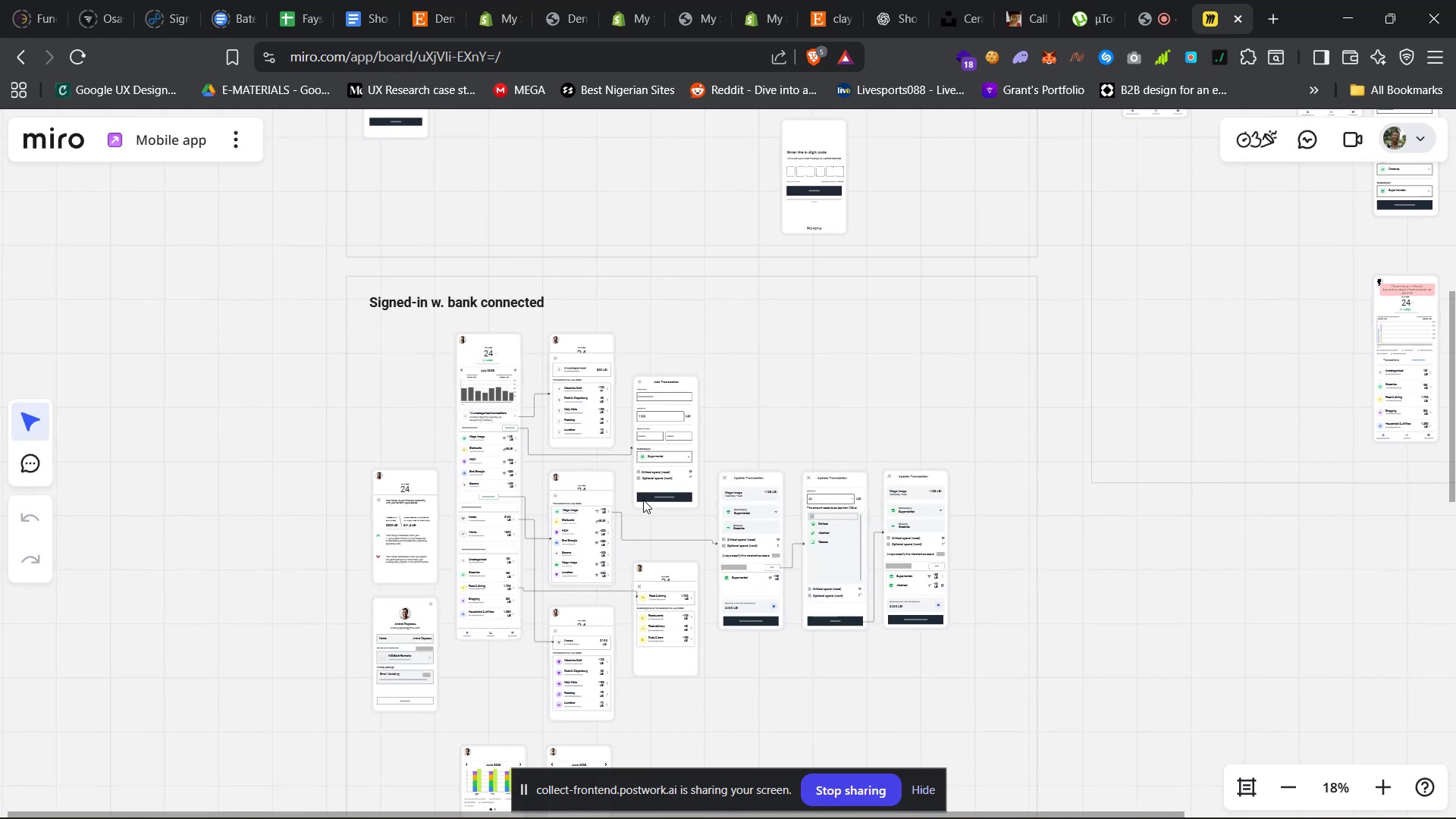 
hold_key(key=Space, duration=1.52)
 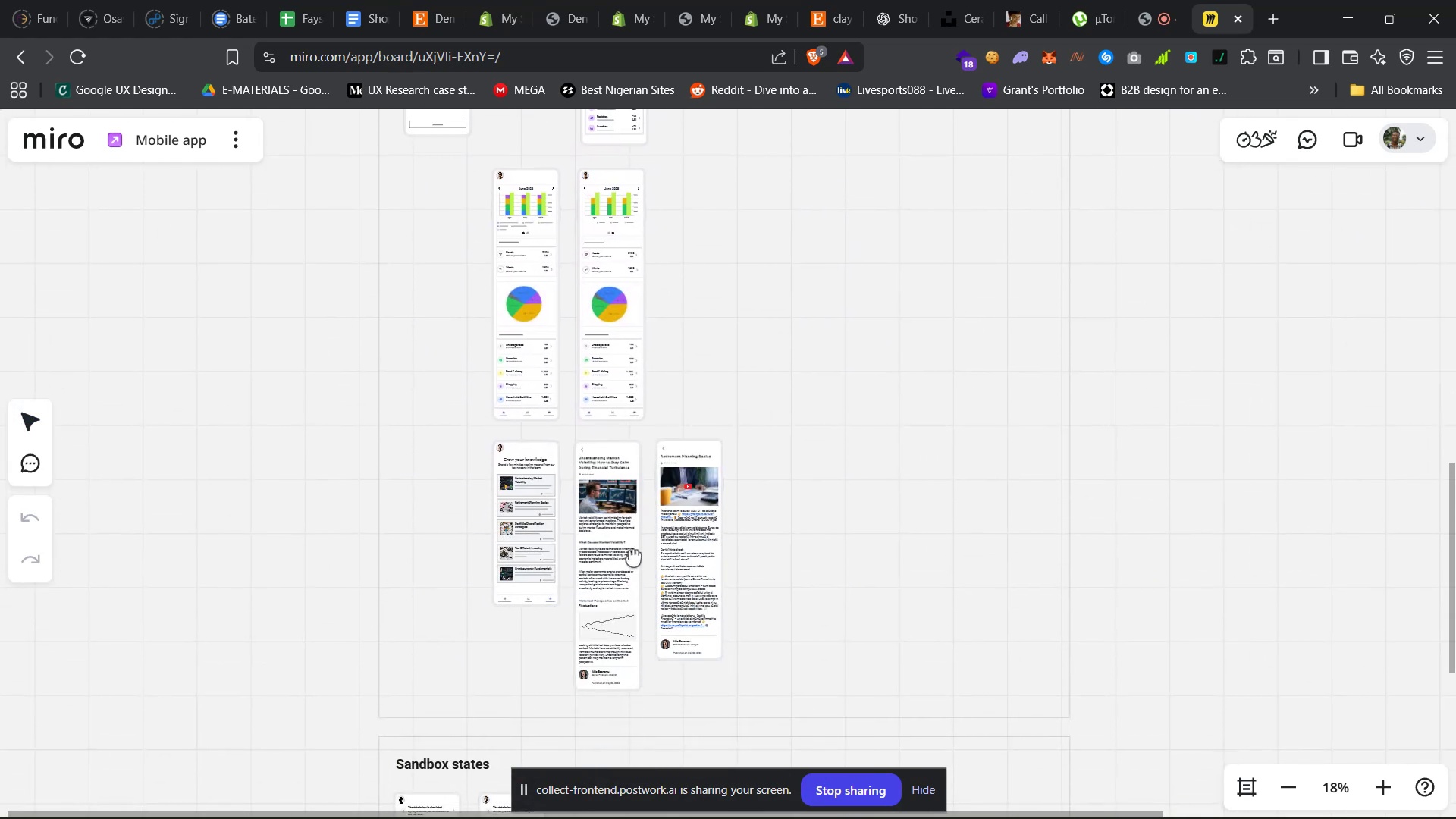 
left_click_drag(start_coordinate=[666, 589], to_coordinate=[723, 271])
 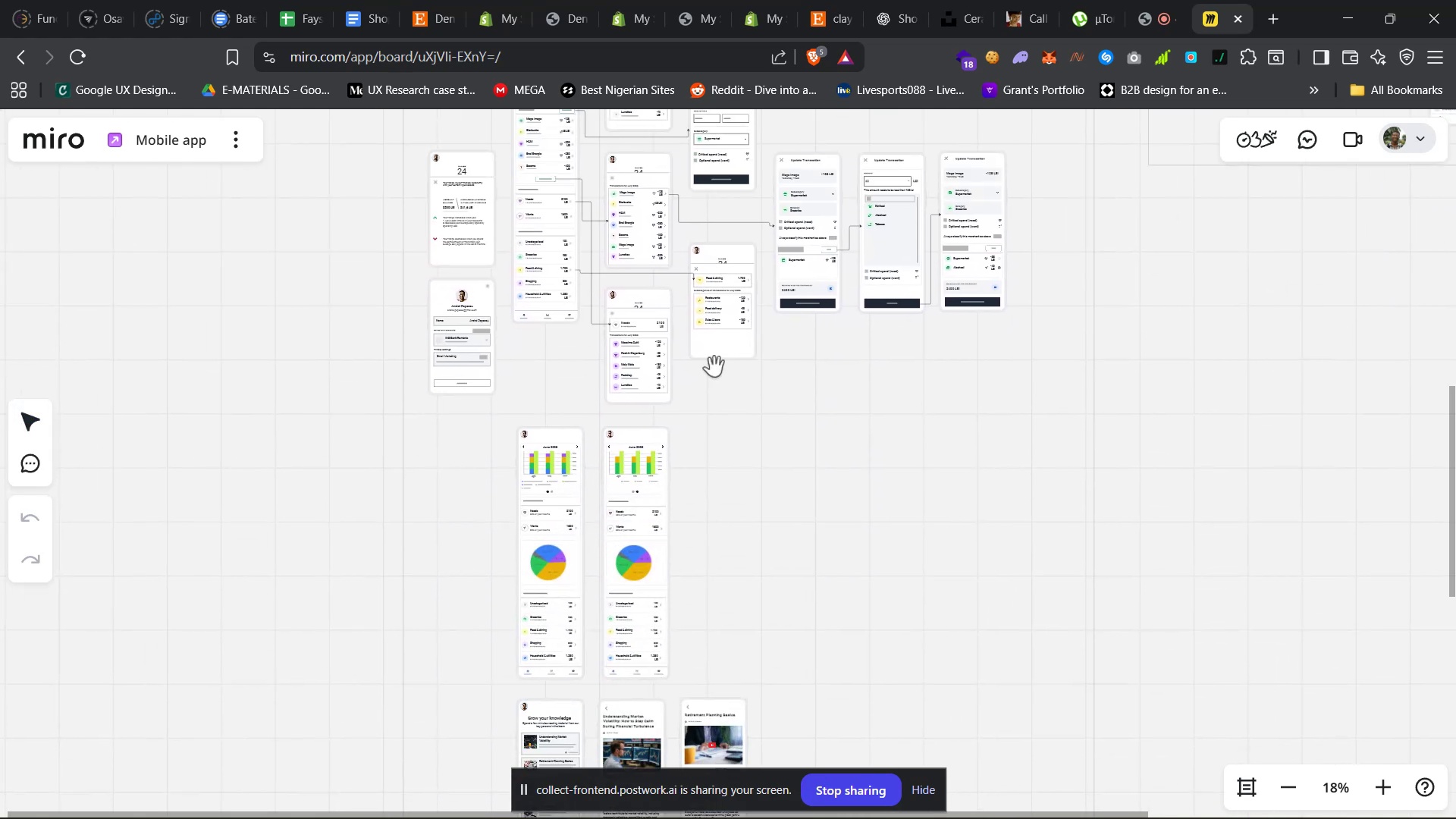 
left_click_drag(start_coordinate=[701, 596], to_coordinate=[677, 337])
 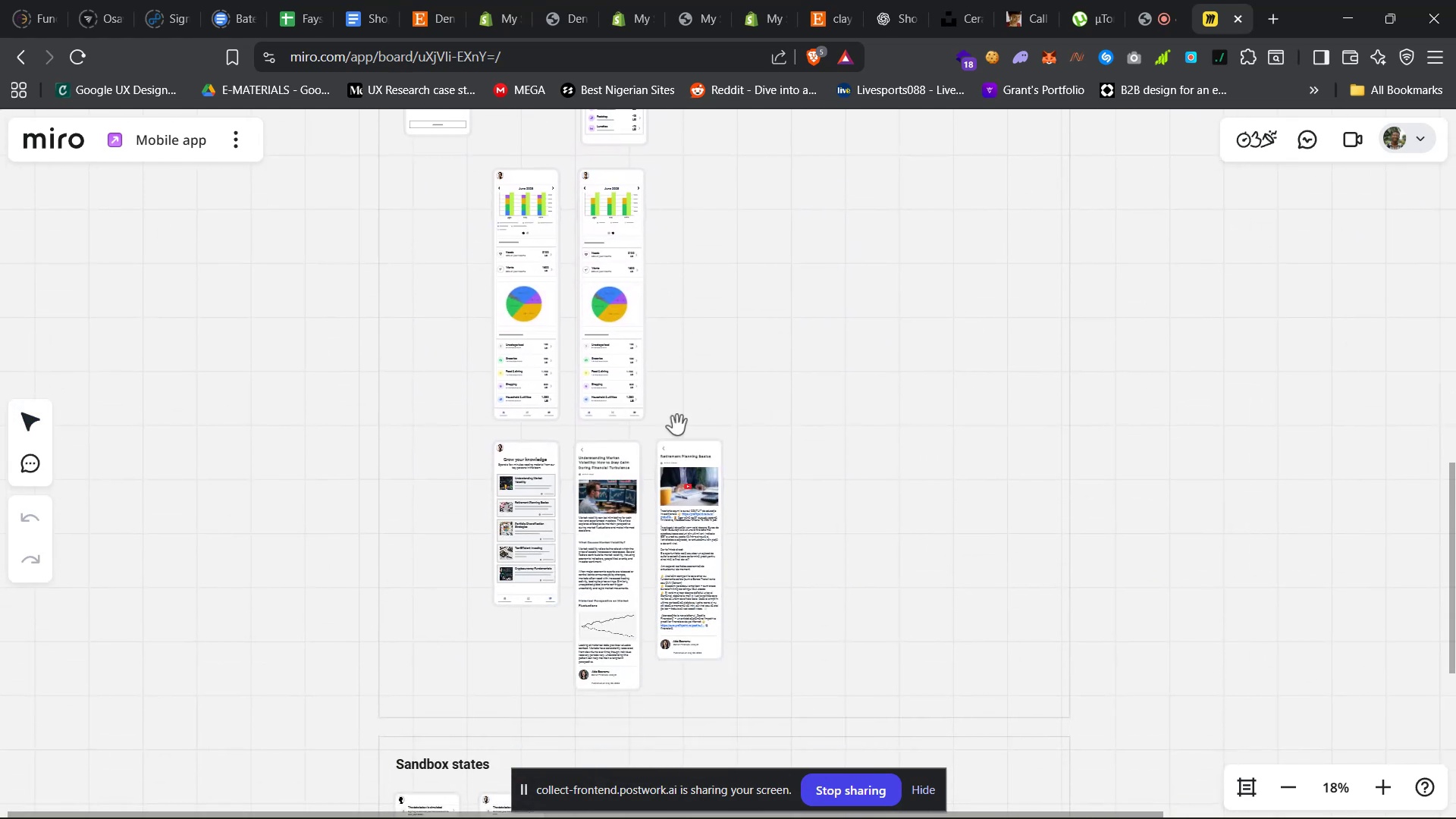 
hold_key(key=Space, duration=0.69)
 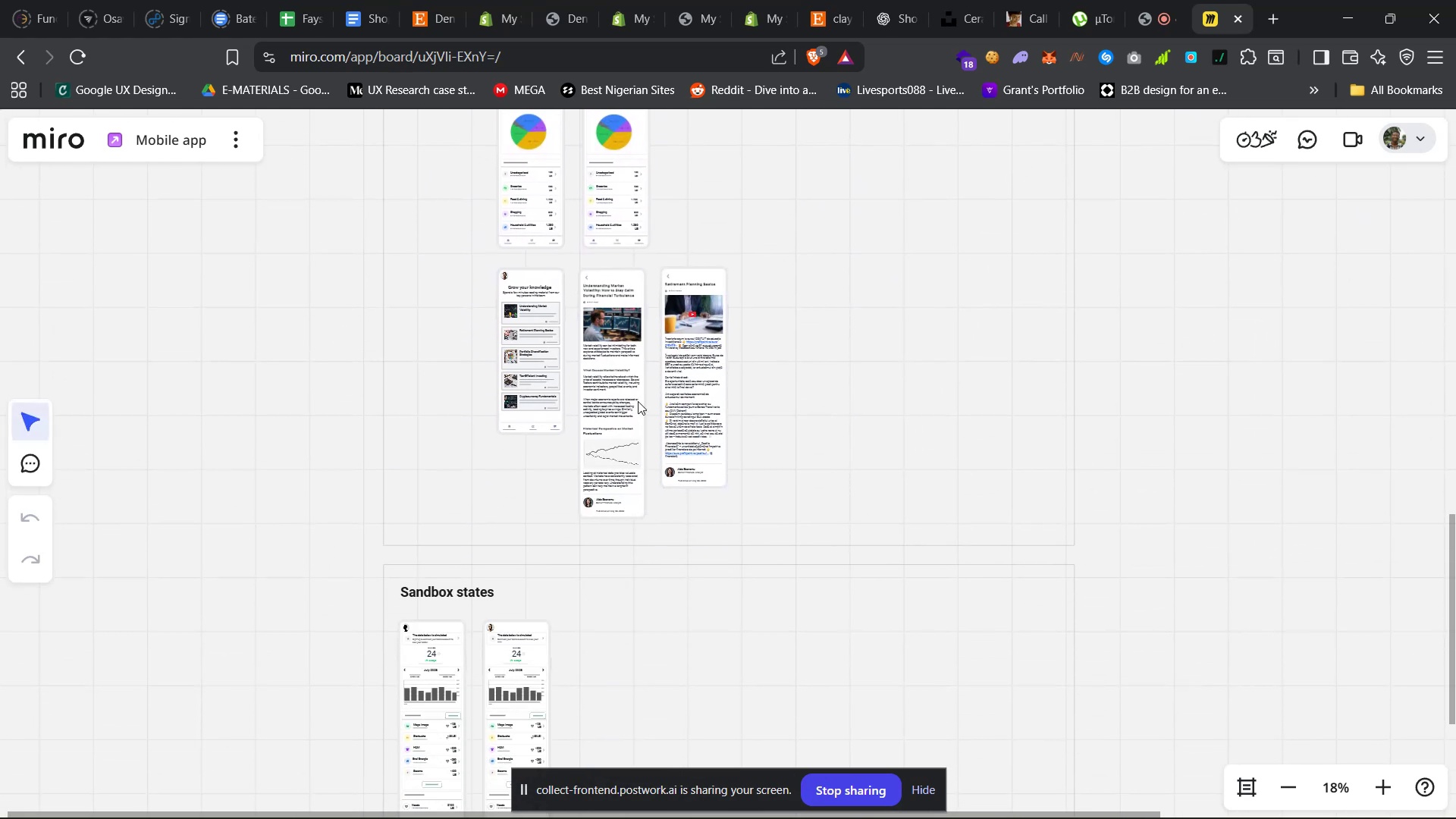 
left_click_drag(start_coordinate=[633, 573], to_coordinate=[638, 401])
 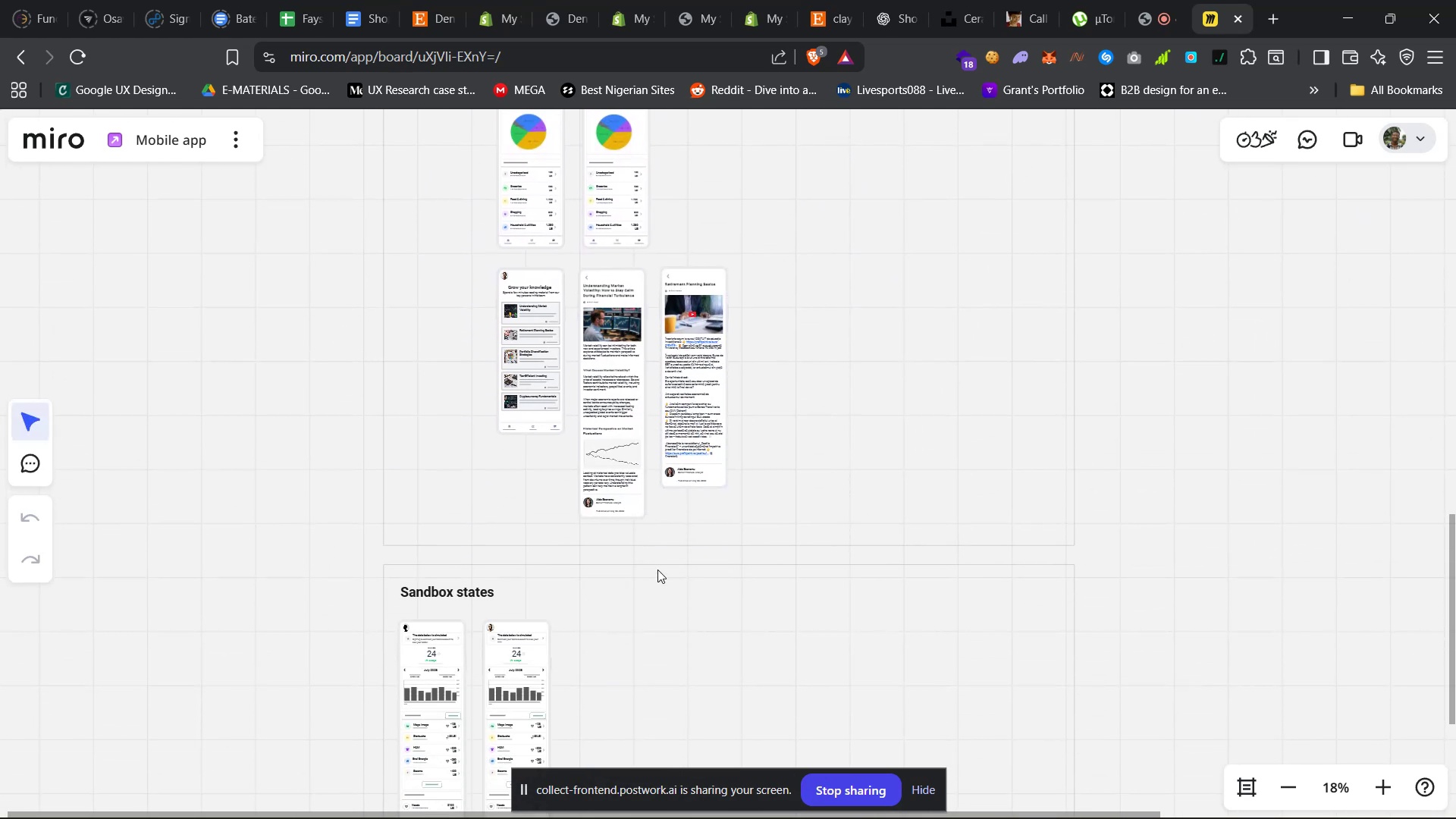 
hold_key(key=Space, duration=1.52)
 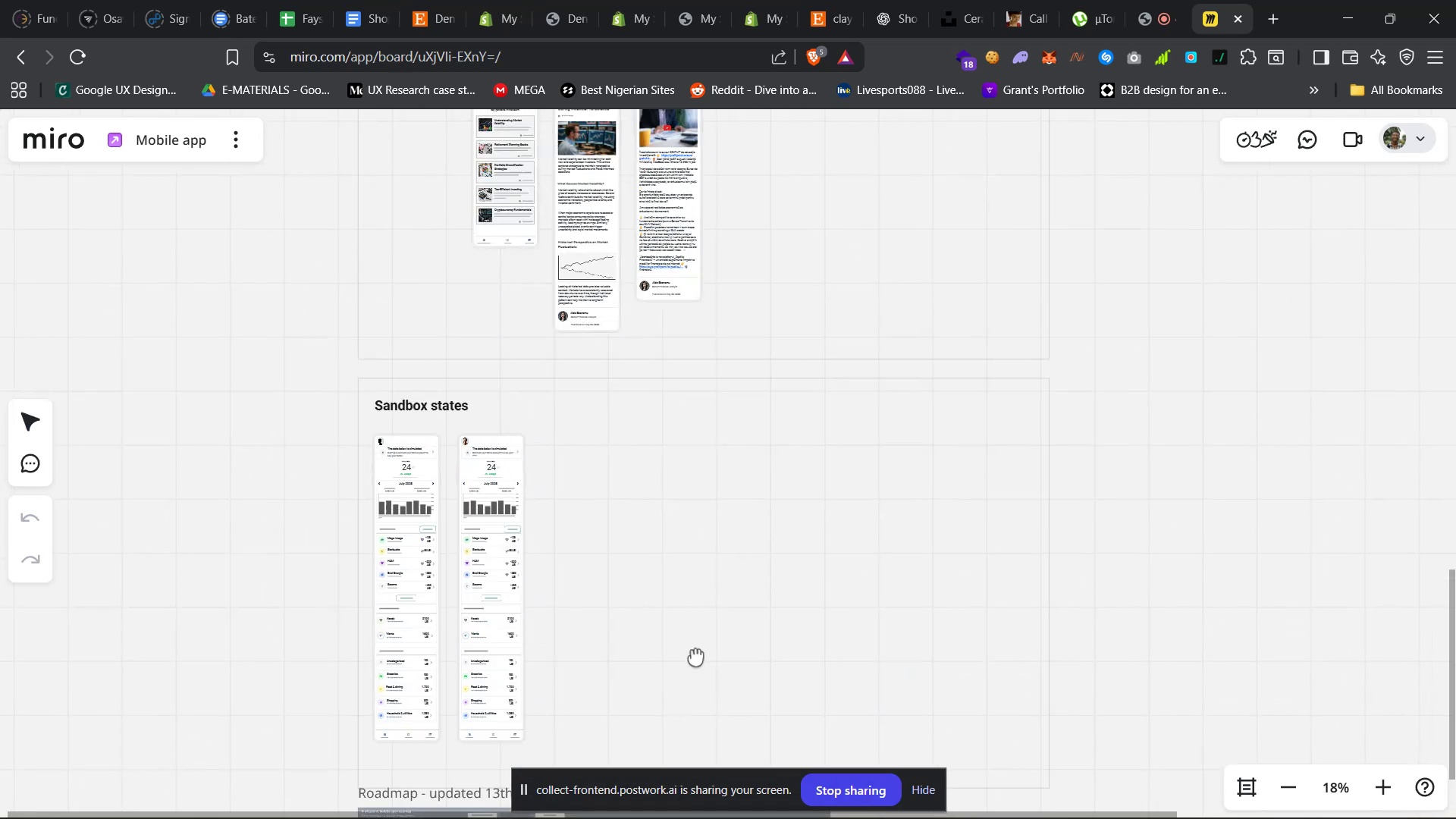 
left_click_drag(start_coordinate=[649, 585], to_coordinate=[679, 313])
 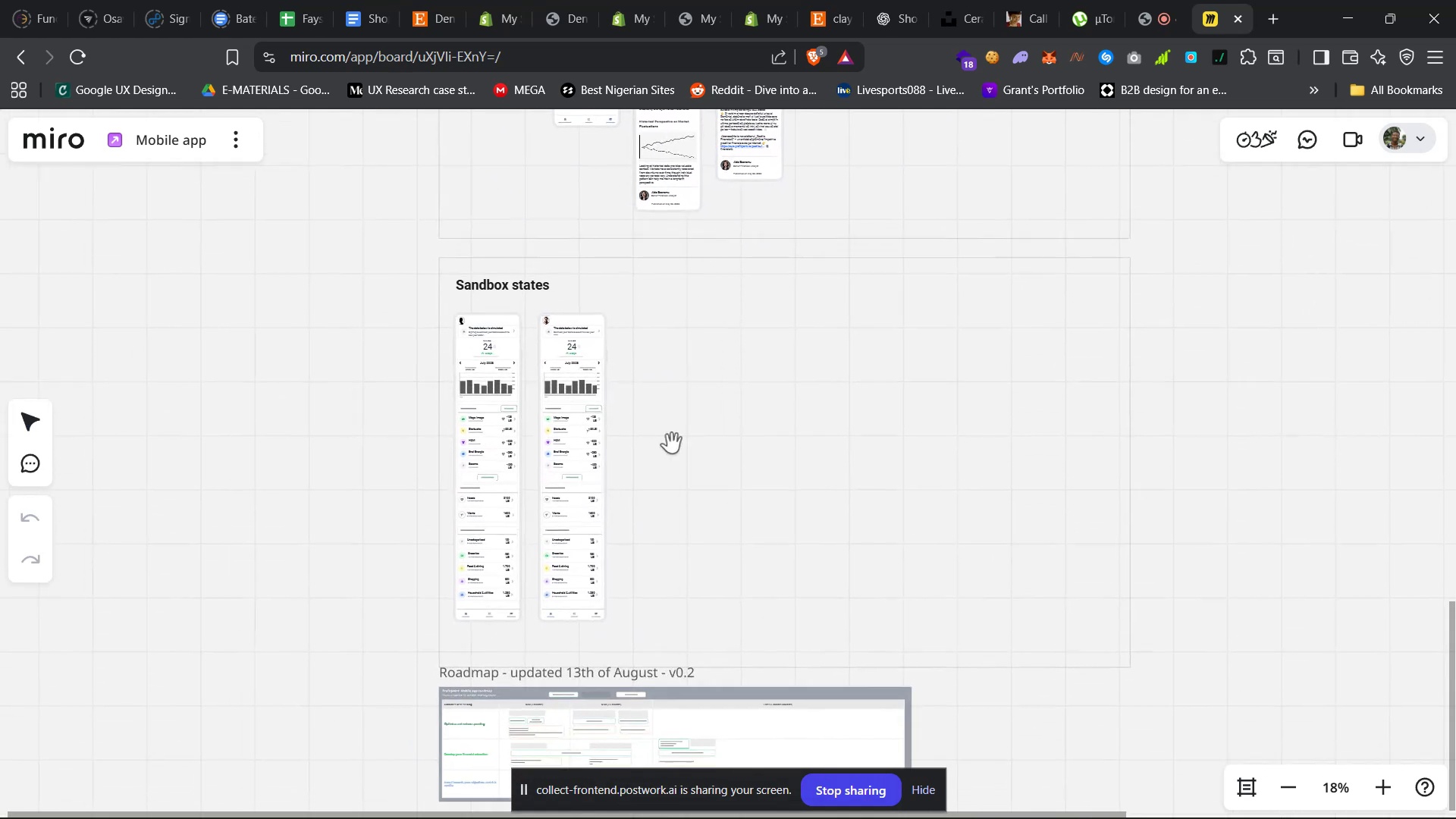 
left_click_drag(start_coordinate=[653, 578], to_coordinate=[667, 380])
 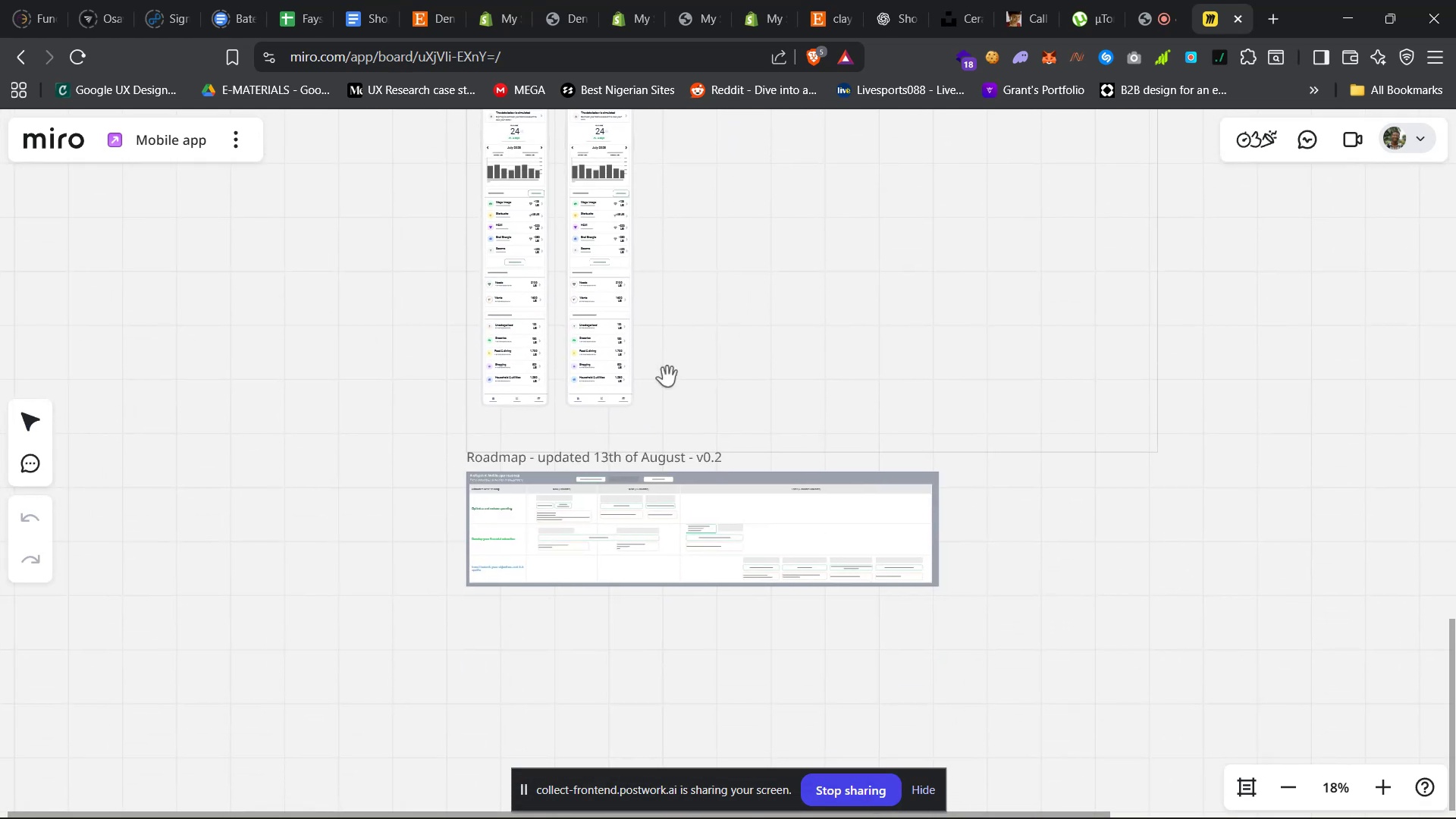 
hold_key(key=Space, duration=1.5)
 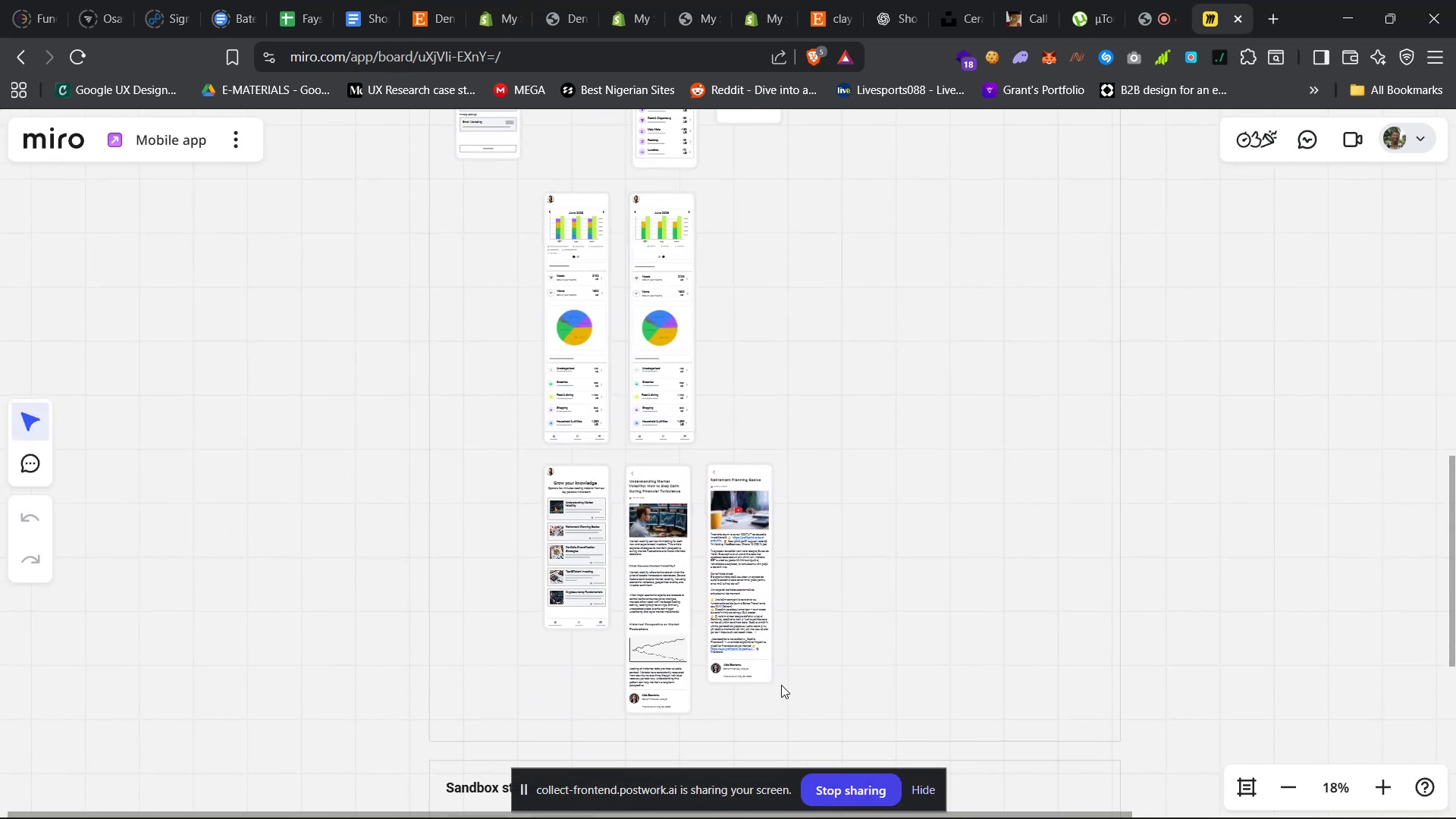 
left_click_drag(start_coordinate=[814, 287], to_coordinate=[680, 707])
 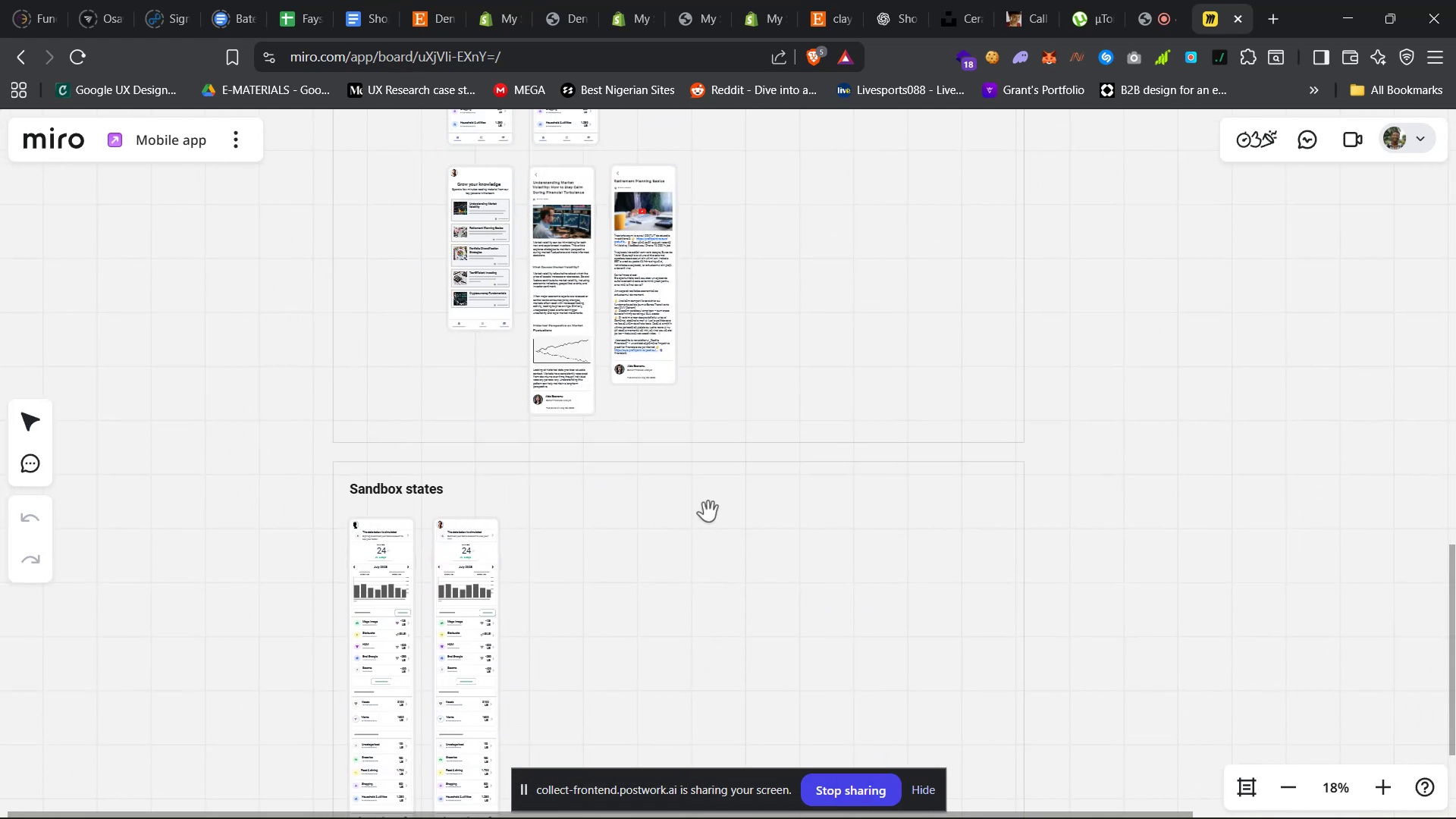 
left_click_drag(start_coordinate=[723, 425], to_coordinate=[819, 723])
 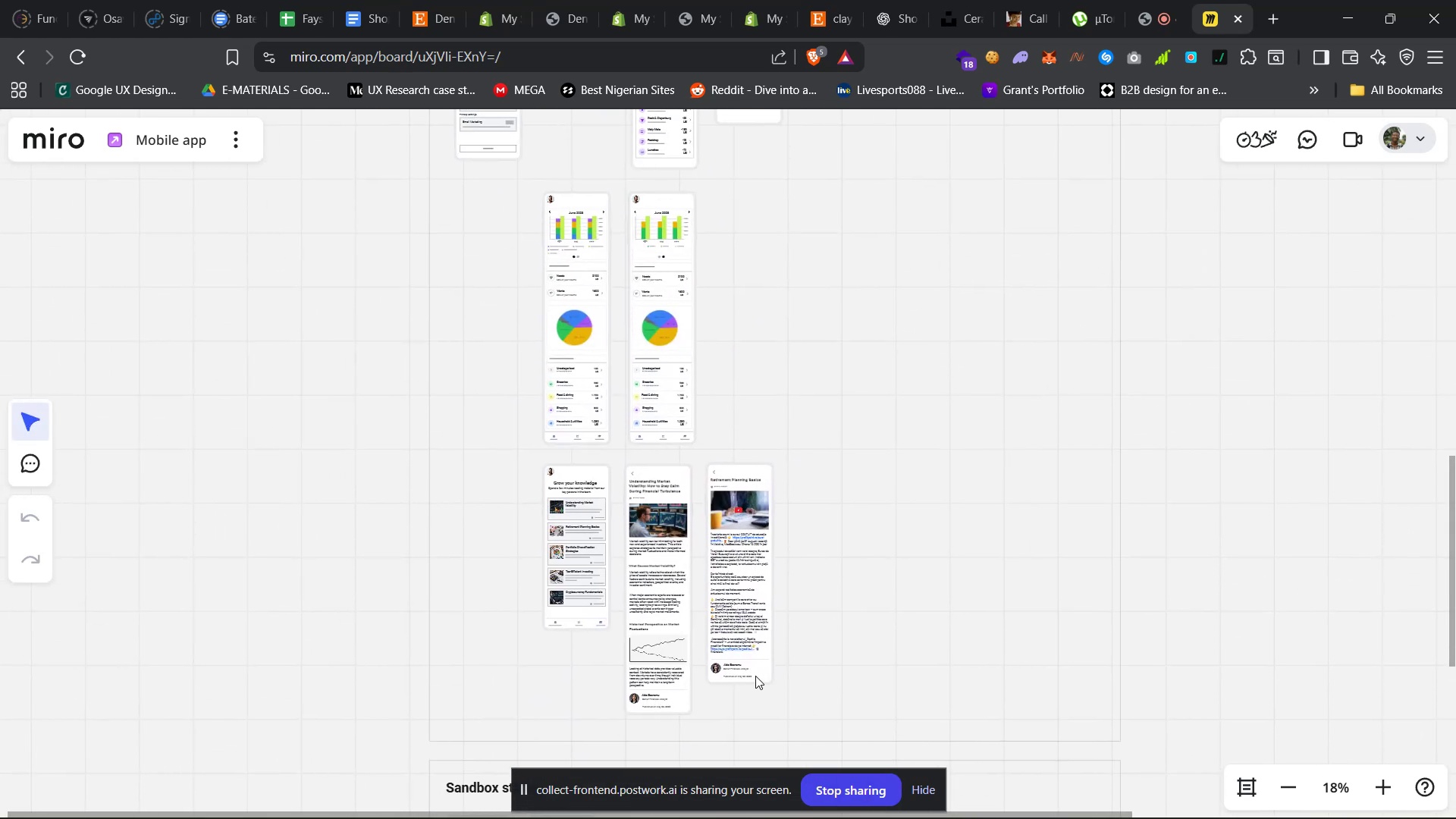 
key(Space)
 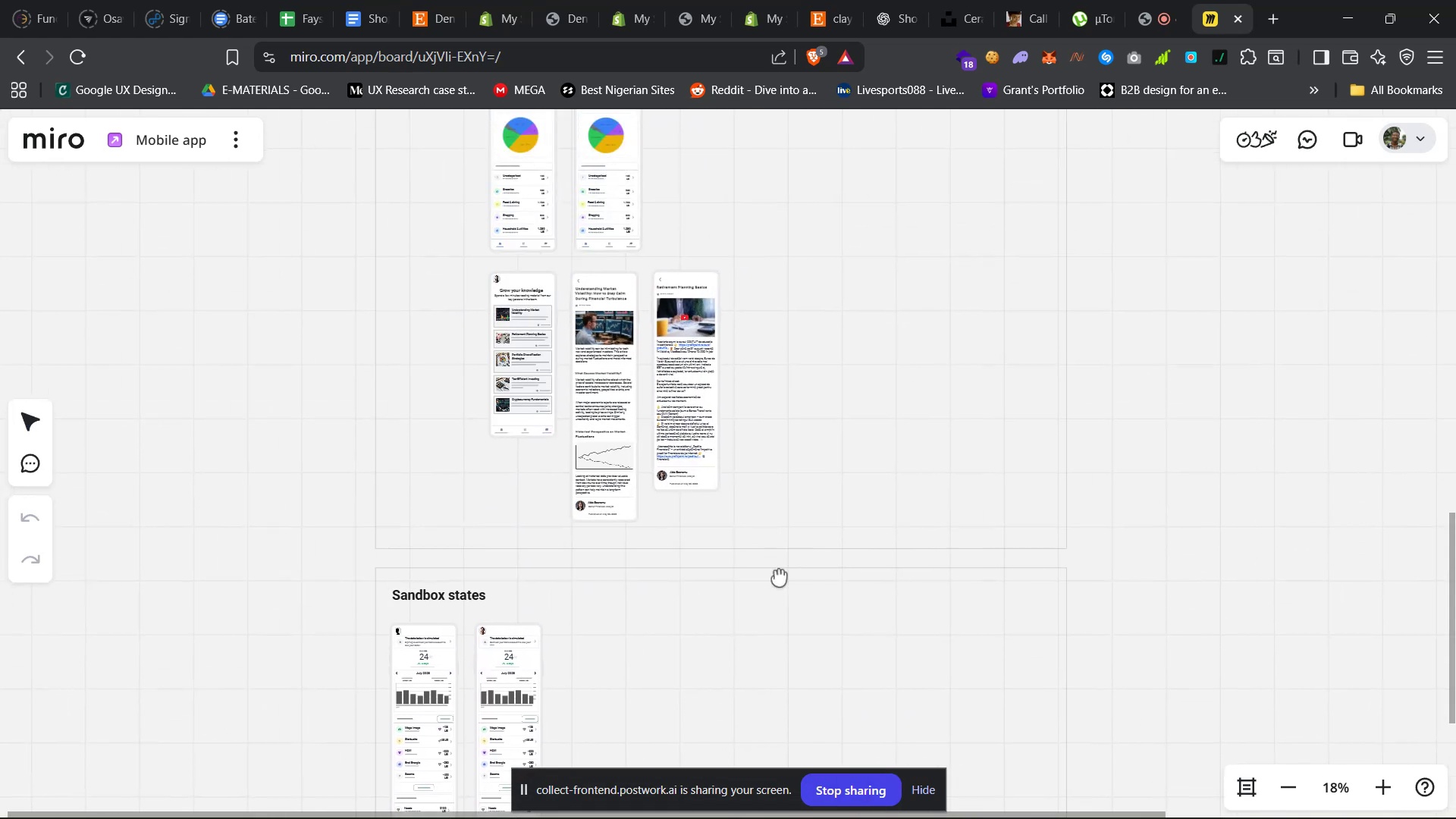 
key(Space)
 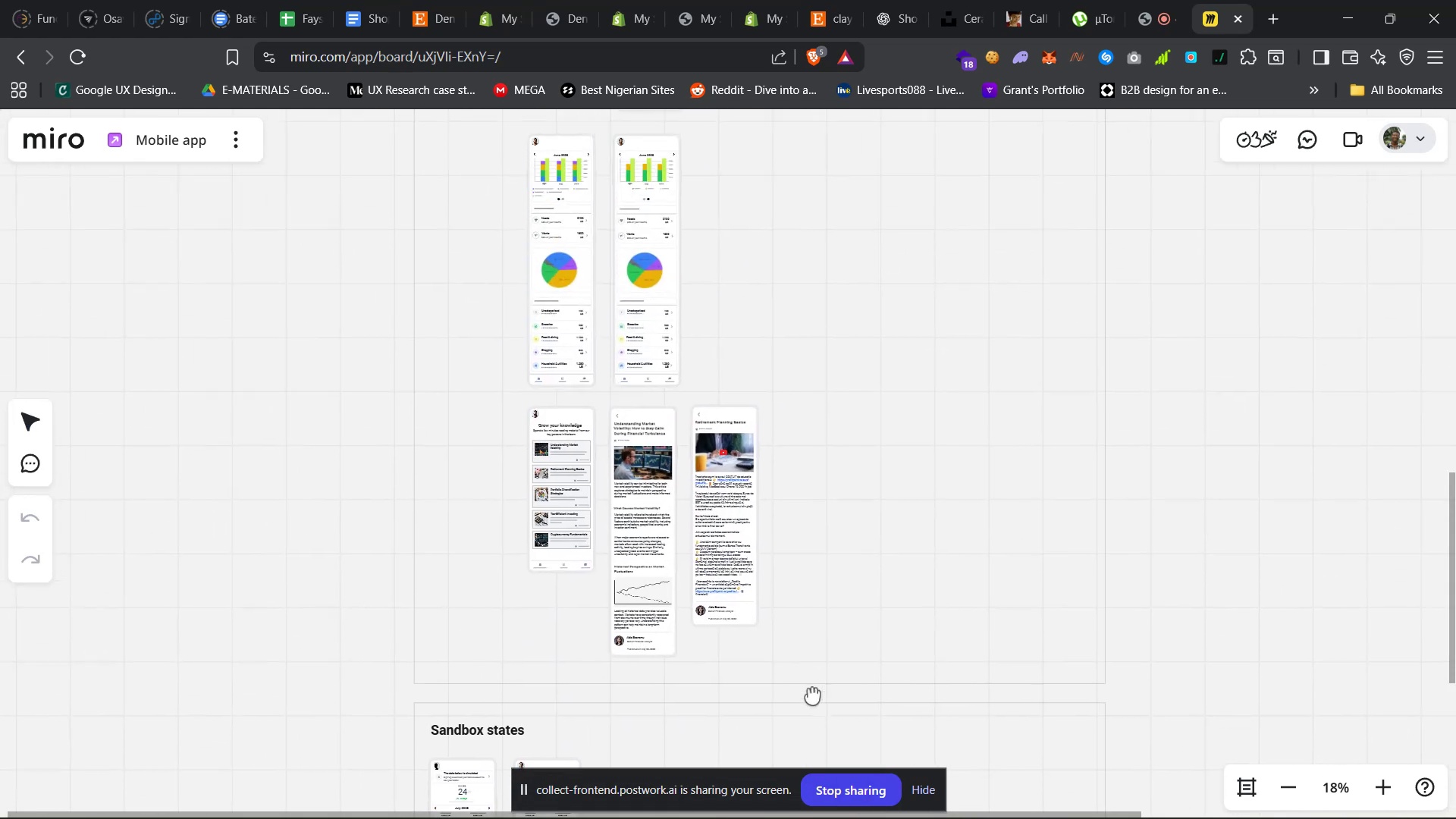 
key(Space)
 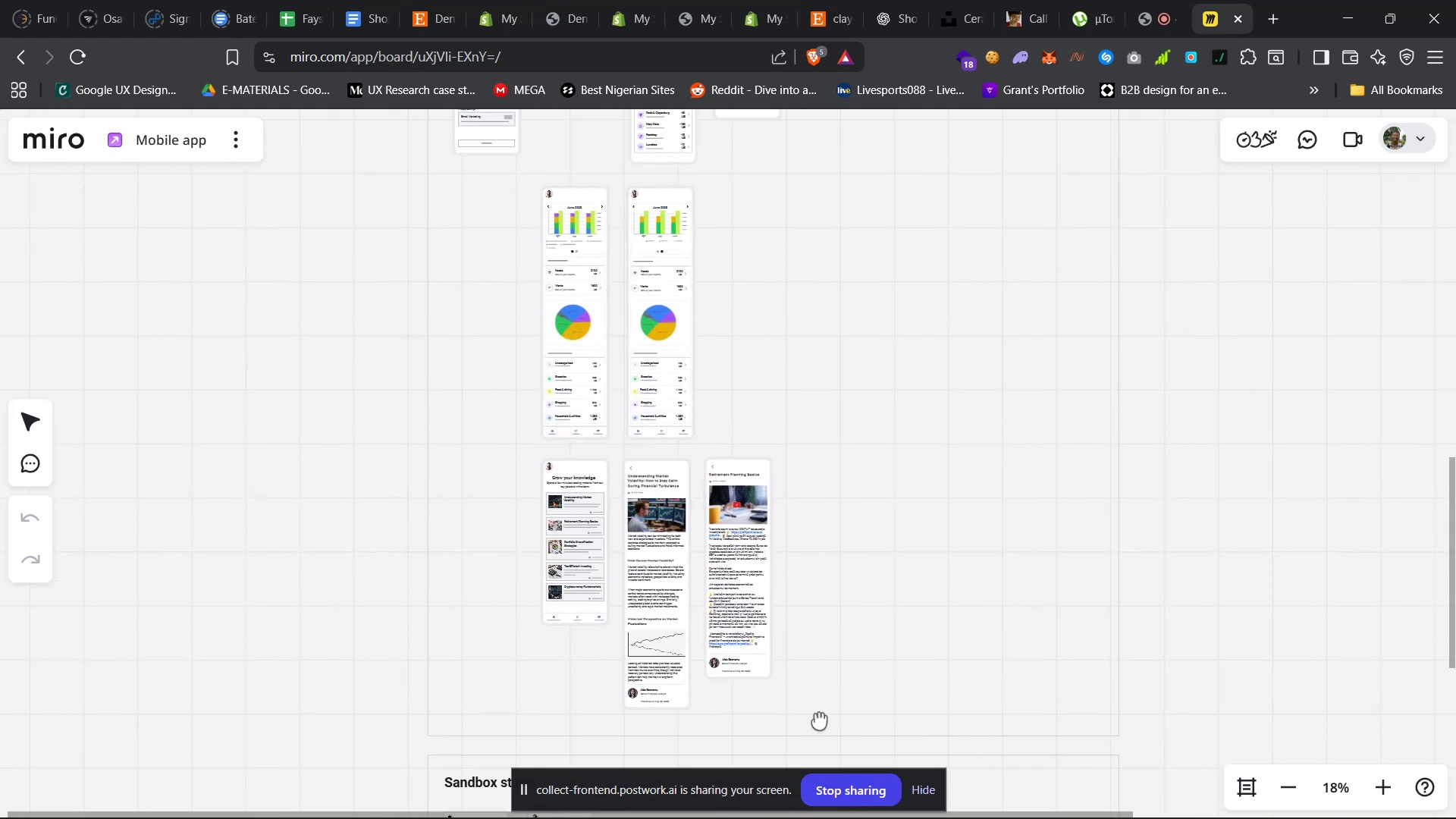 
key(Space)
 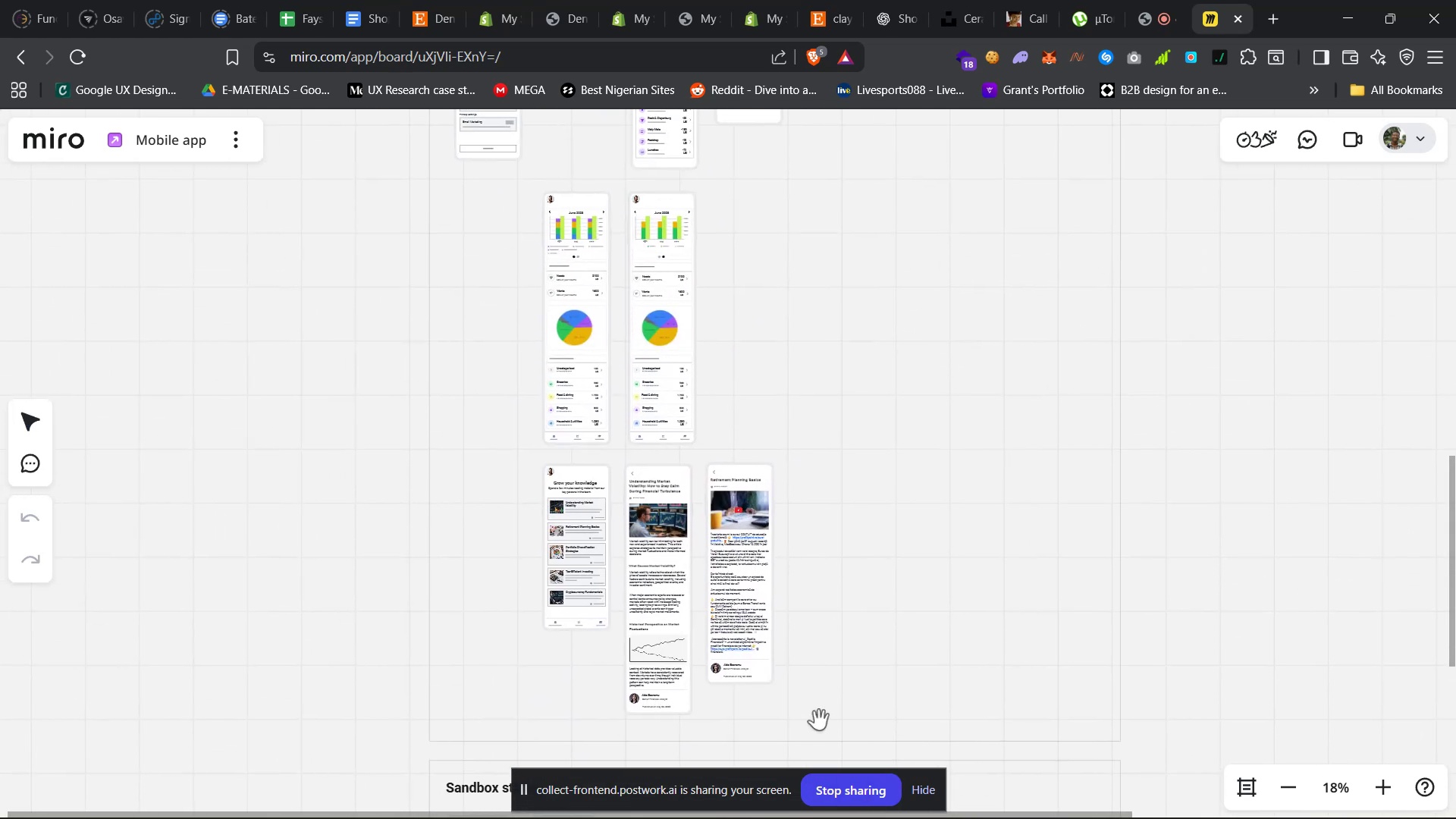 
key(Space)
 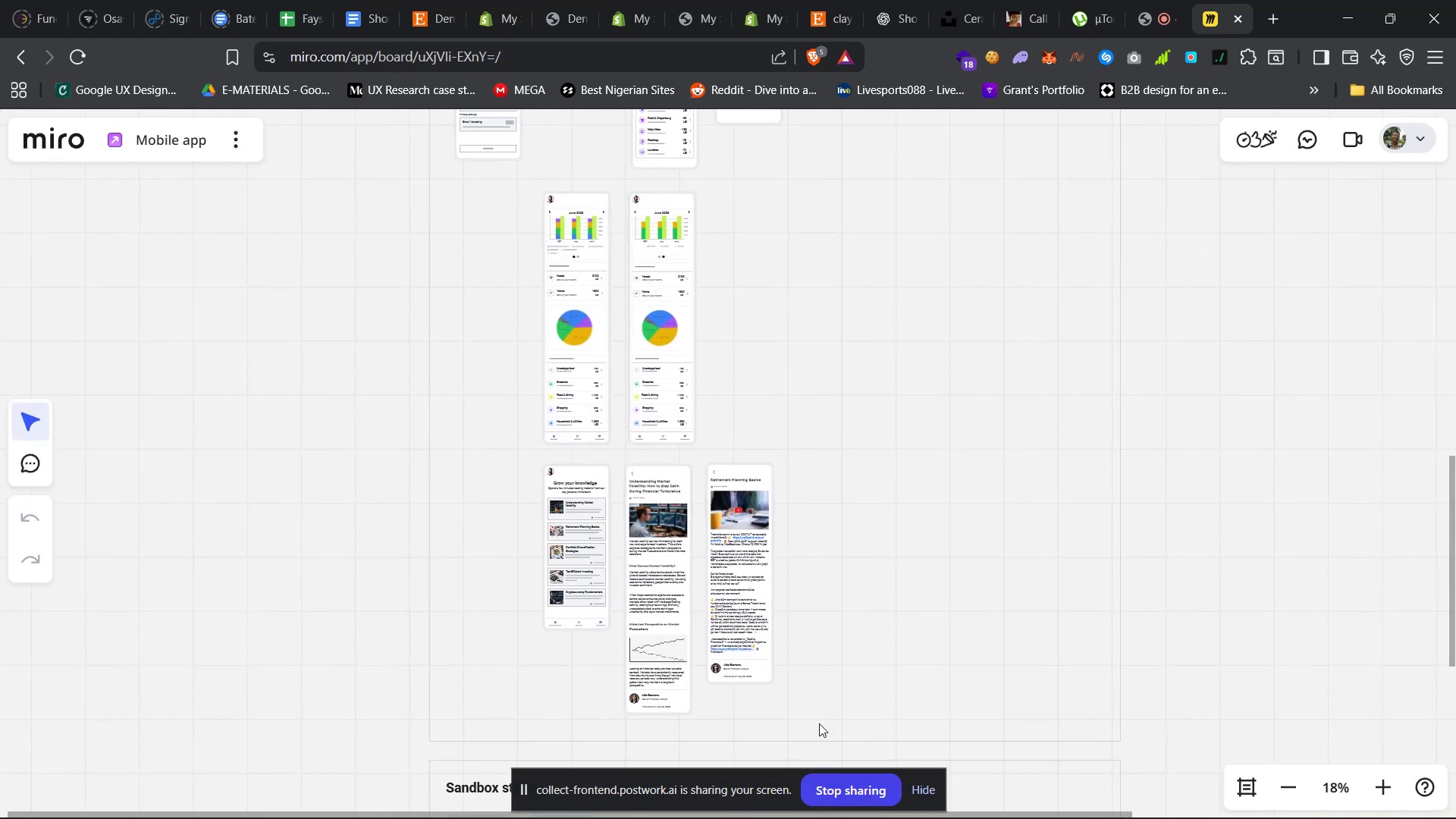 
key(Space)
 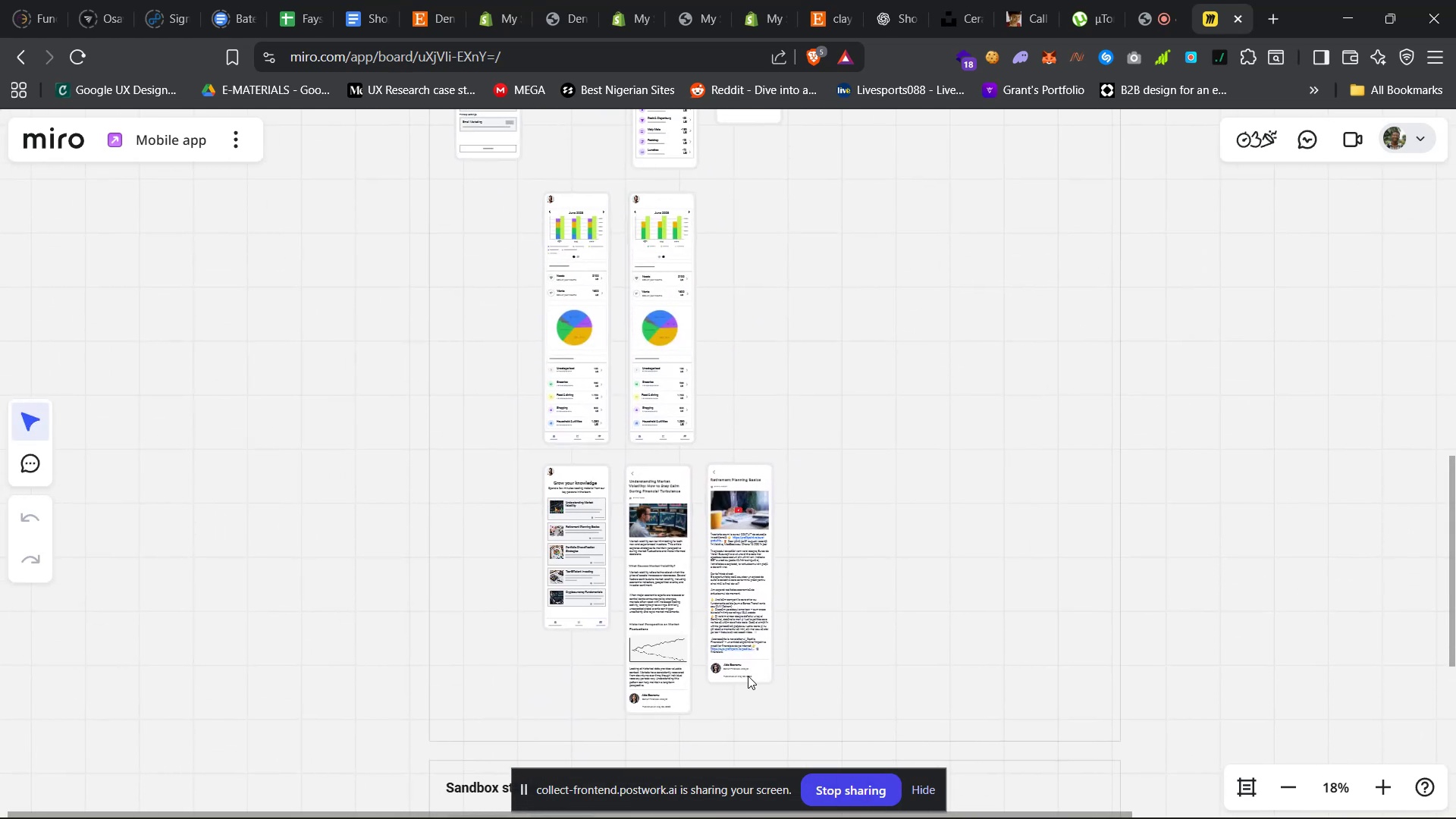 
hold_key(key=ControlLeft, duration=1.52)
scroll: coordinate [721, 657], scroll_direction: up, amount: 15.0
 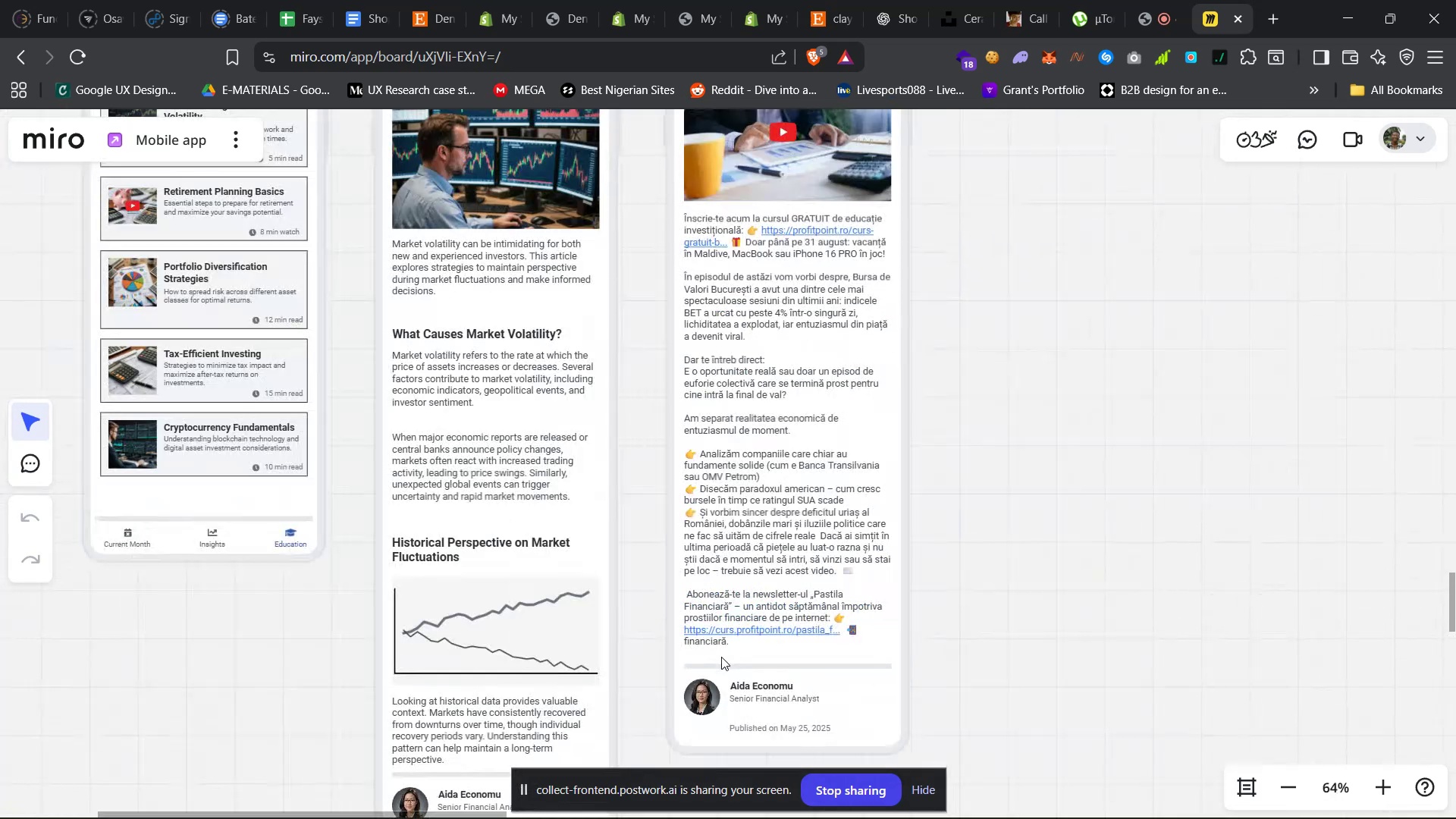 
key(Control+ControlLeft)
 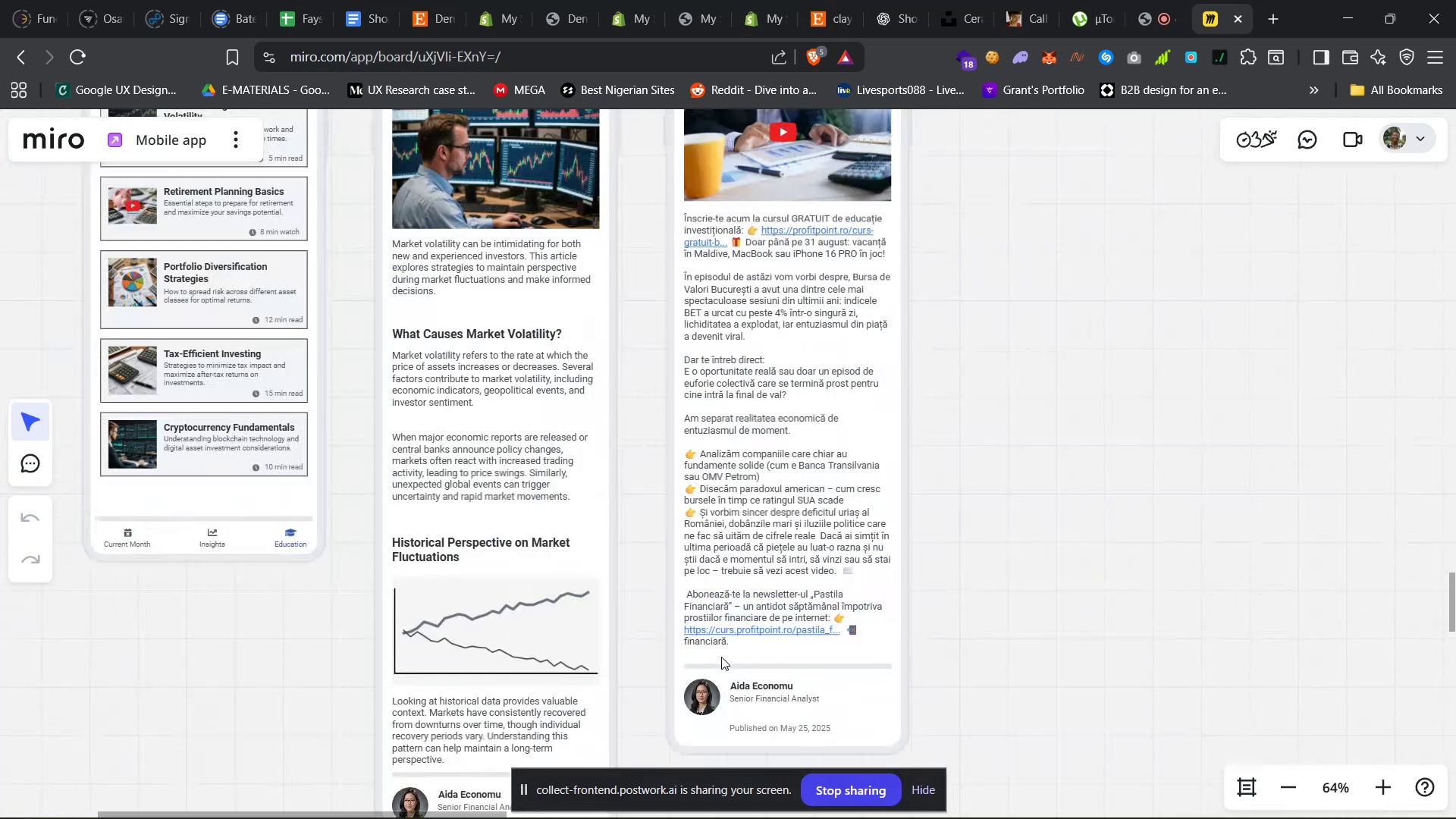 
key(Control+ControlLeft)
 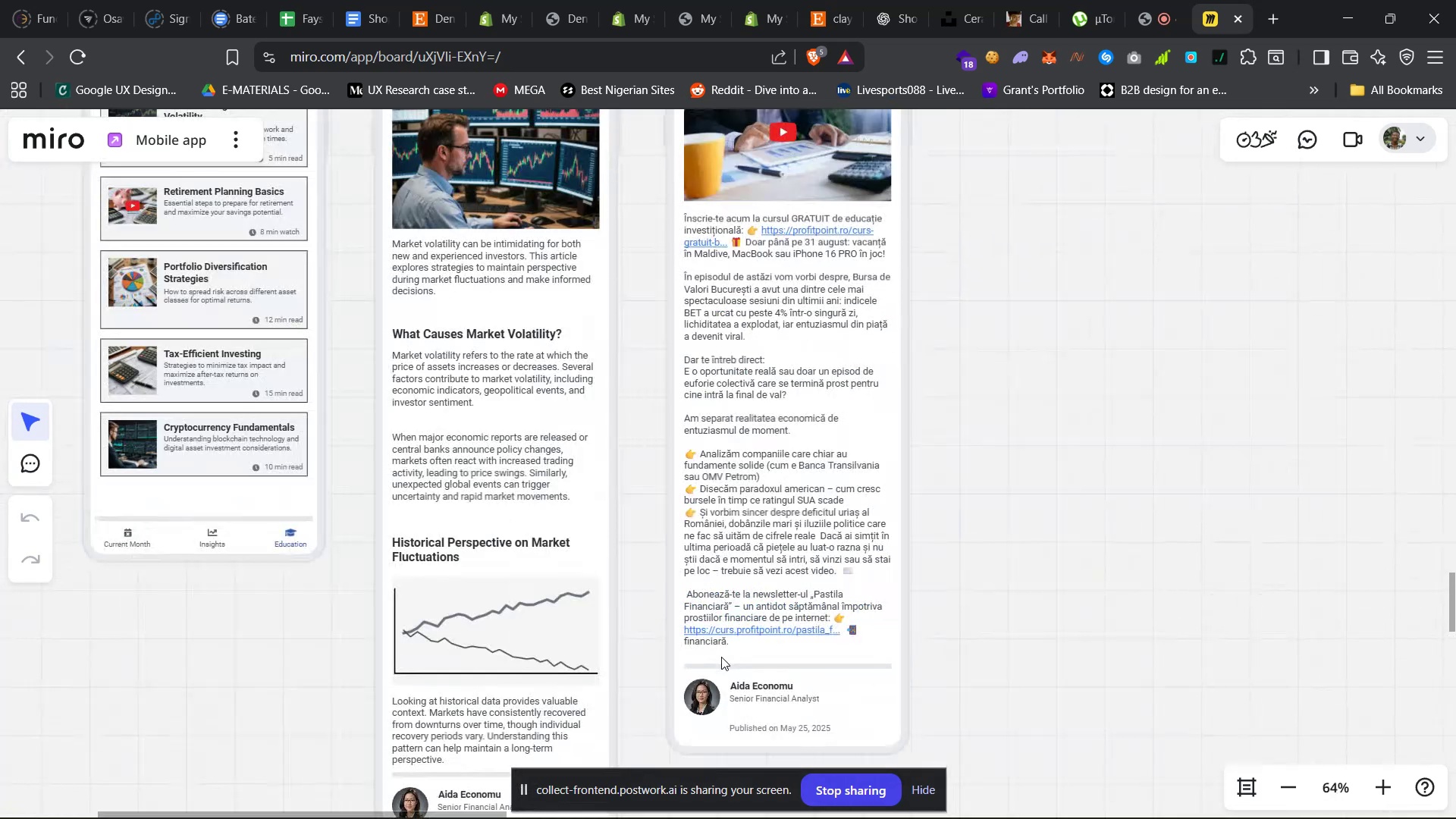 
key(Control+ControlLeft)
 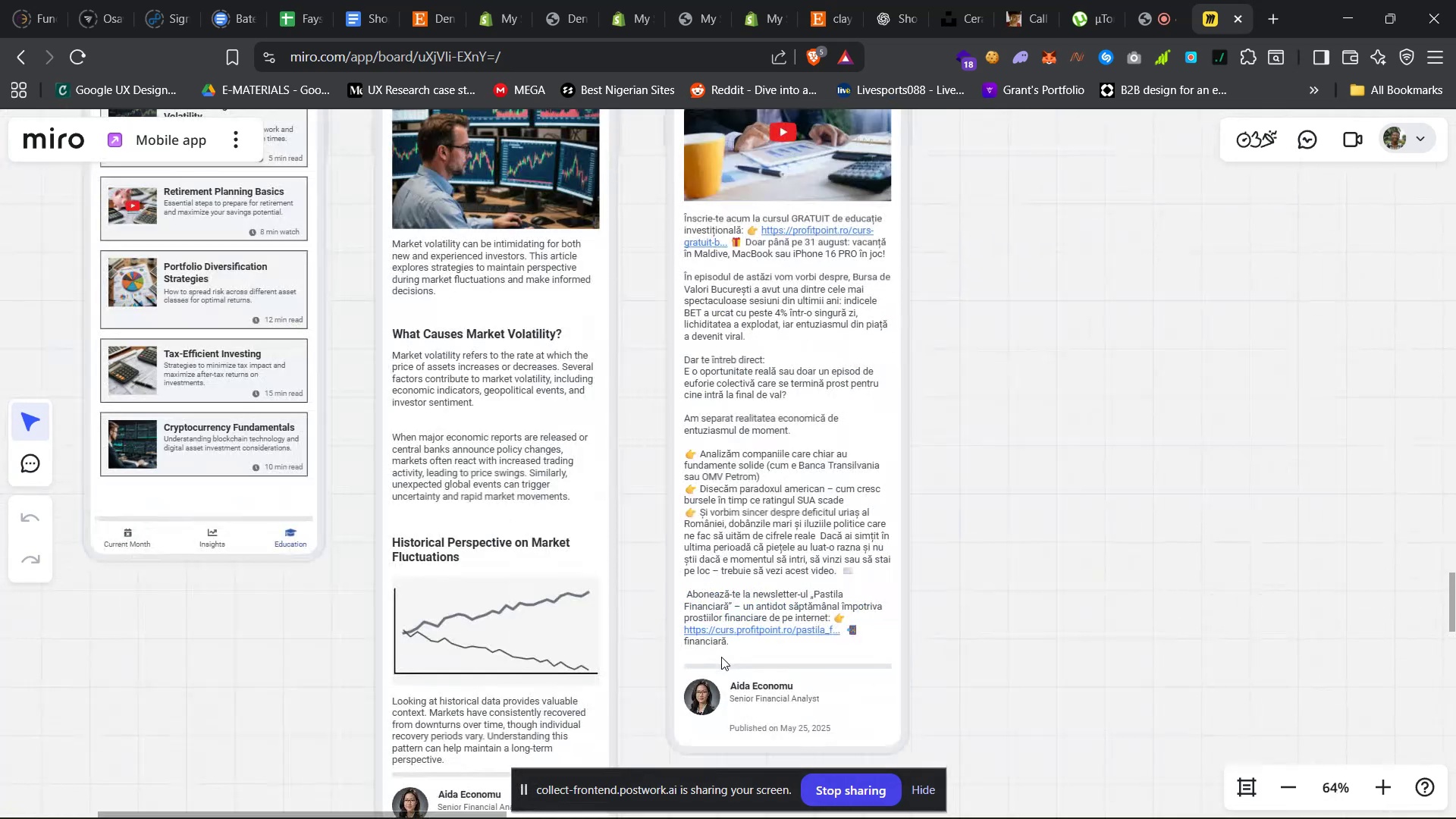 
key(Control+ControlLeft)
 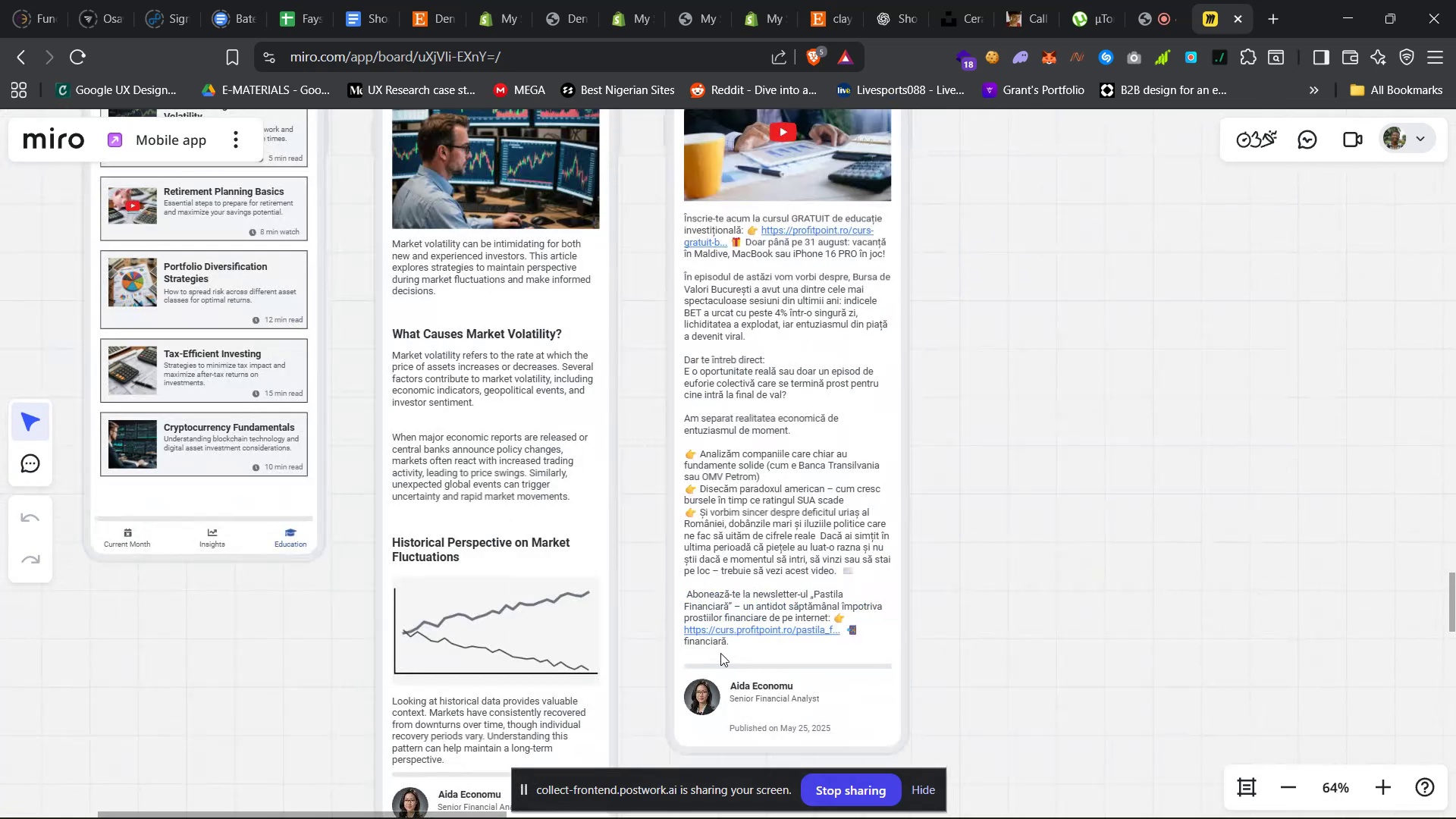 
key(Control+ControlLeft)
 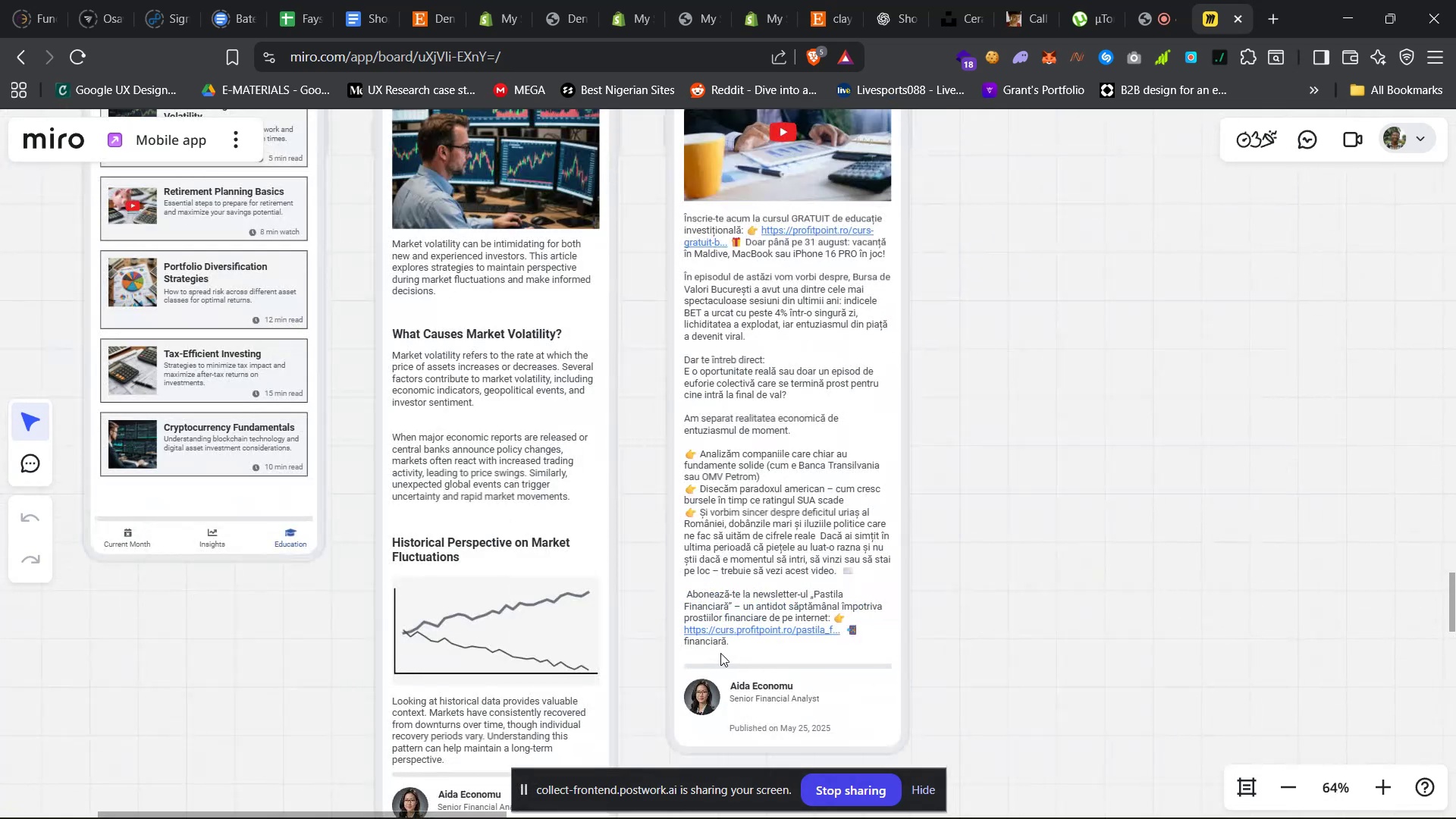 
key(Control+ControlLeft)
 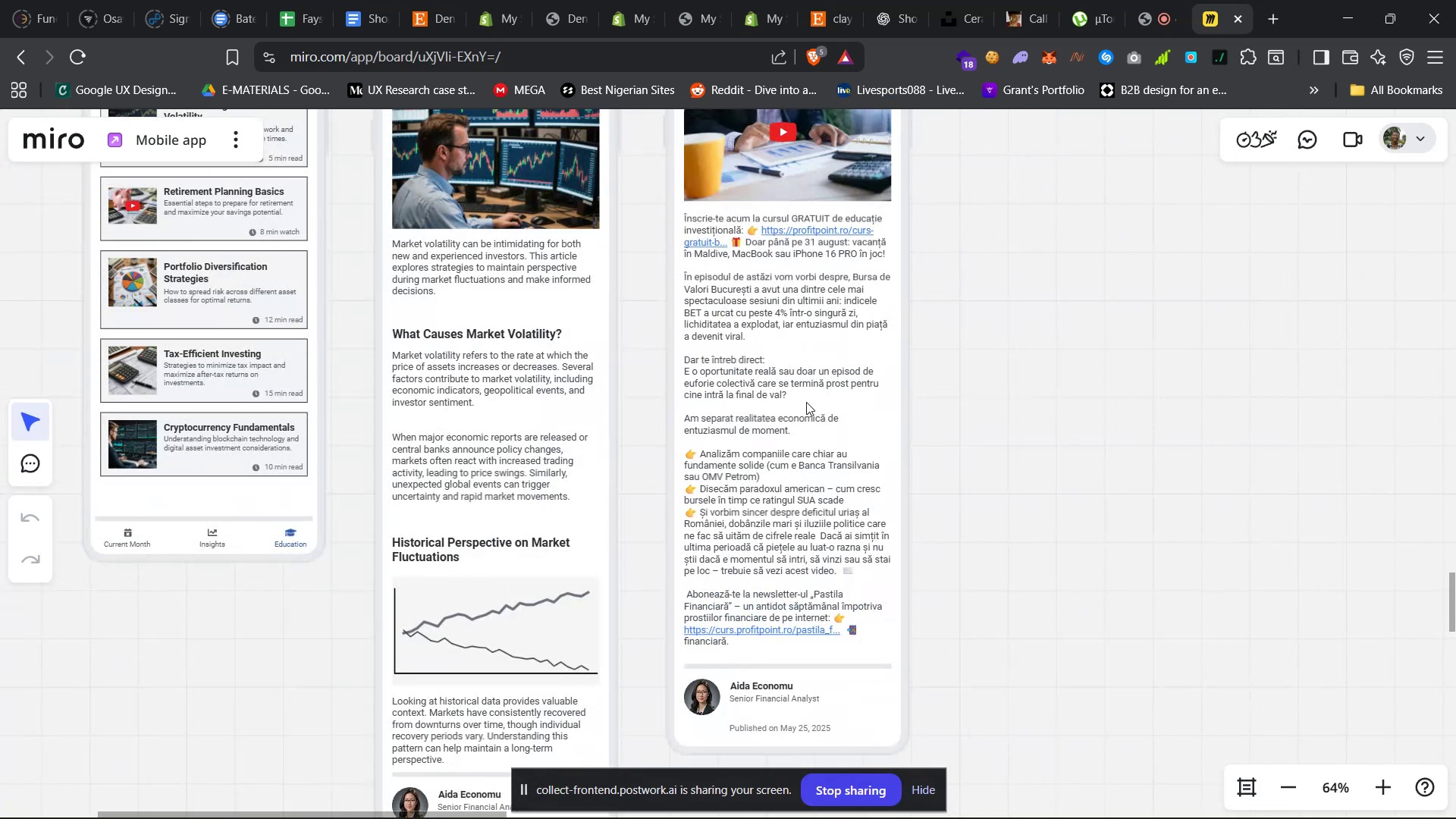 
hold_key(key=Space, duration=1.52)
 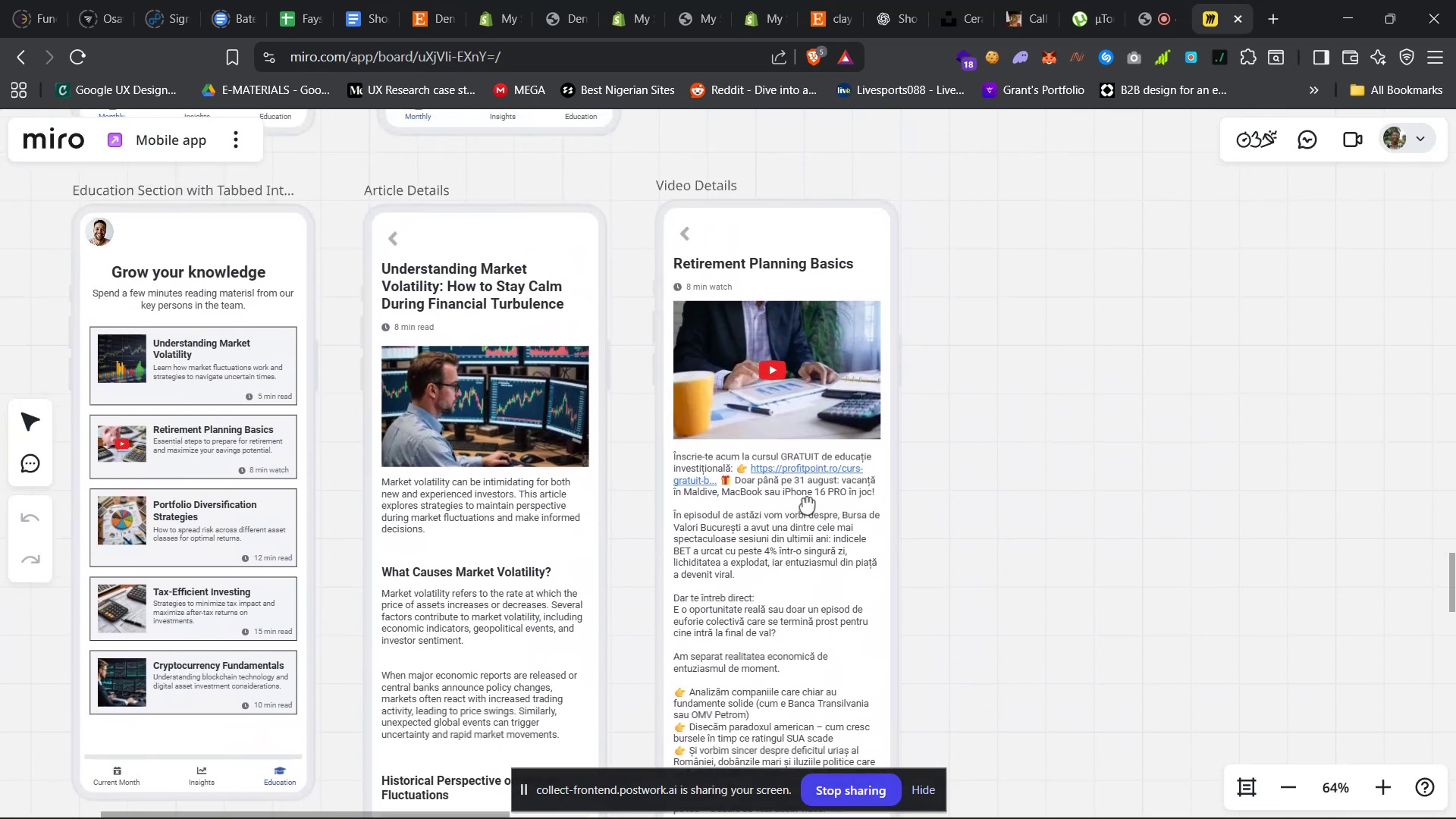 
left_click_drag(start_coordinate=[817, 270], to_coordinate=[807, 508])
 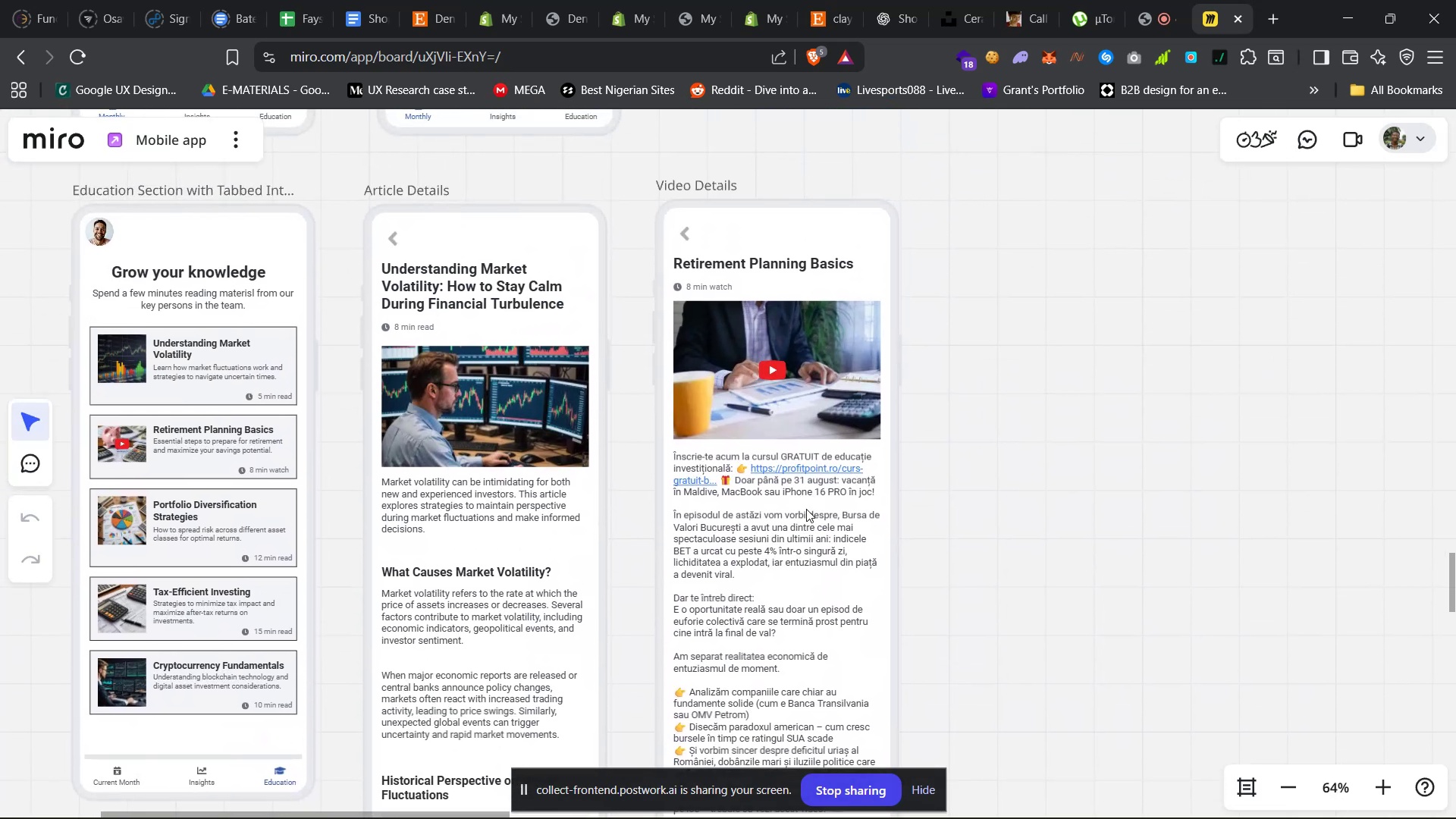 
hold_key(key=Space, duration=0.88)
 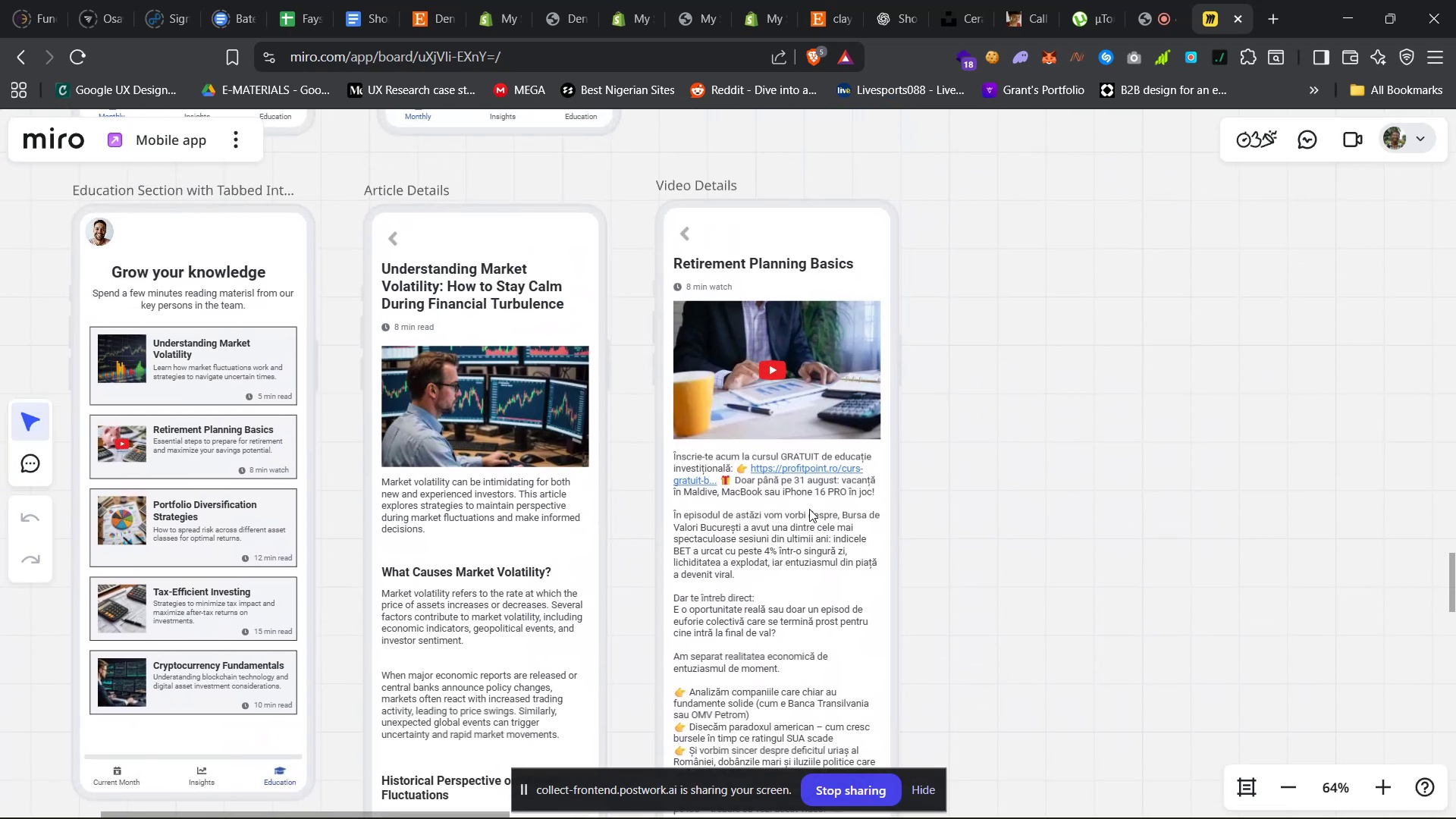 
hold_key(key=ControlLeft, duration=0.86)
scroll: coordinate [829, 489], scroll_direction: down, amount: 6.0
 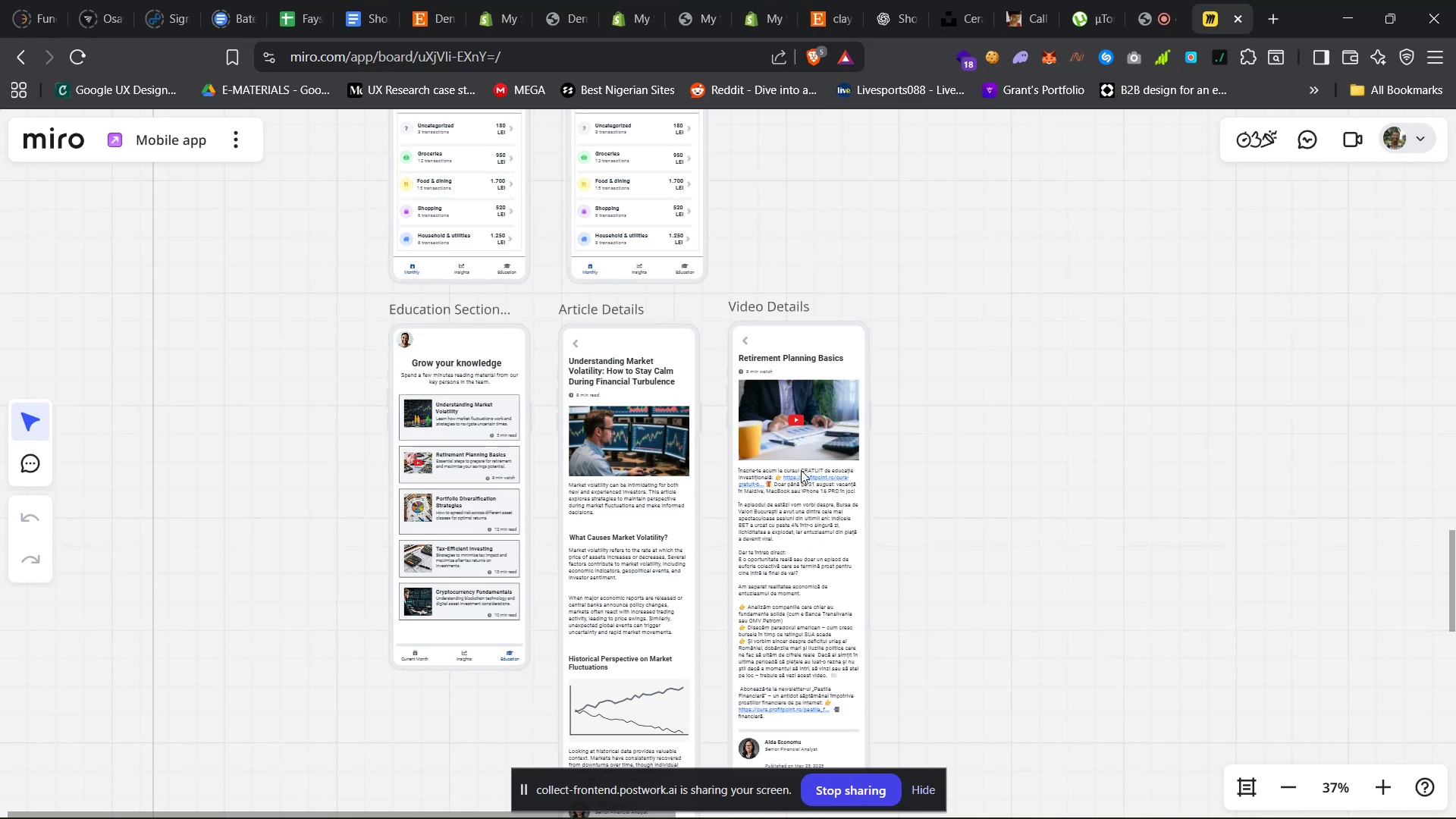 
hold_key(key=ControlLeft, duration=1.52)
scroll: coordinate [801, 469], scroll_direction: up, amount: 12.0
 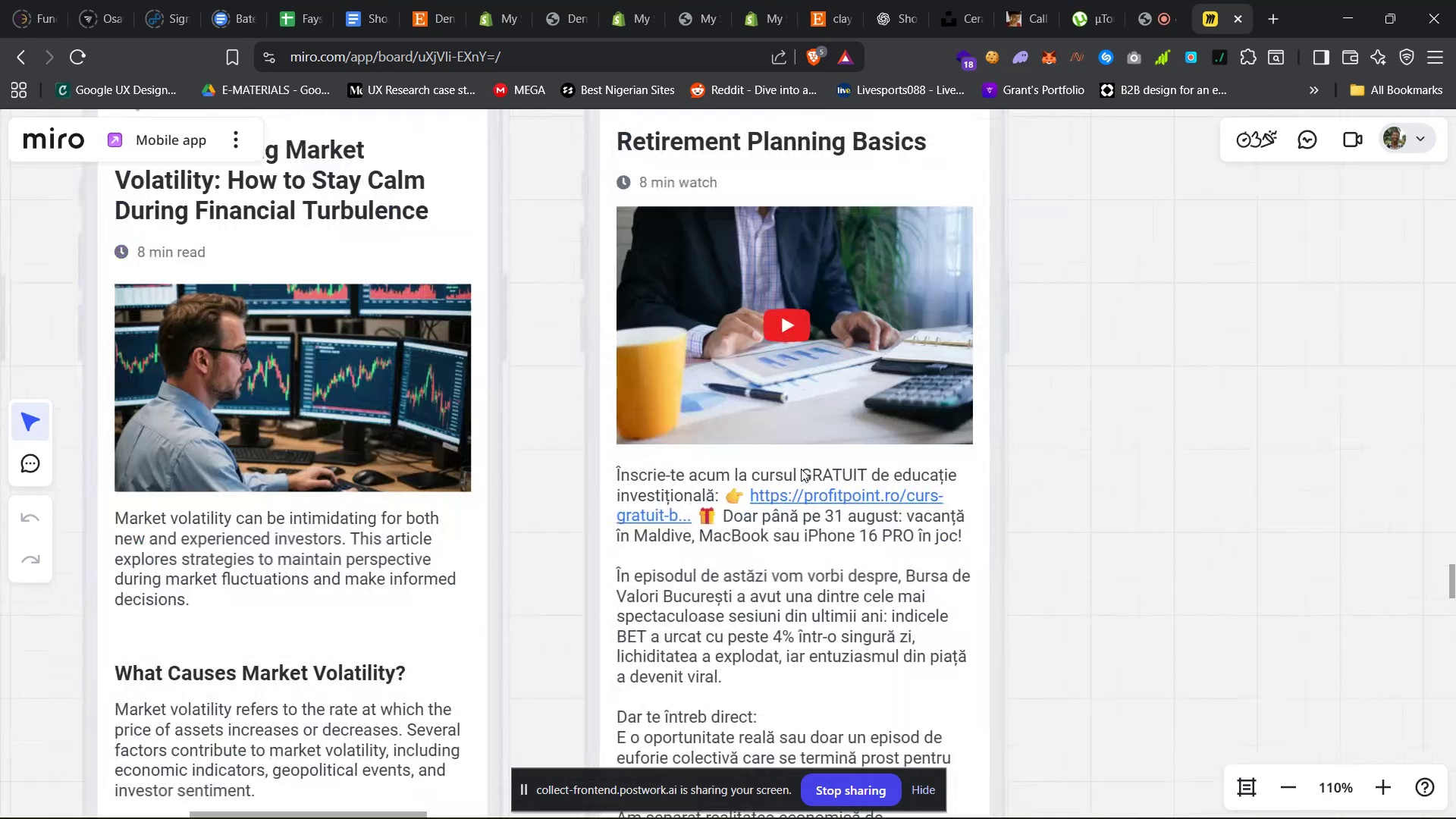 
hold_key(key=ControlLeft, duration=1.15)
scroll: coordinate [801, 469], scroll_direction: down, amount: 8.0
 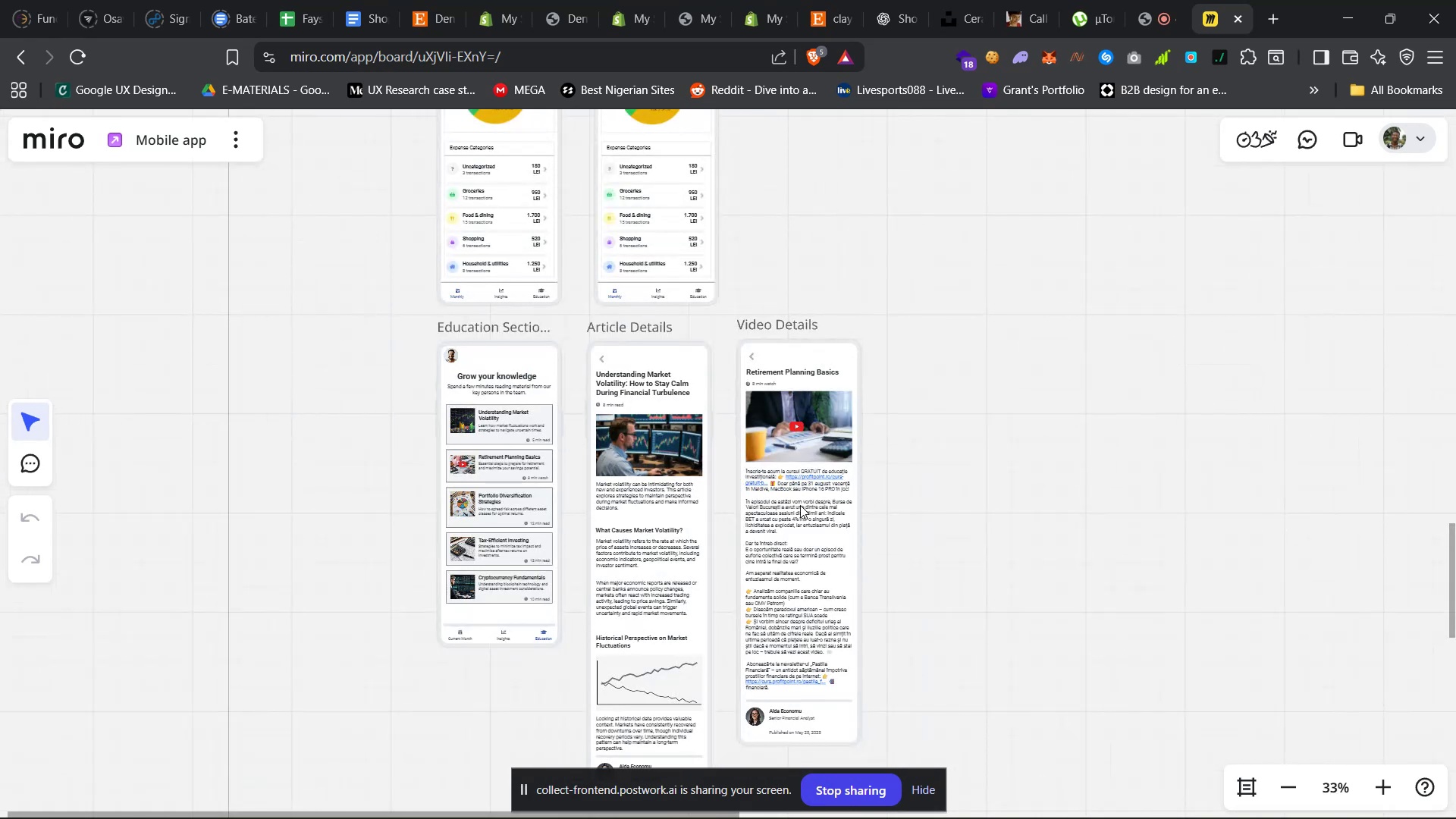 
hold_key(key=ControlLeft, duration=1.09)
scroll: coordinate [790, 520], scroll_direction: down, amount: 19.0
 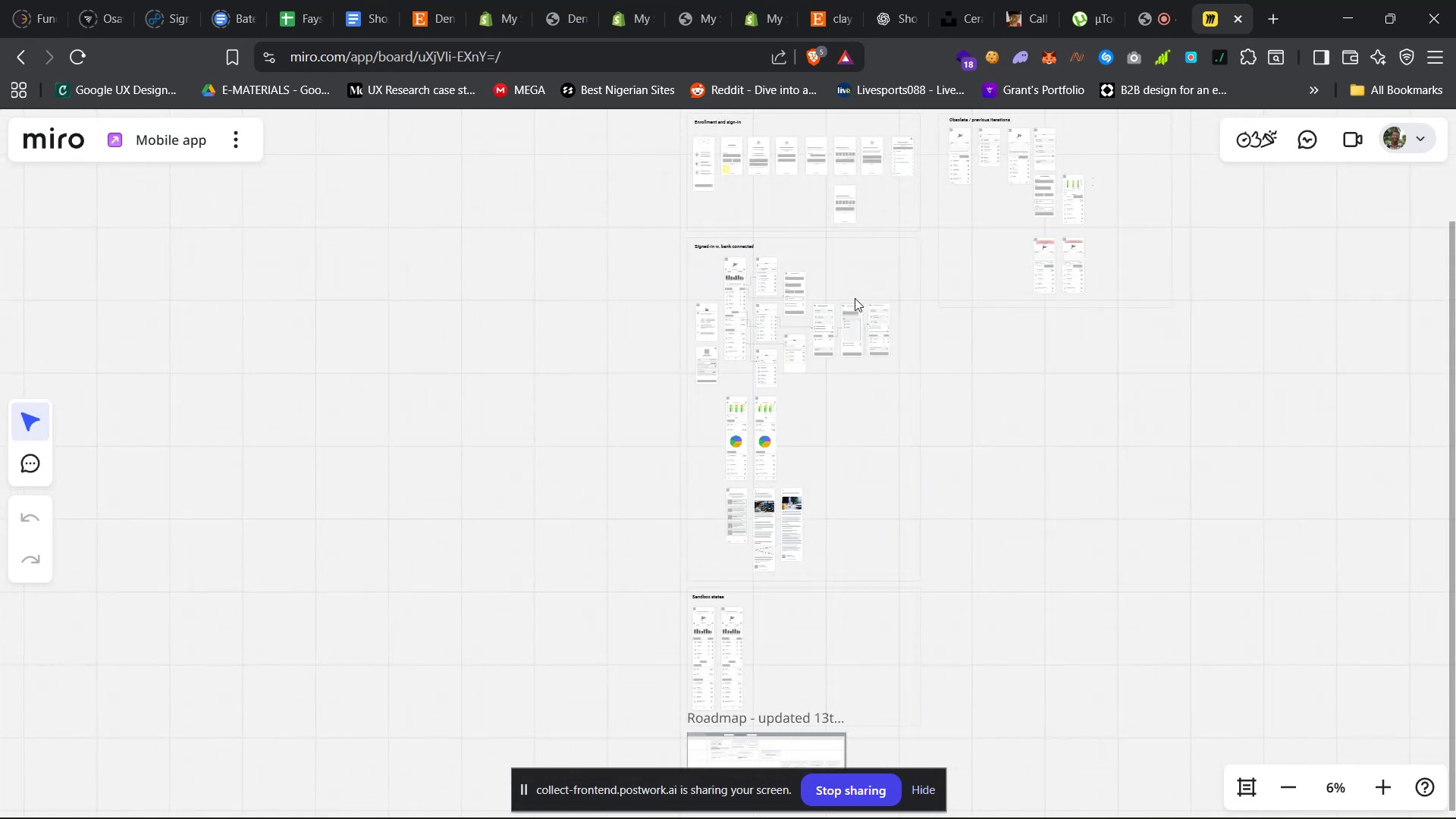 
hold_key(key=ControlLeft, duration=1.52)
scroll: coordinate [809, 537], scroll_direction: up, amount: 14.0
 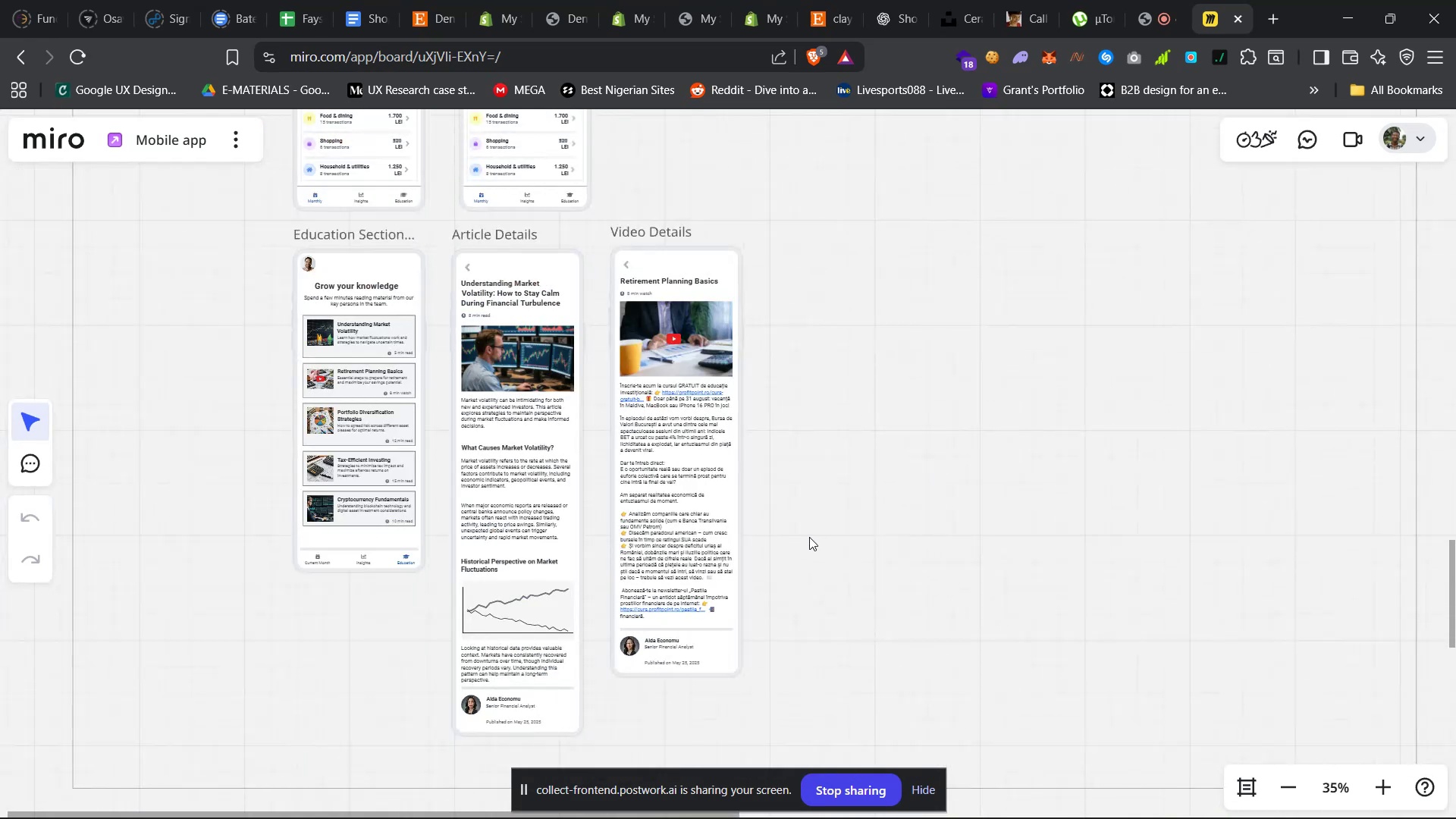 
hold_key(key=ControlLeft, duration=0.81)
 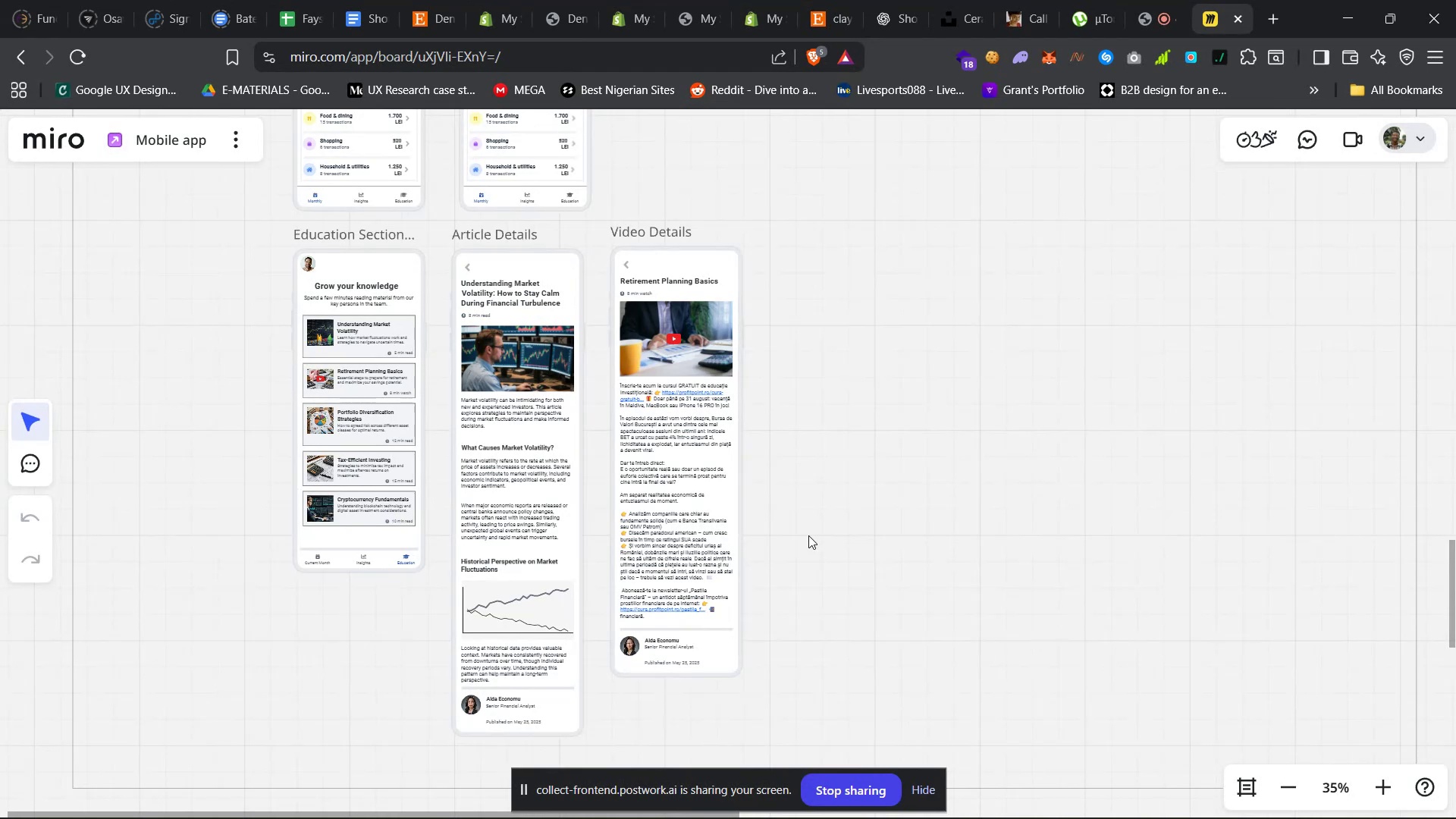 
key(Meta+Shift+ShiftLeft)
 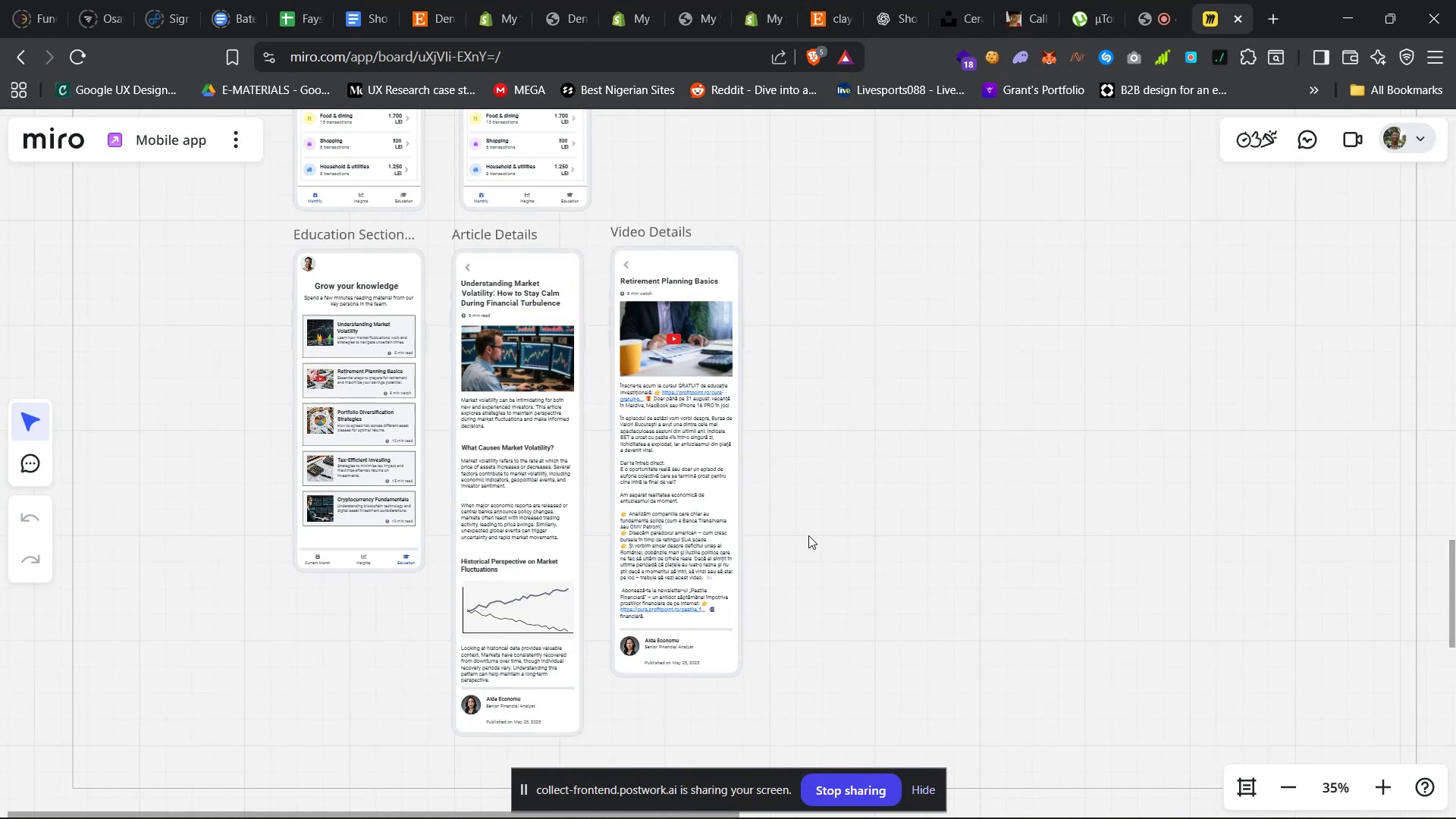 
key(Meta+Shift+S)
 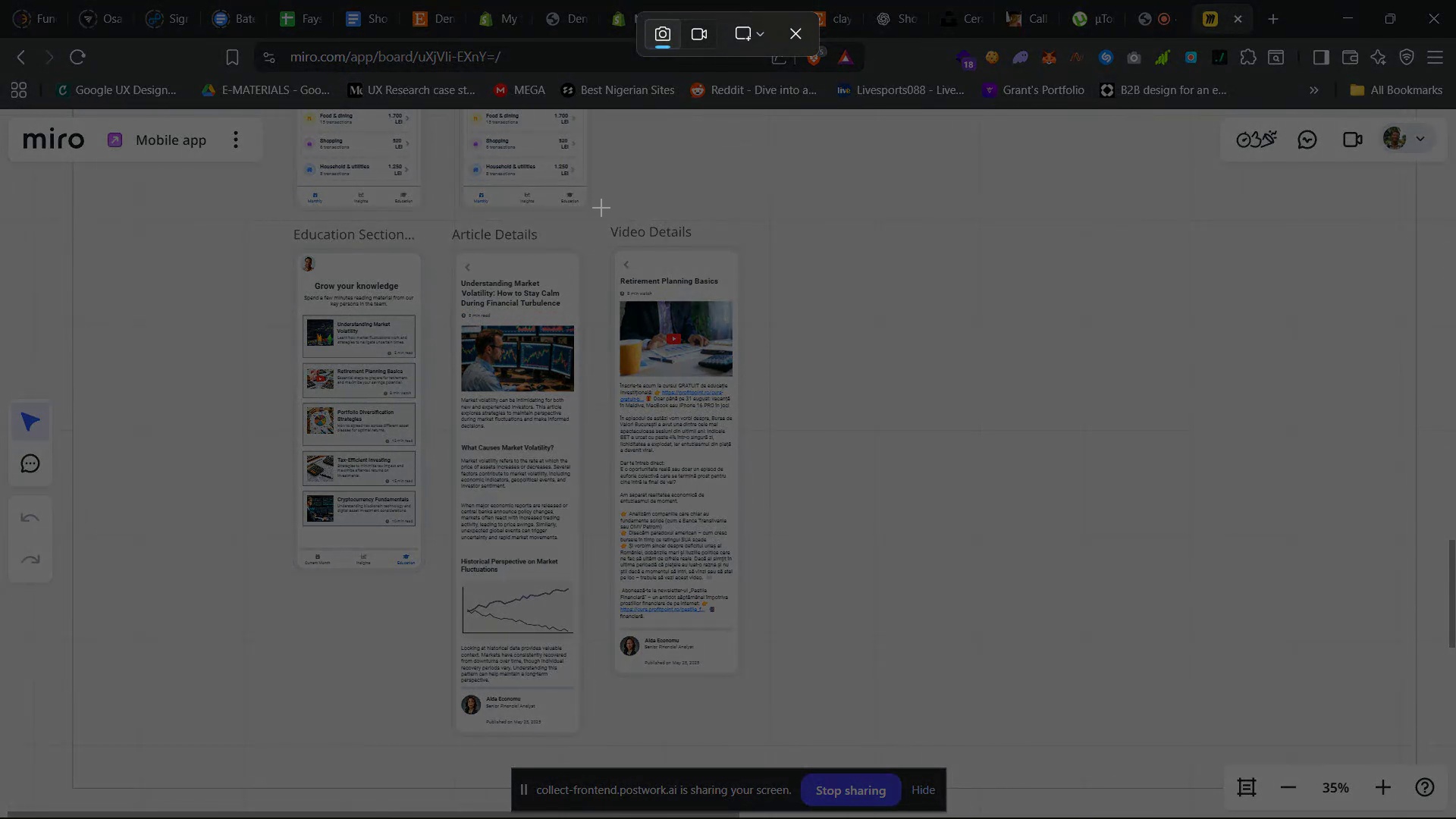 
left_click_drag(start_coordinate=[597, 229], to_coordinate=[761, 695])
 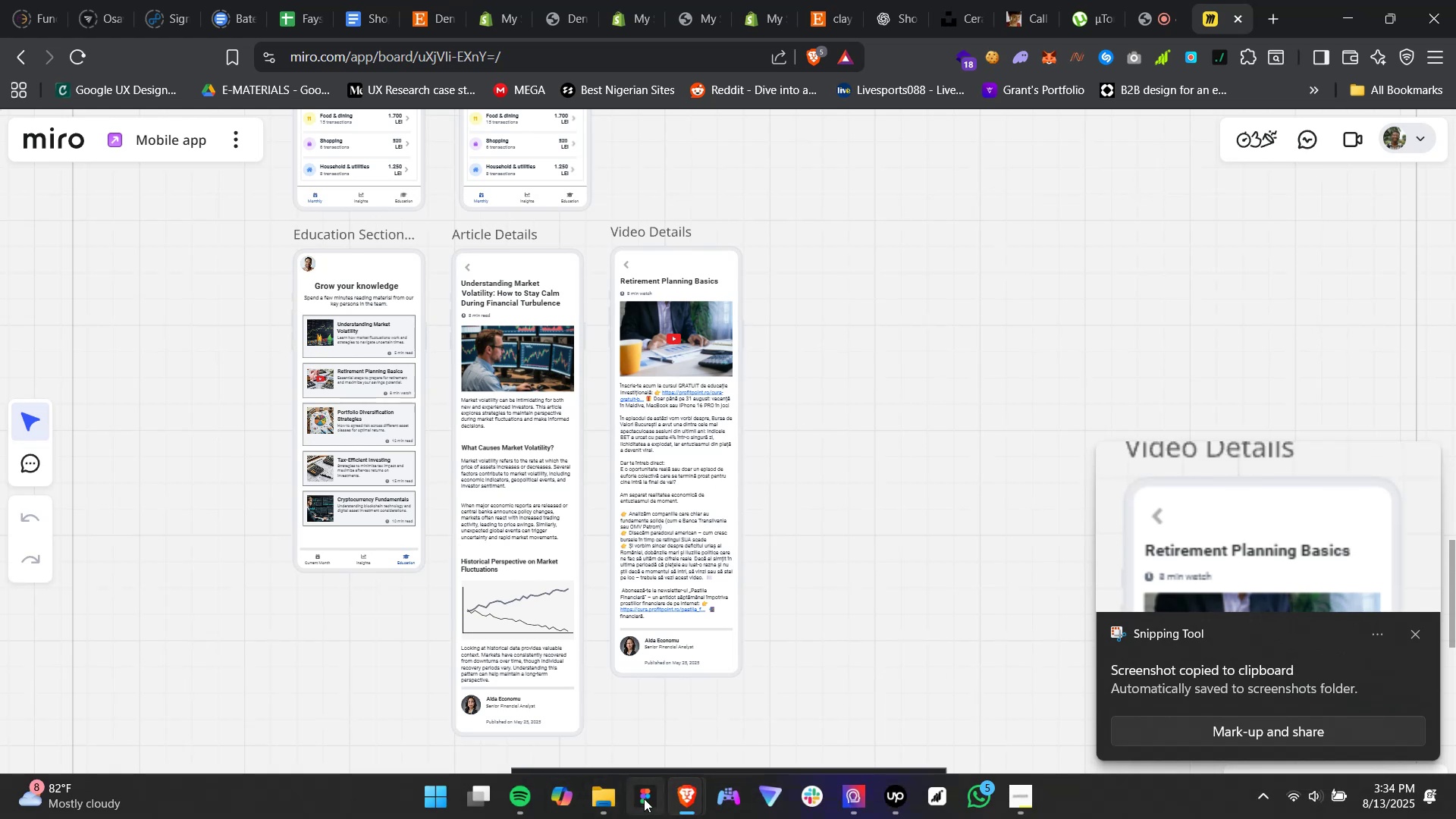 
wait(14.9)
 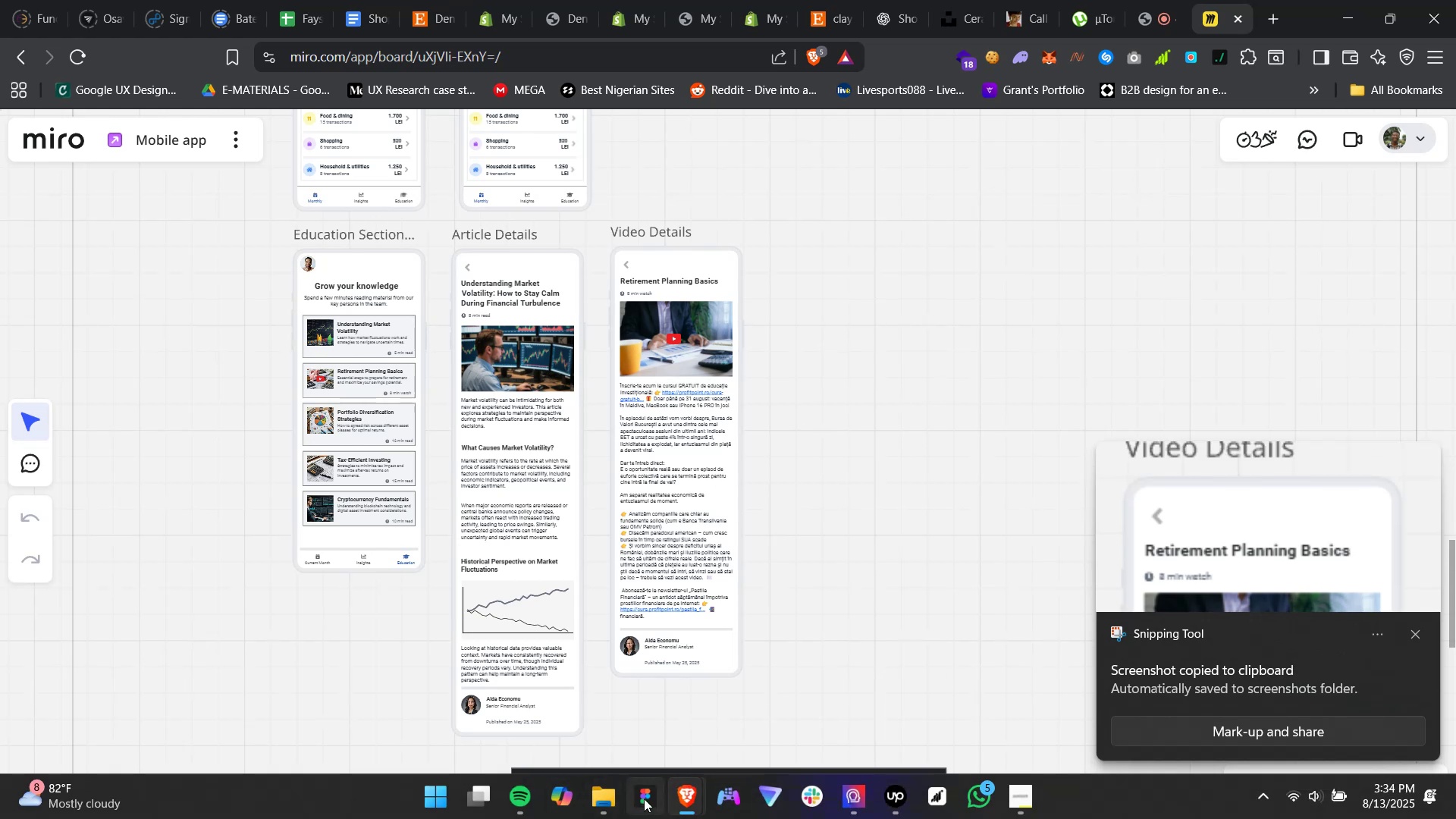 
left_click([1240, 24])
 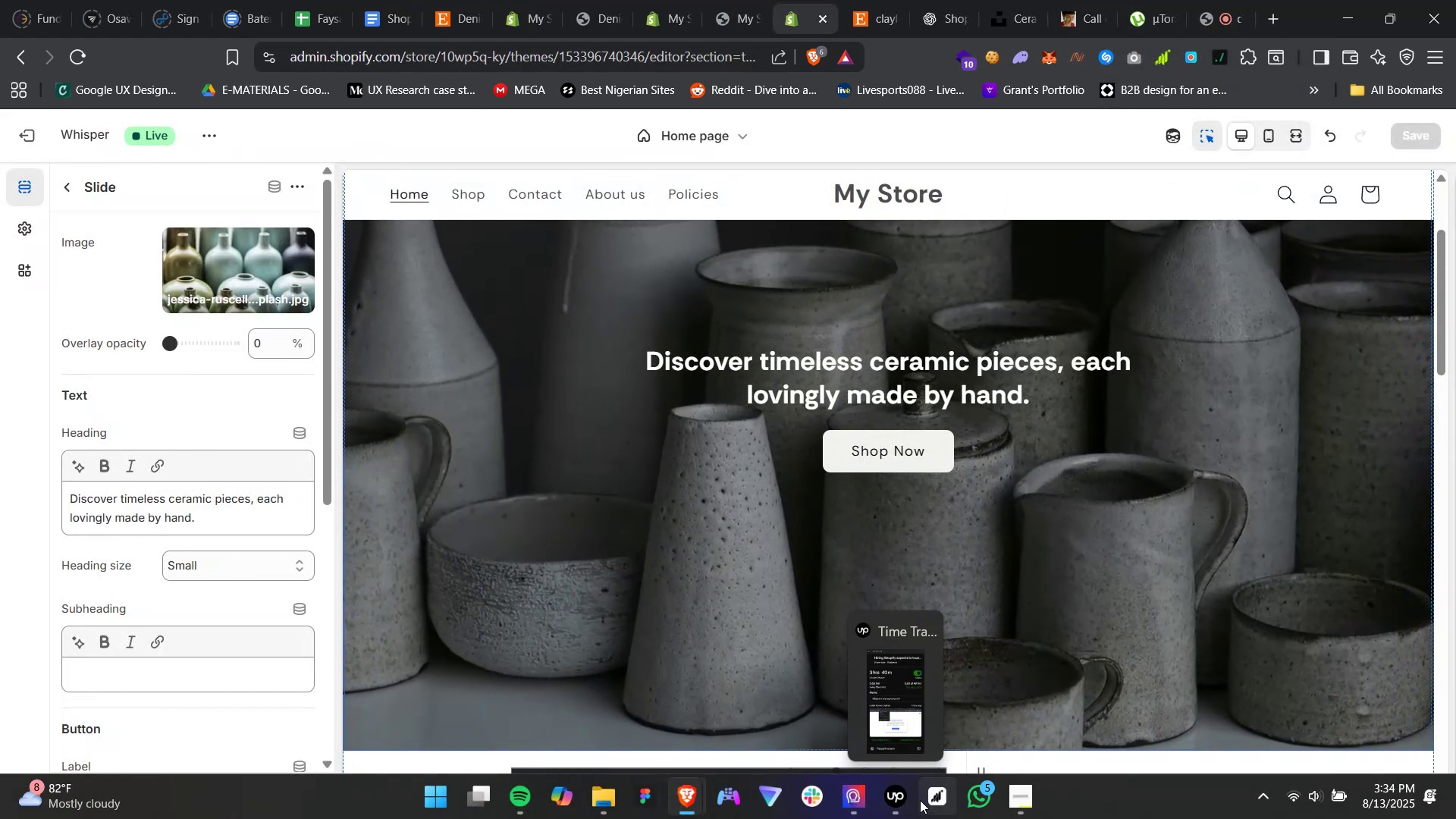 
left_click([820, 798])
 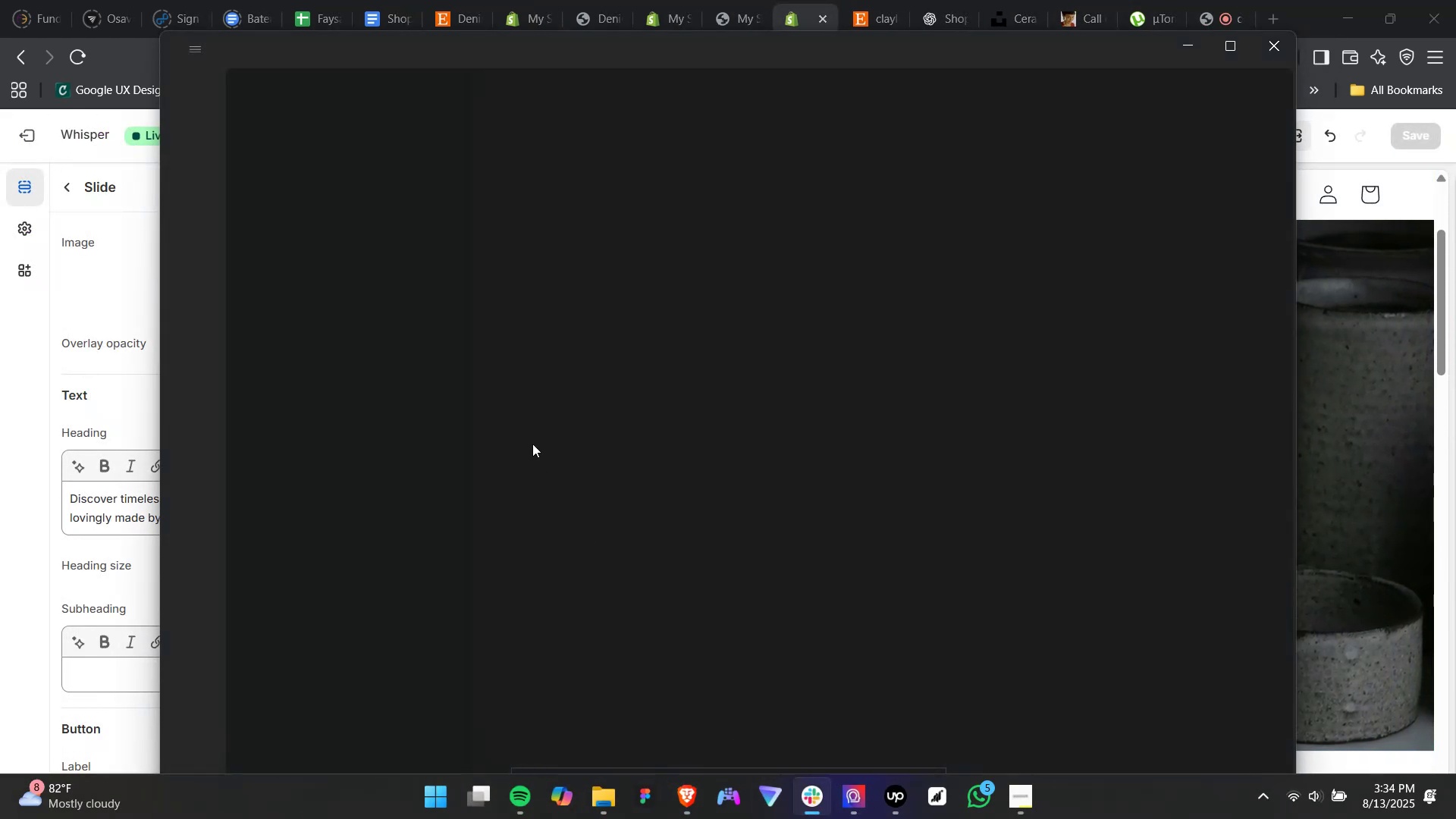 
wait(8.88)
 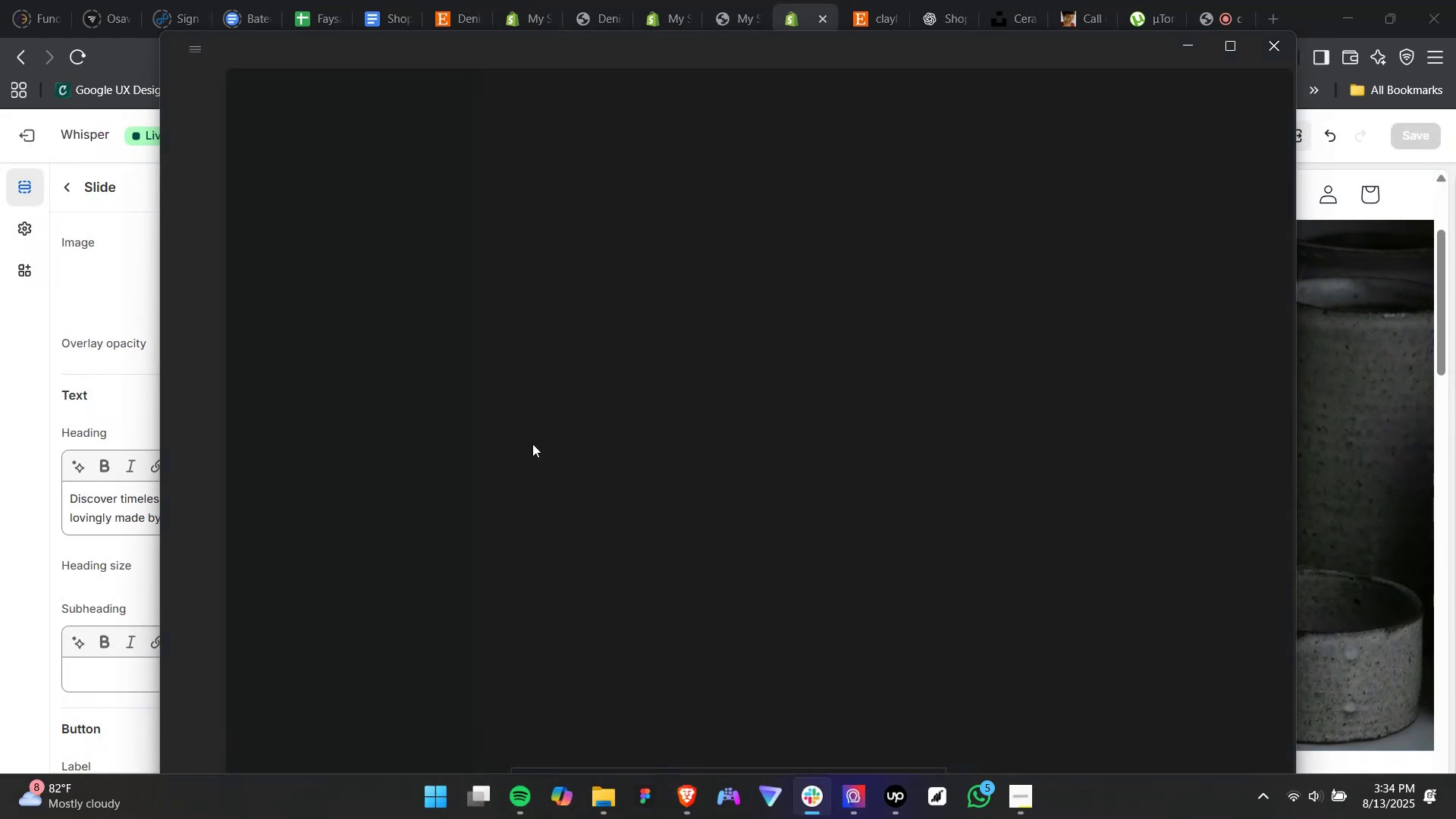 
left_click([382, 322])
 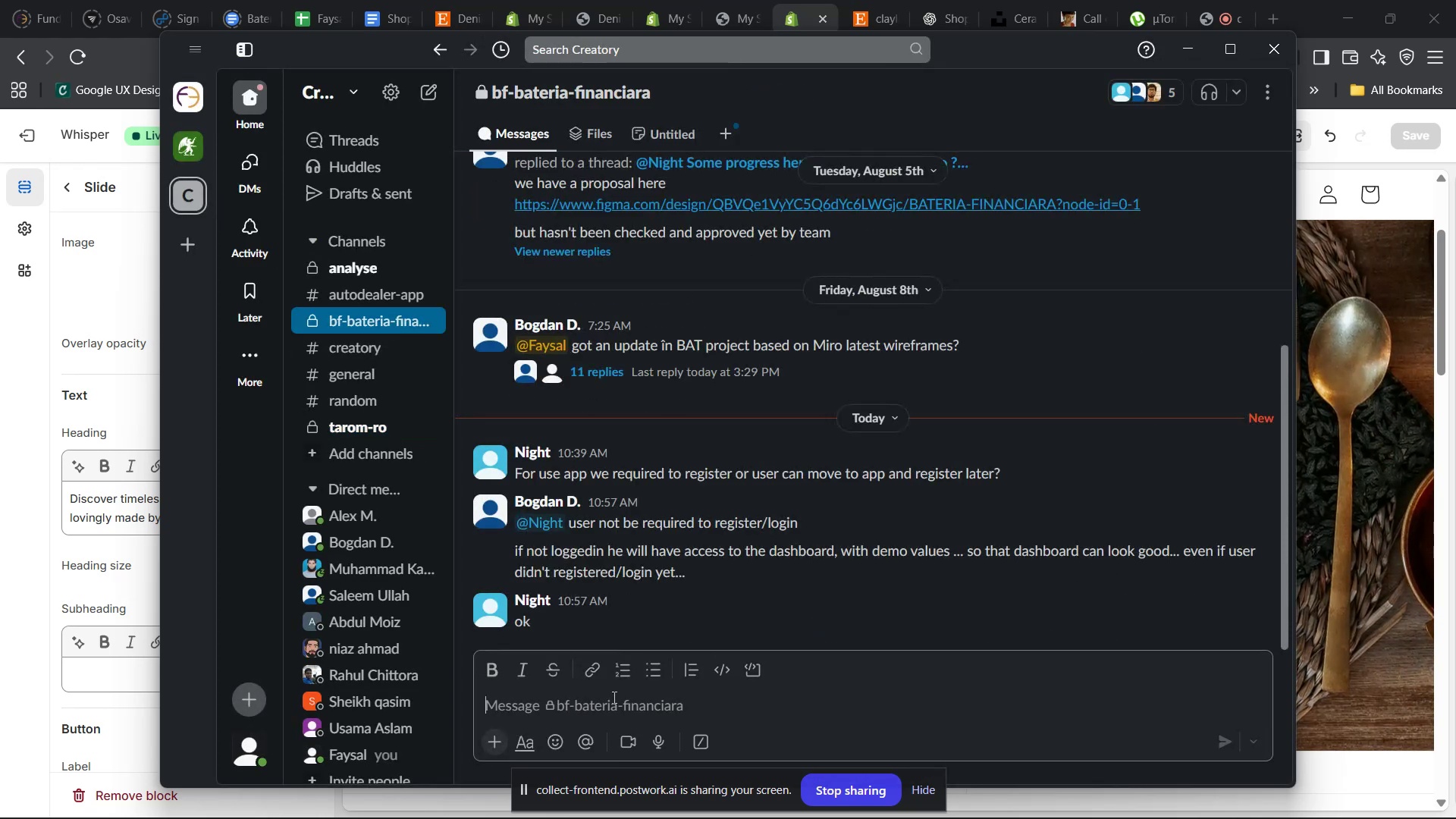 
left_click([604, 704])
 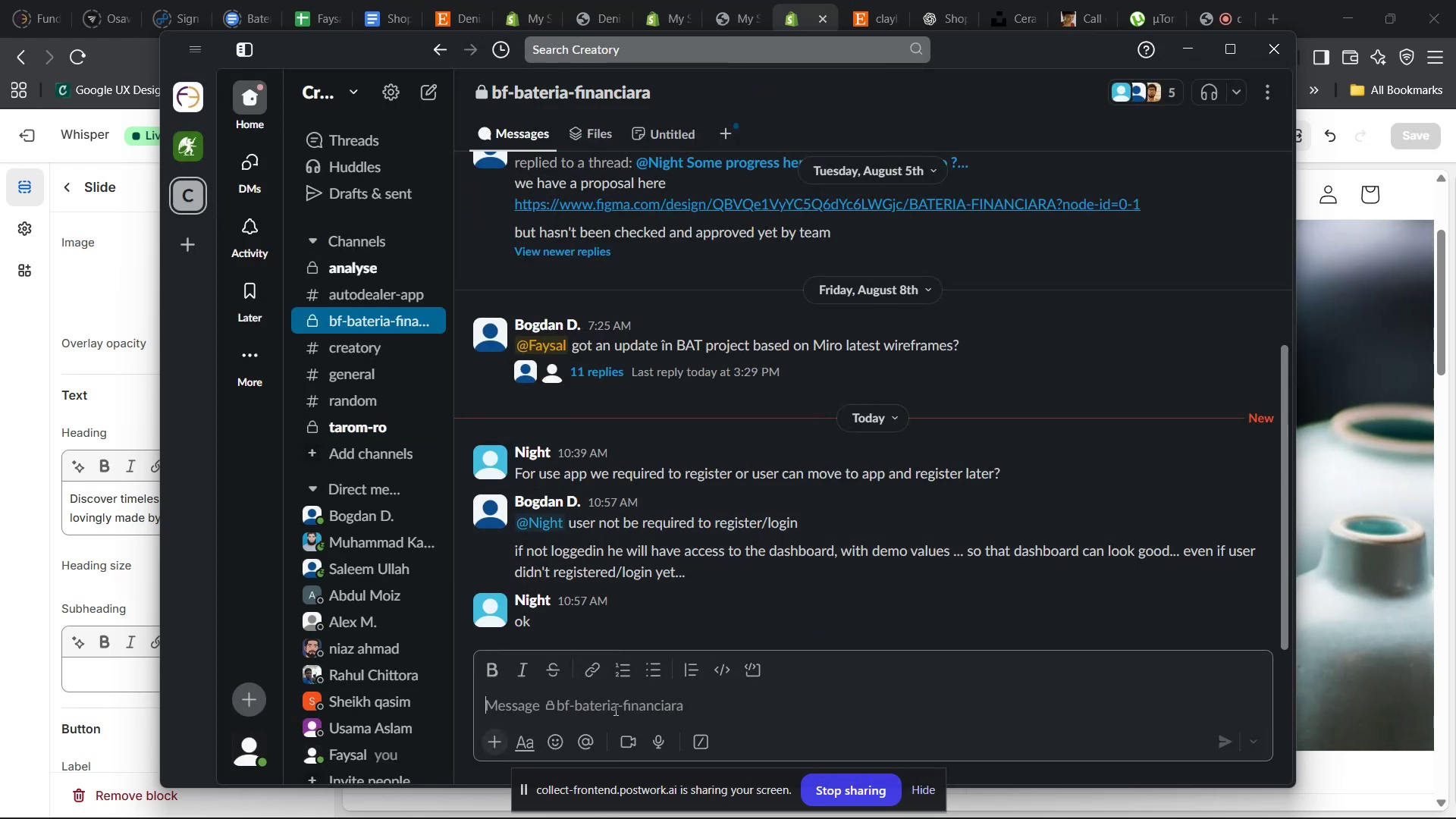 
left_click([721, 372])
 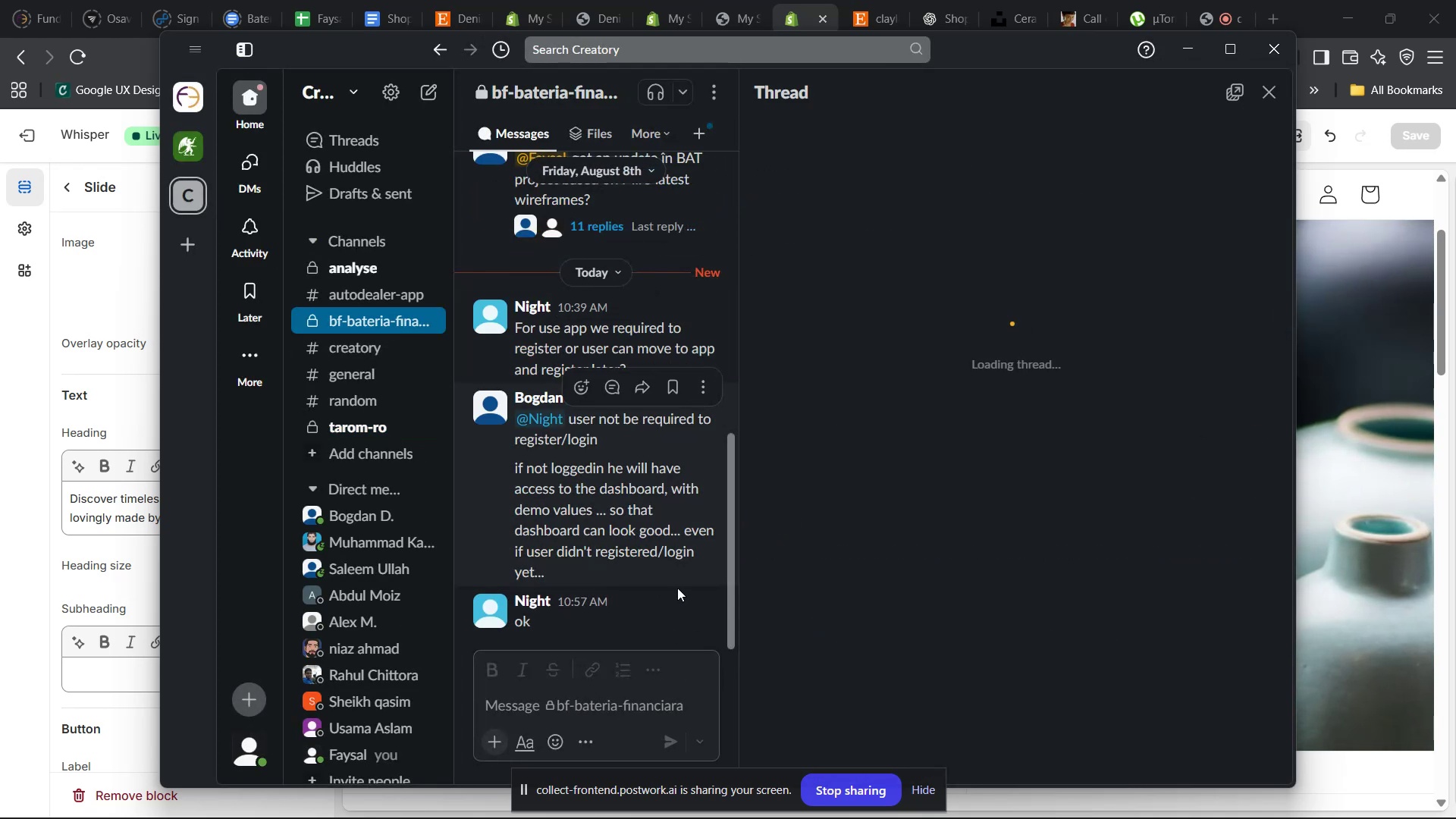 
mouse_move([780, 600])
 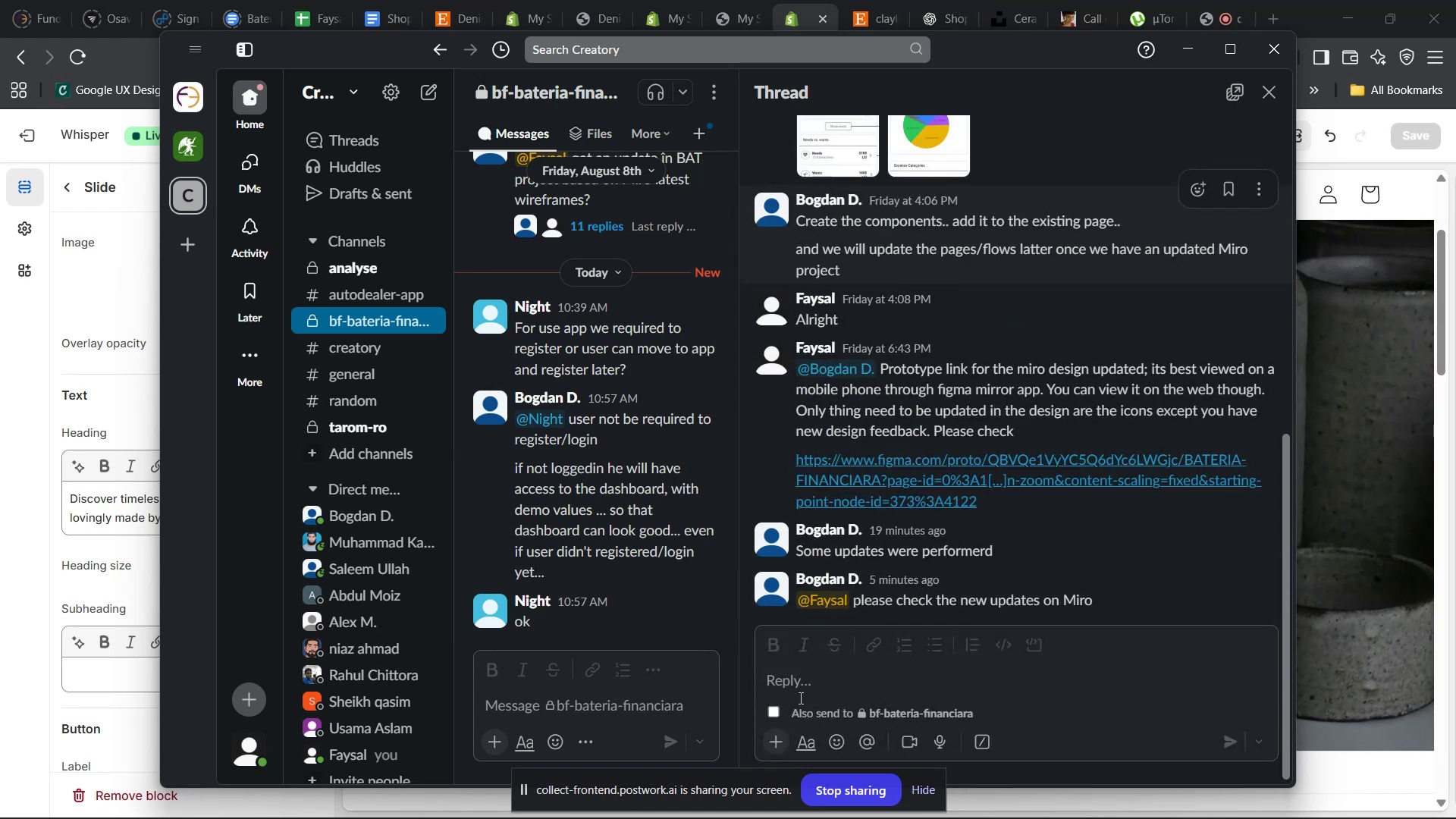 
left_click([817, 683])
 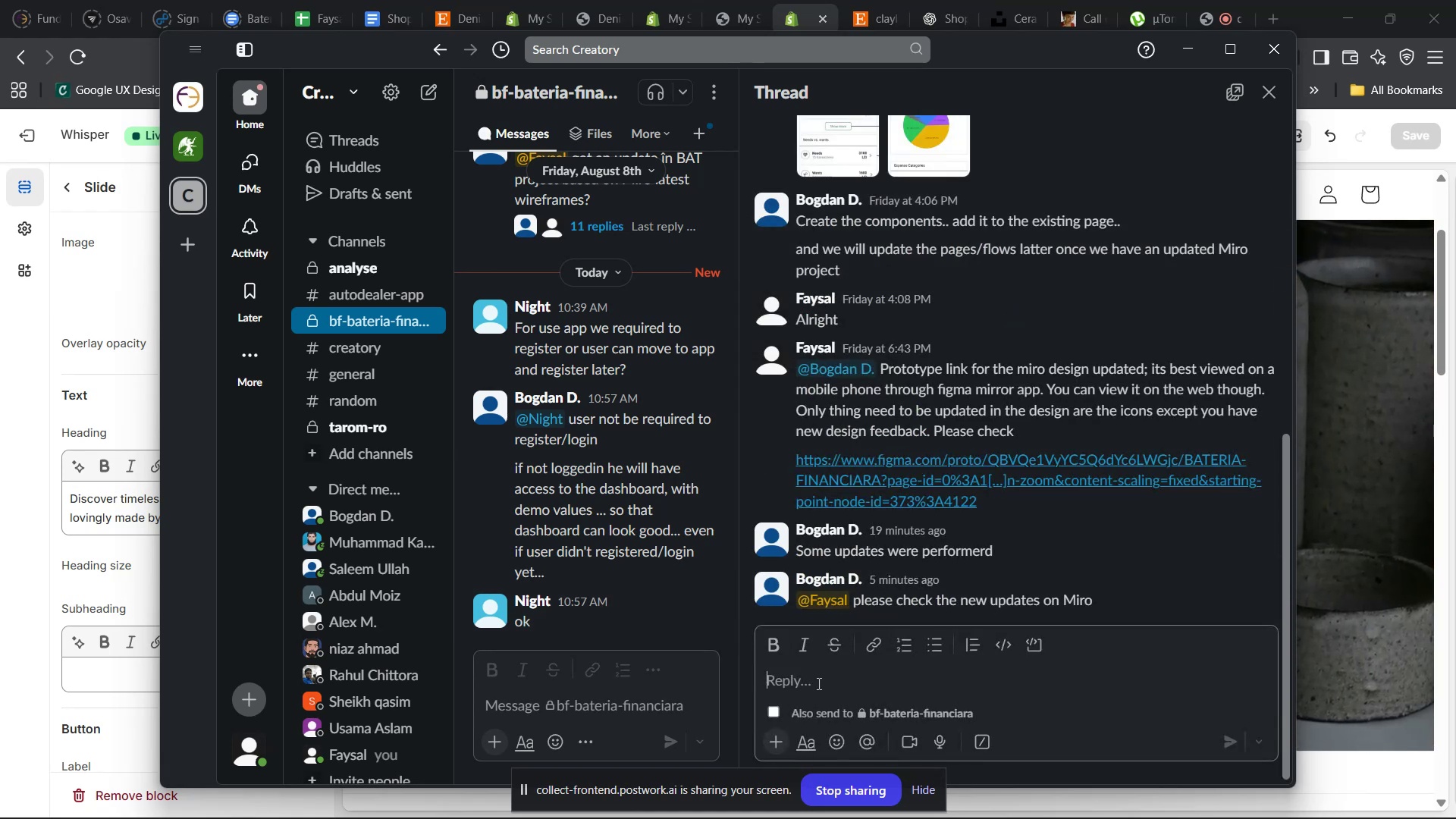 
key(Control+V)
 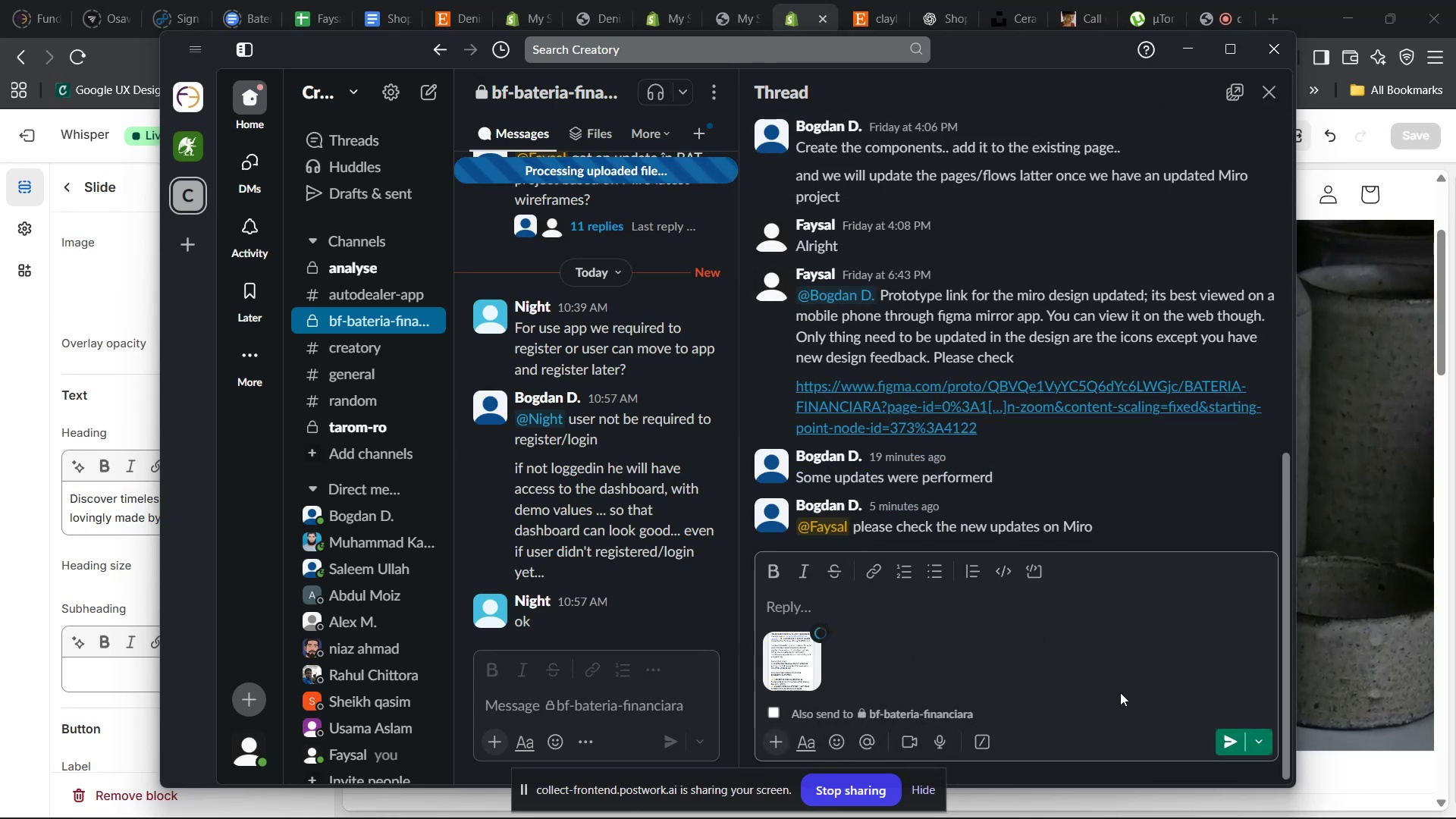 
left_click([1222, 737])
 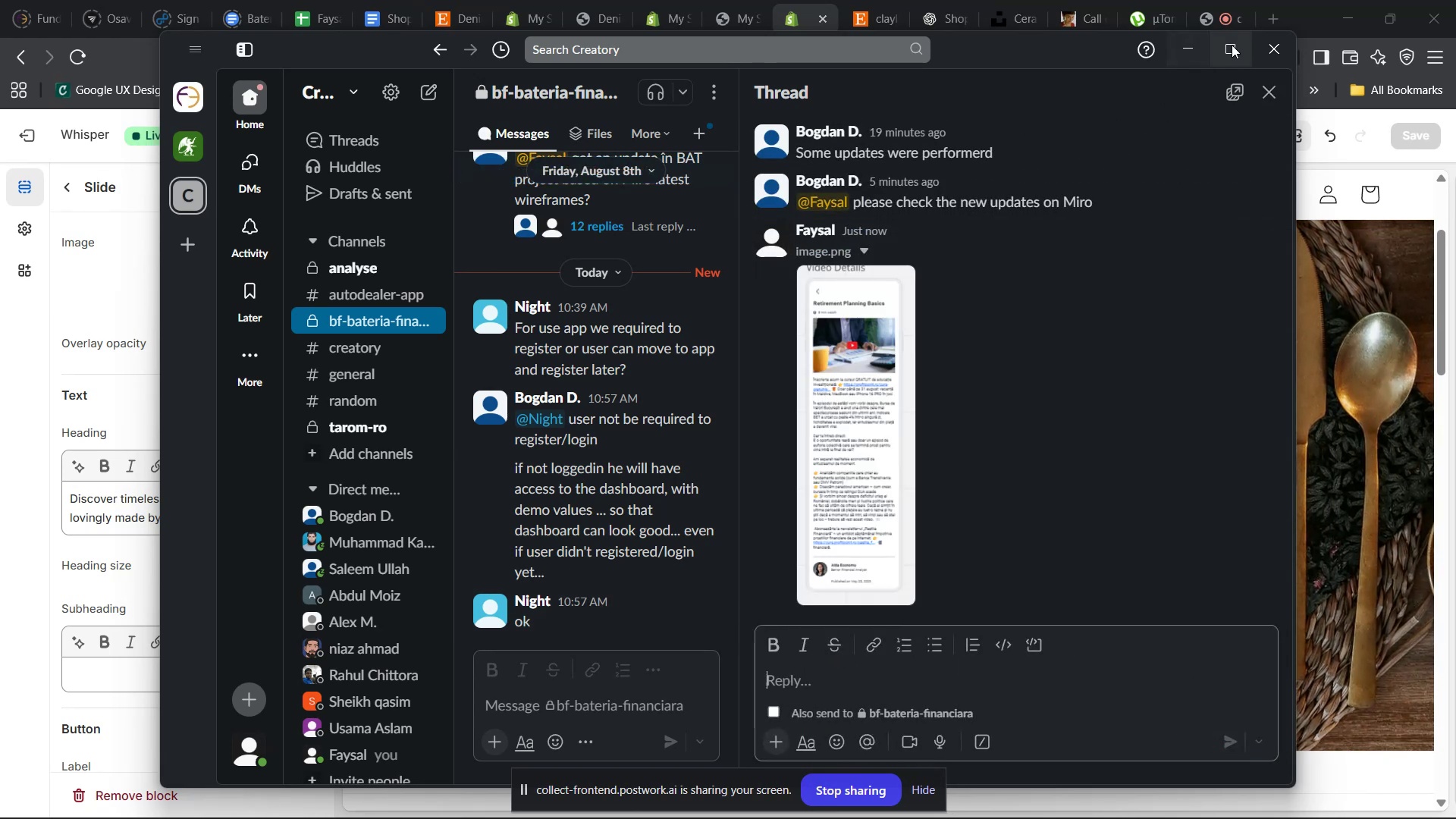 
left_click([1267, 58])
 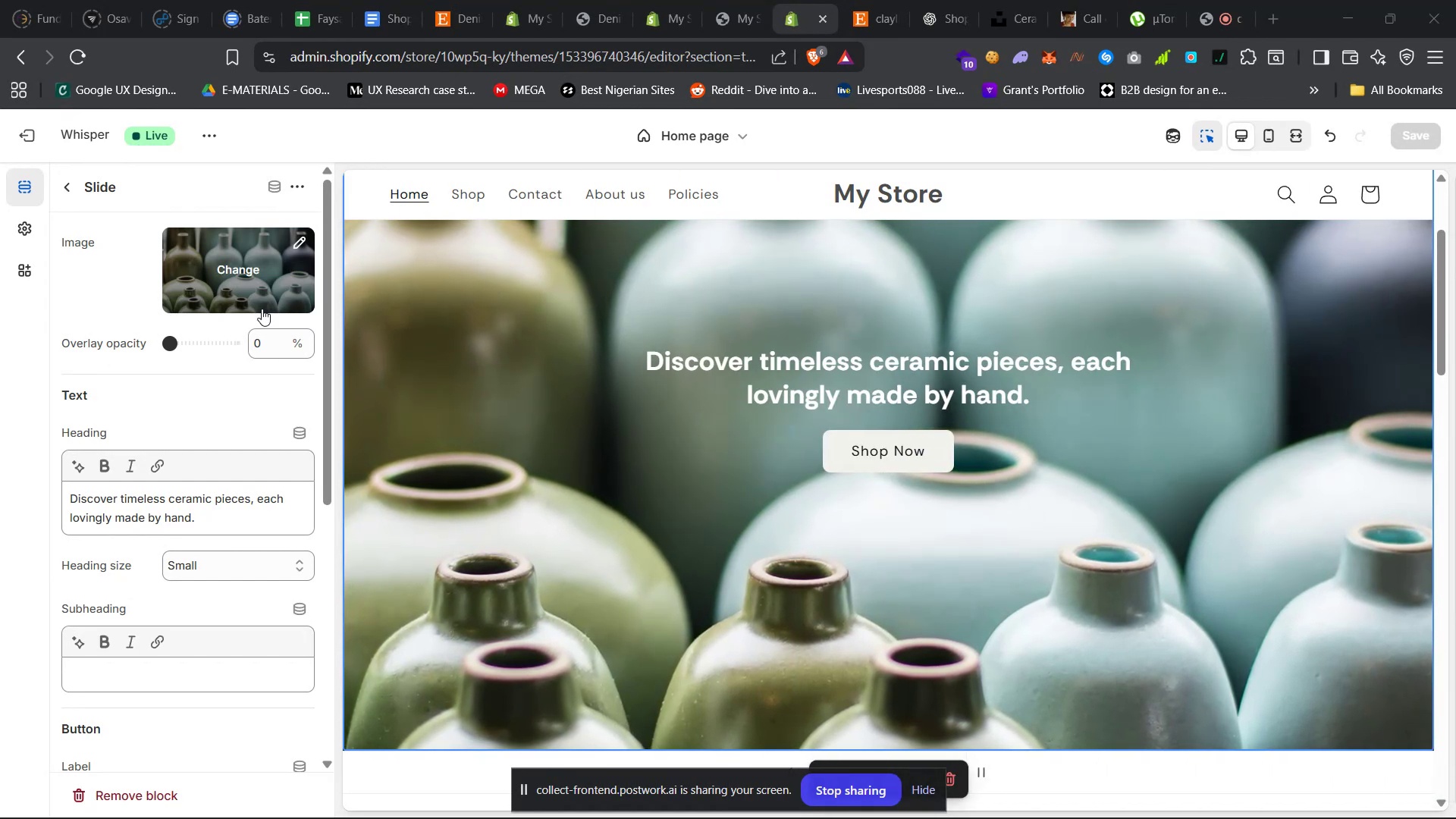 
wait(59.47)
 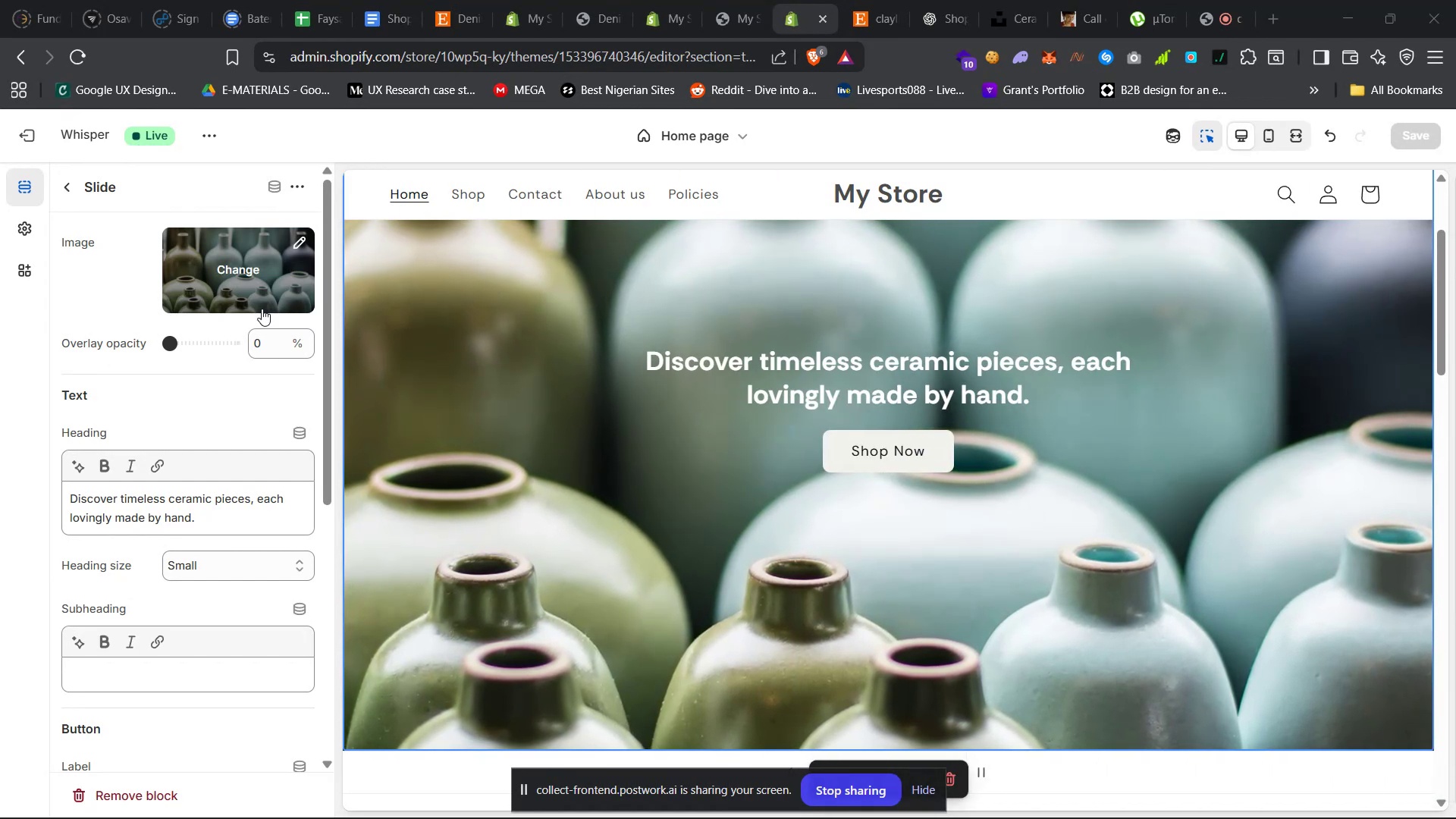 
left_click([537, 745])
 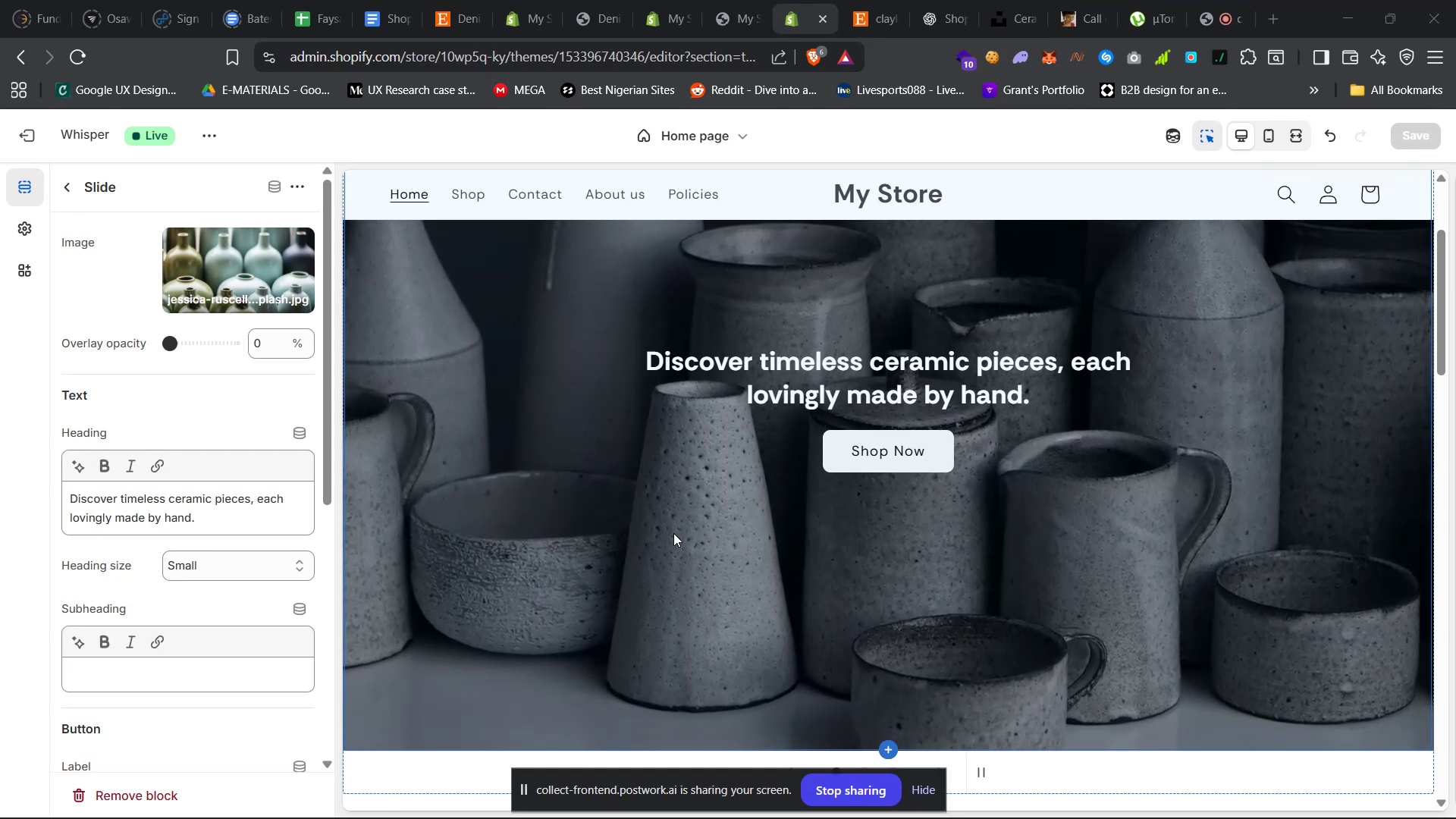 
wait(19.62)
 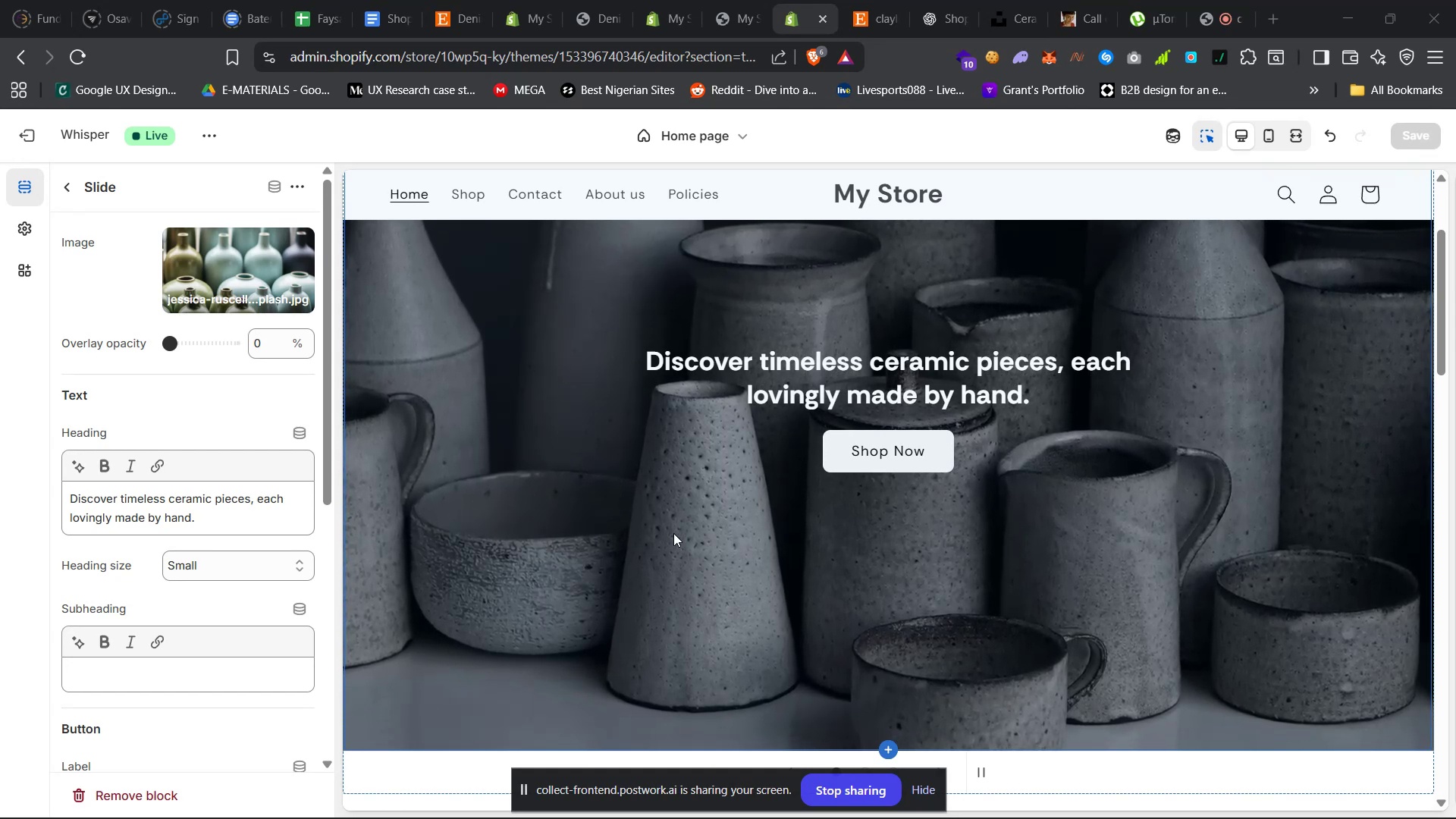 
left_click([1140, 7])
 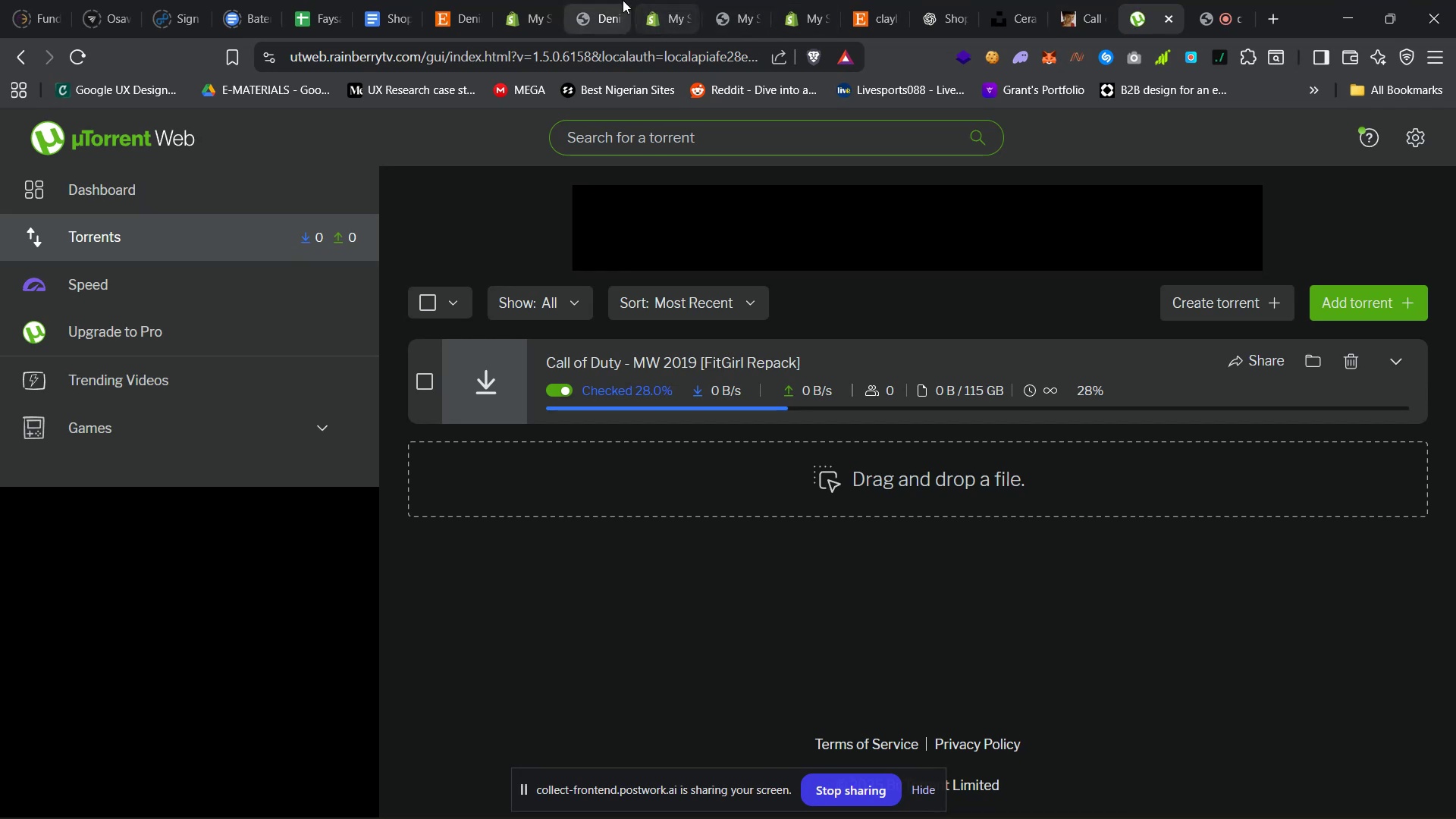 
left_click([657, 0])
 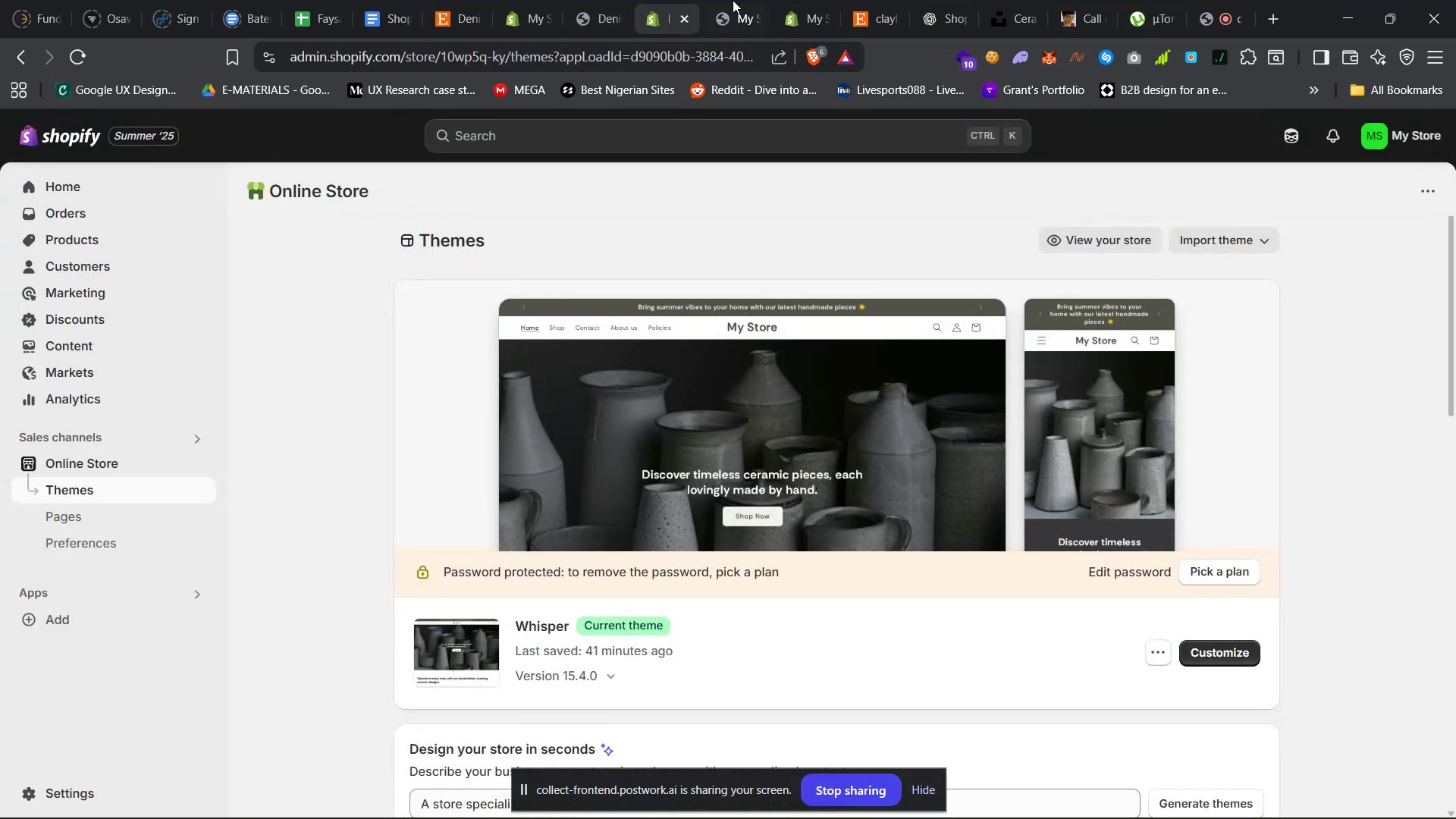 
left_click([741, 0])
 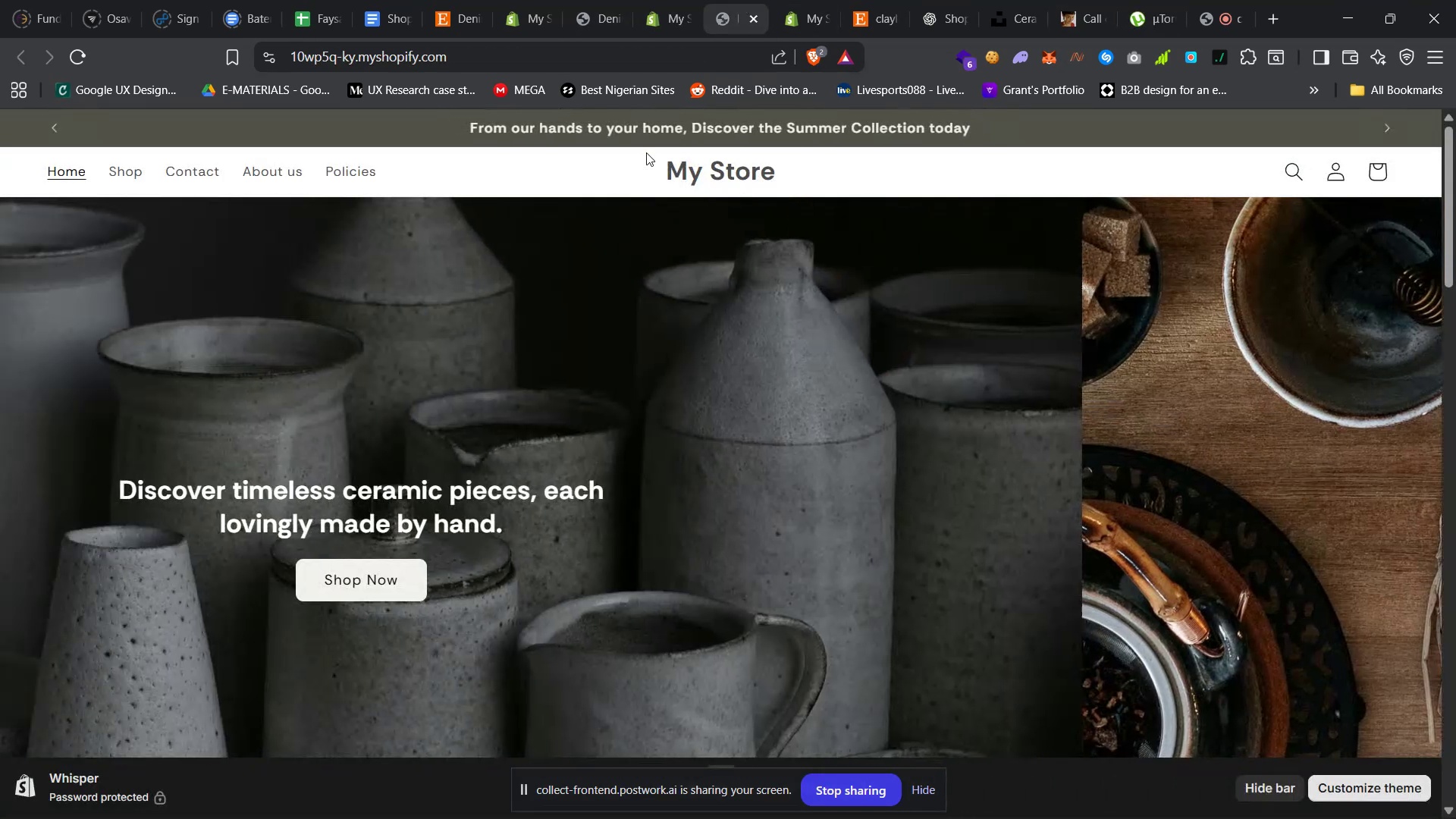 
scroll: coordinate [785, 355], scroll_direction: down, amount: 10.0
 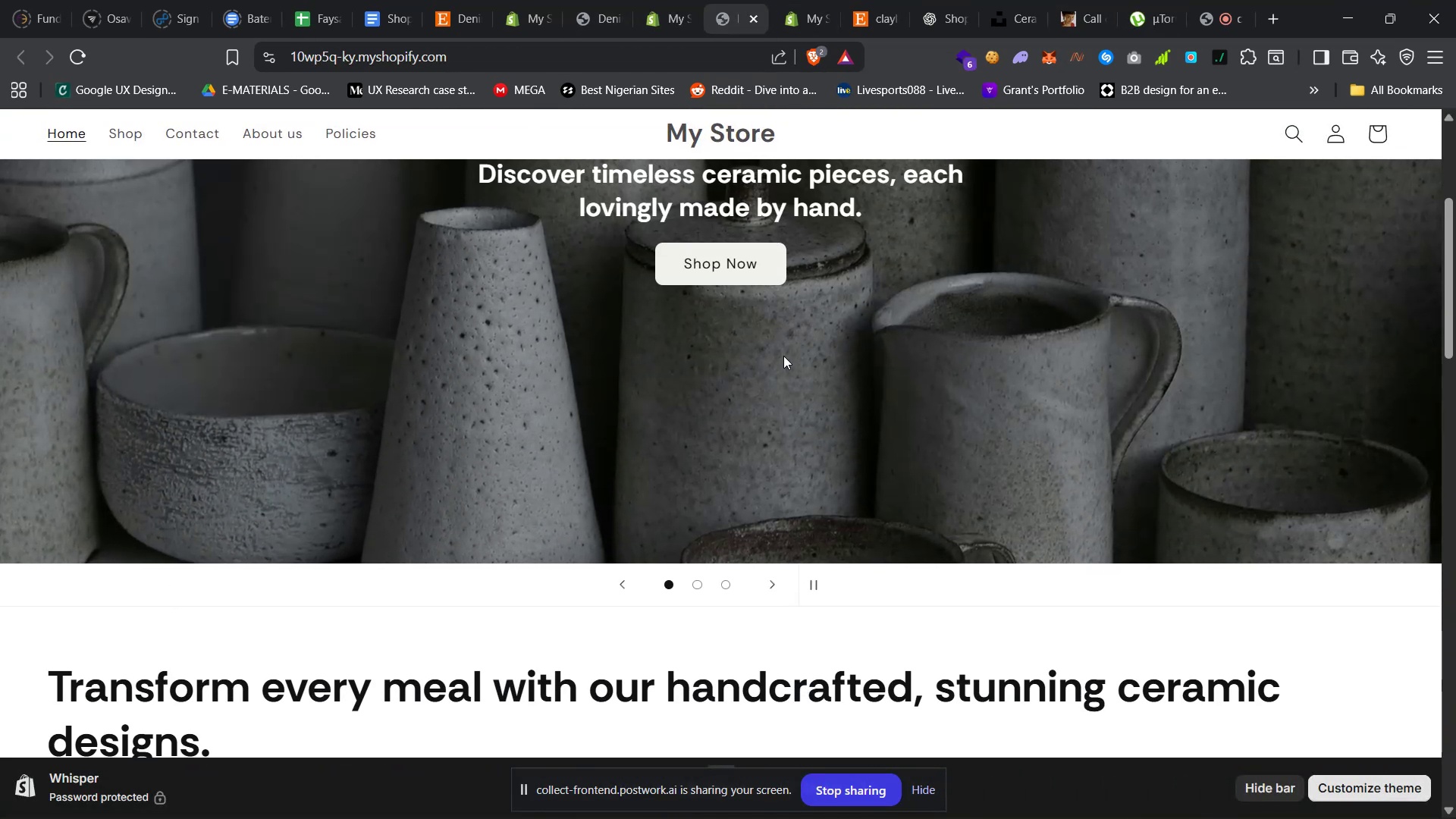 
scroll: coordinate [736, 327], scroll_direction: up, amount: 18.0
 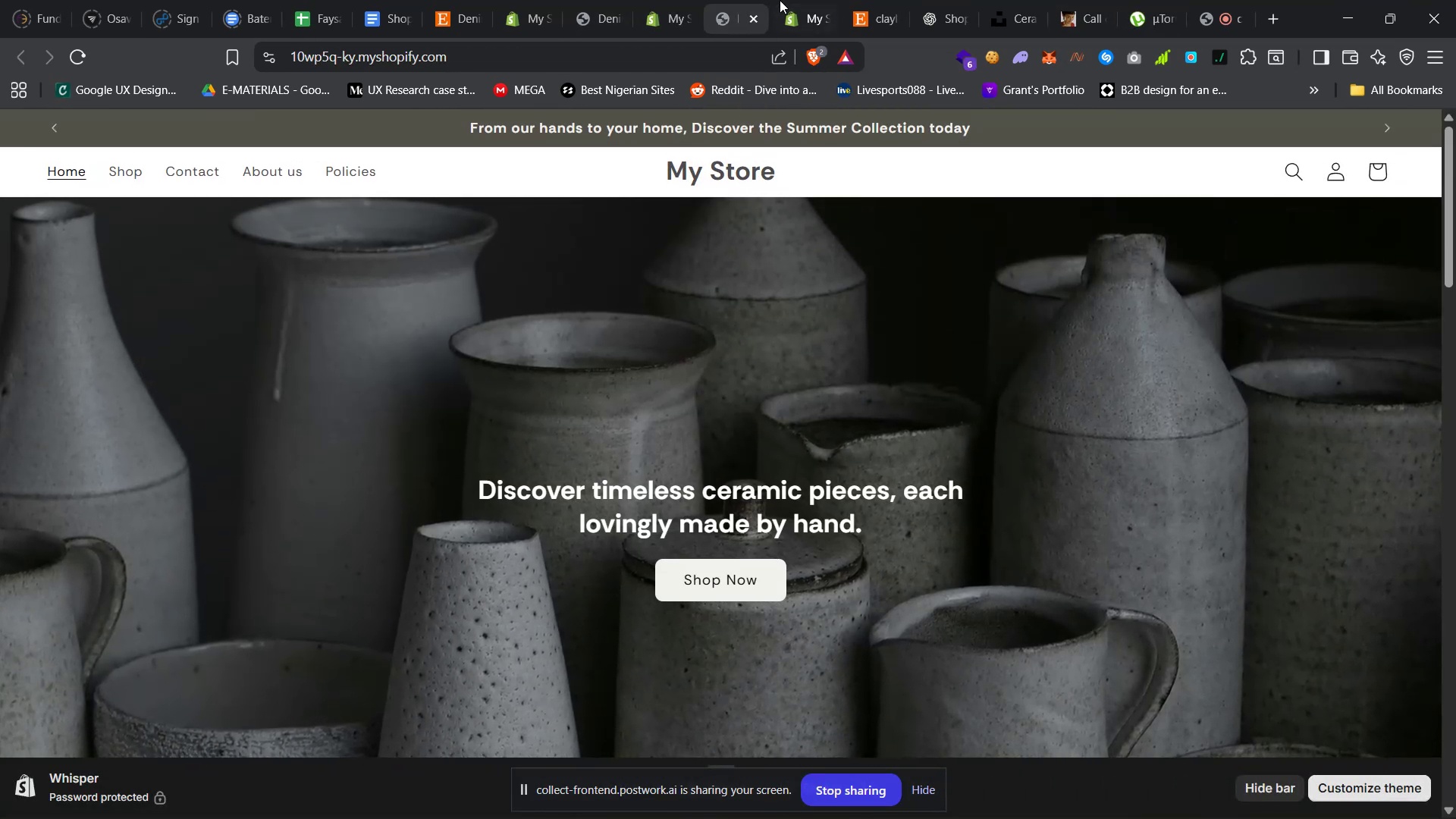 
left_click([795, 0])
 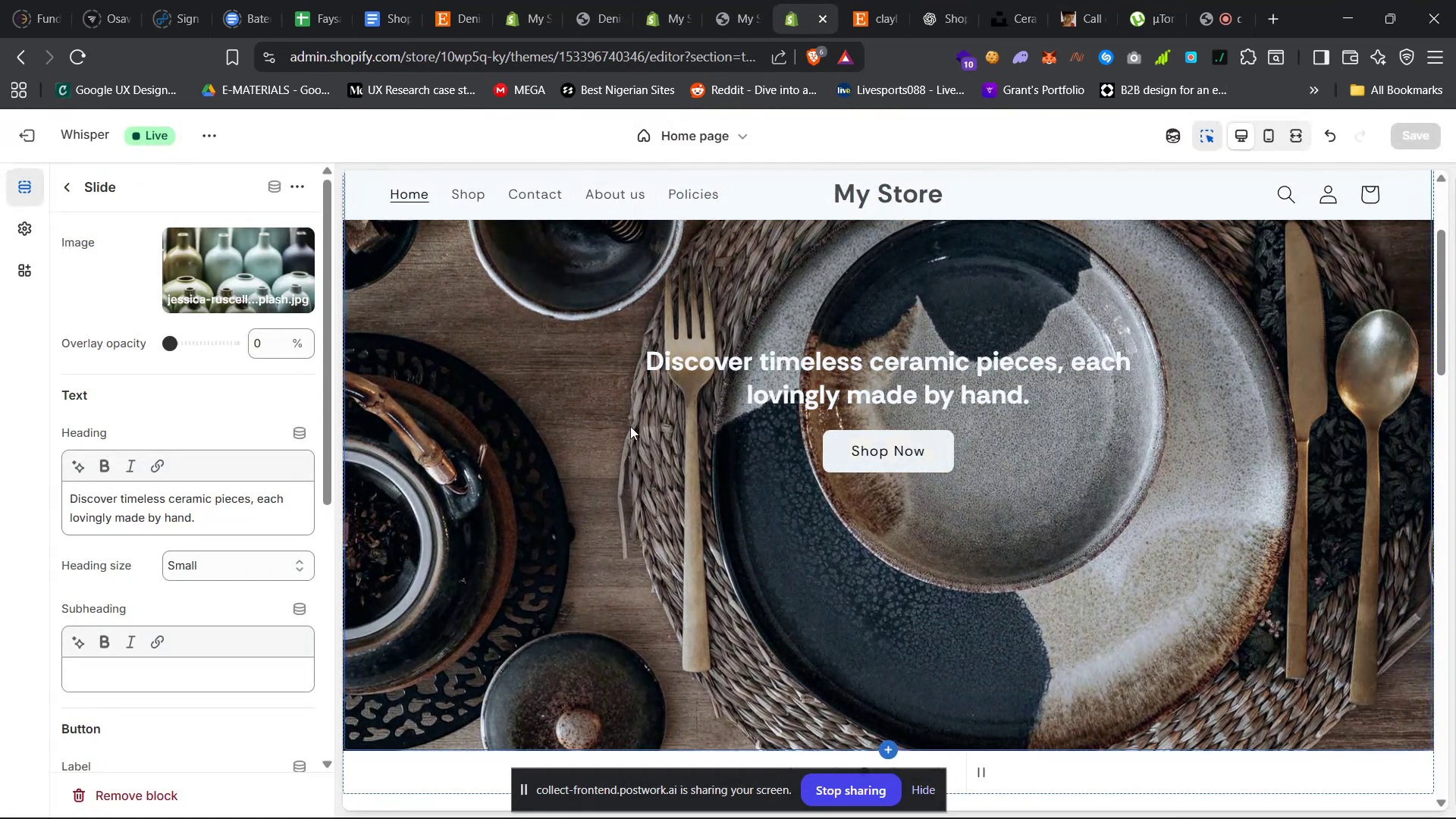 
left_click([689, 387])
 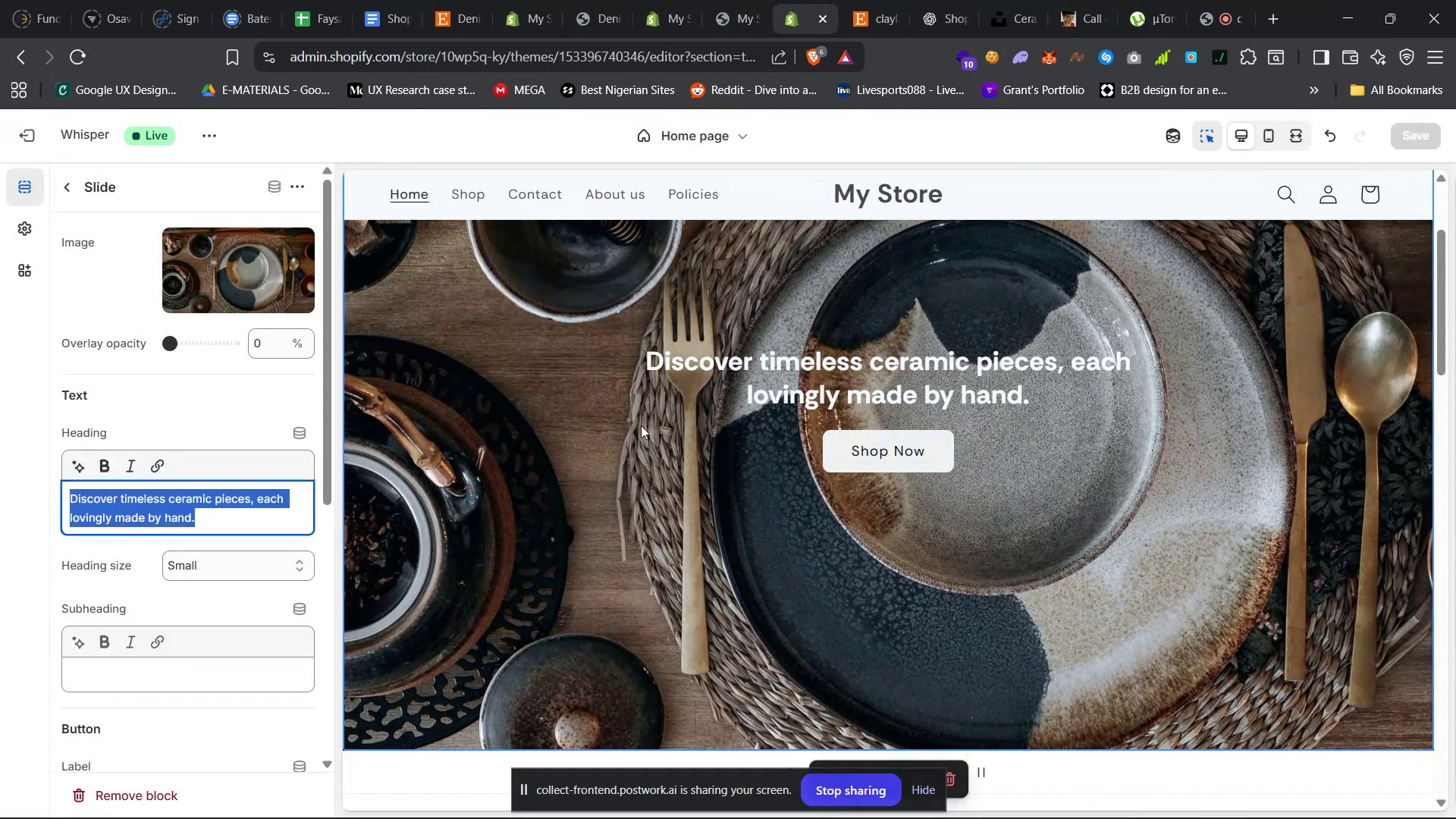 
scroll: coordinate [641, 425], scroll_direction: up, amount: 29.0
 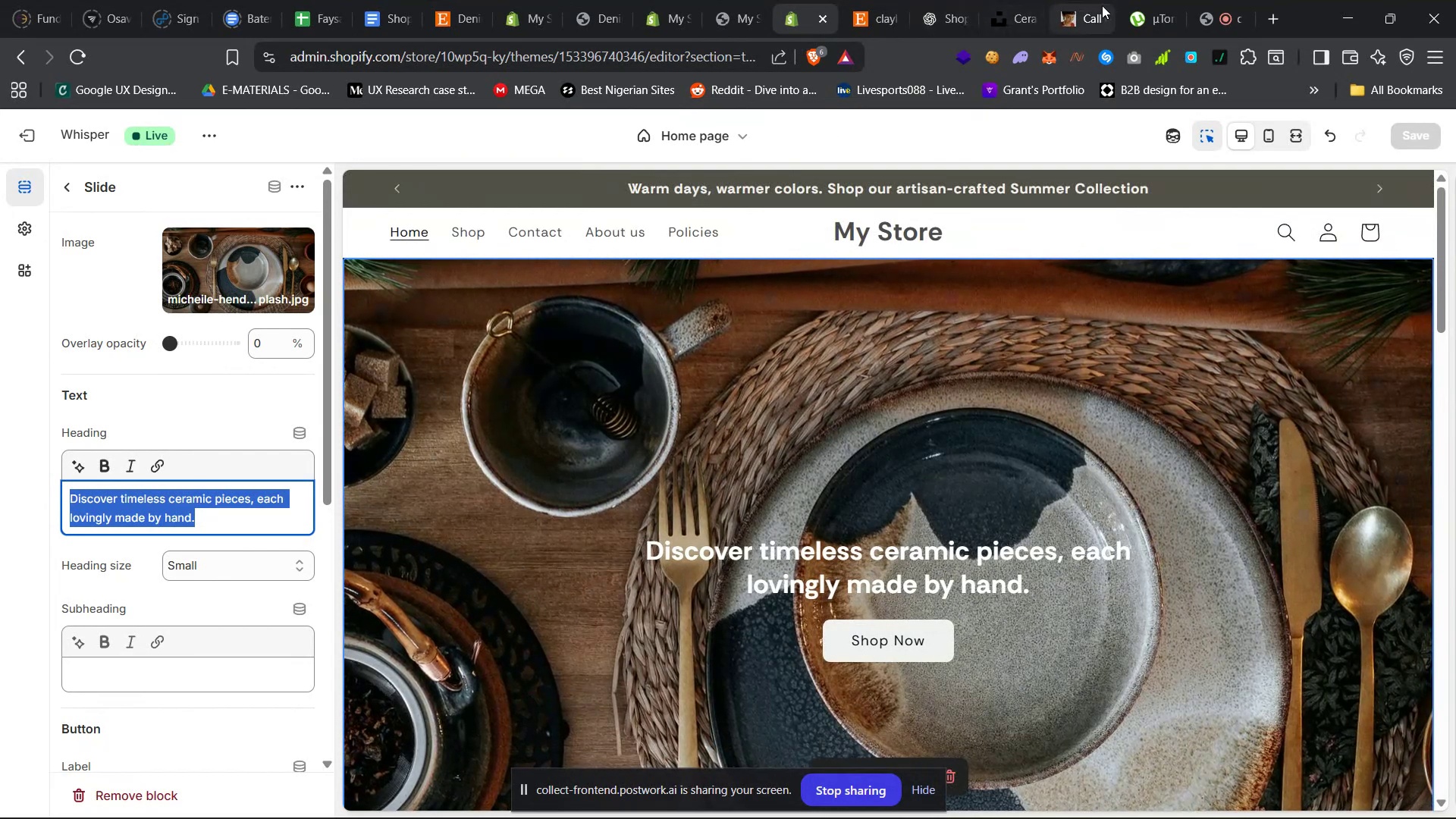 
left_click([1267, 13])
 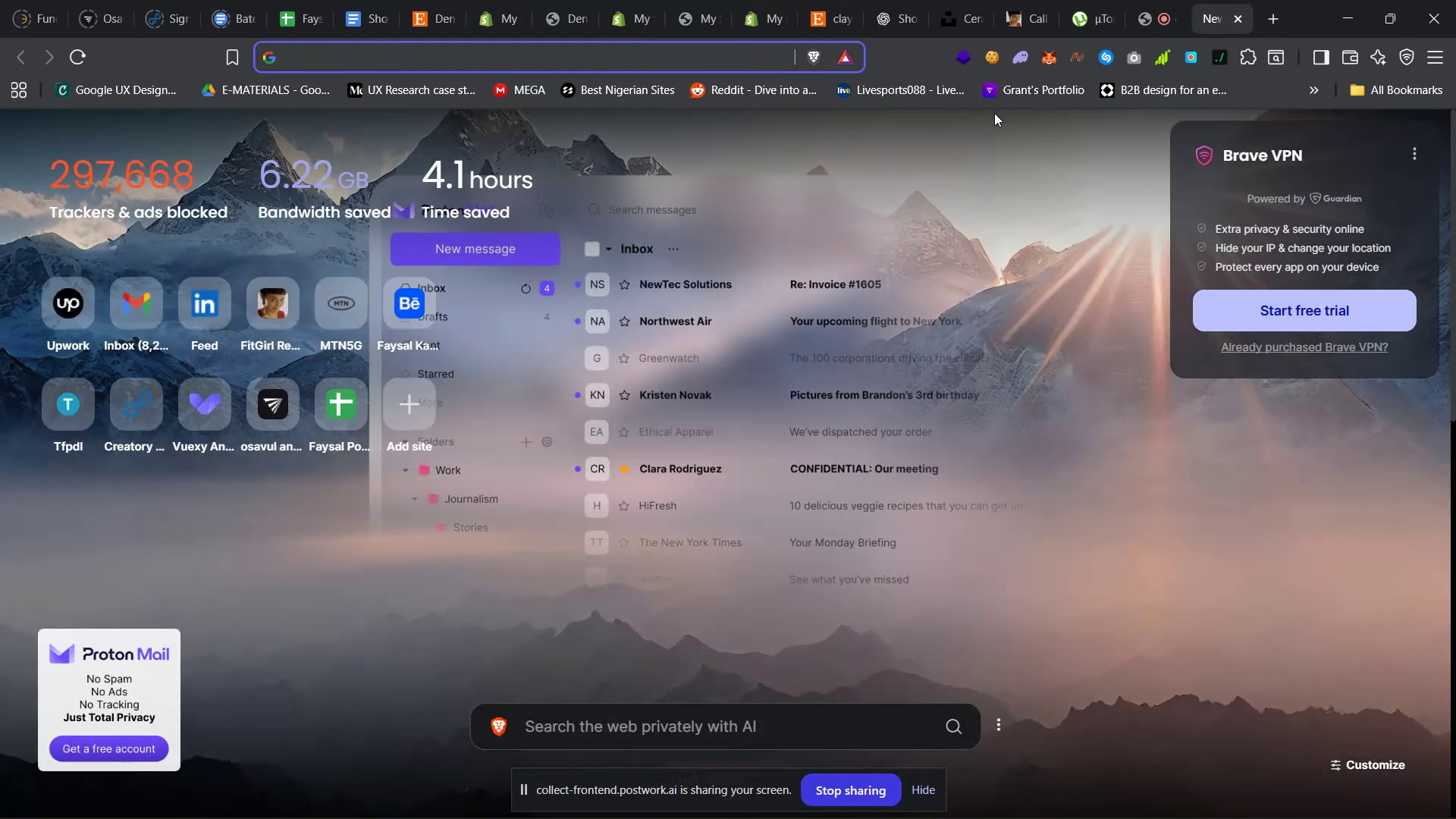 
type(im)
 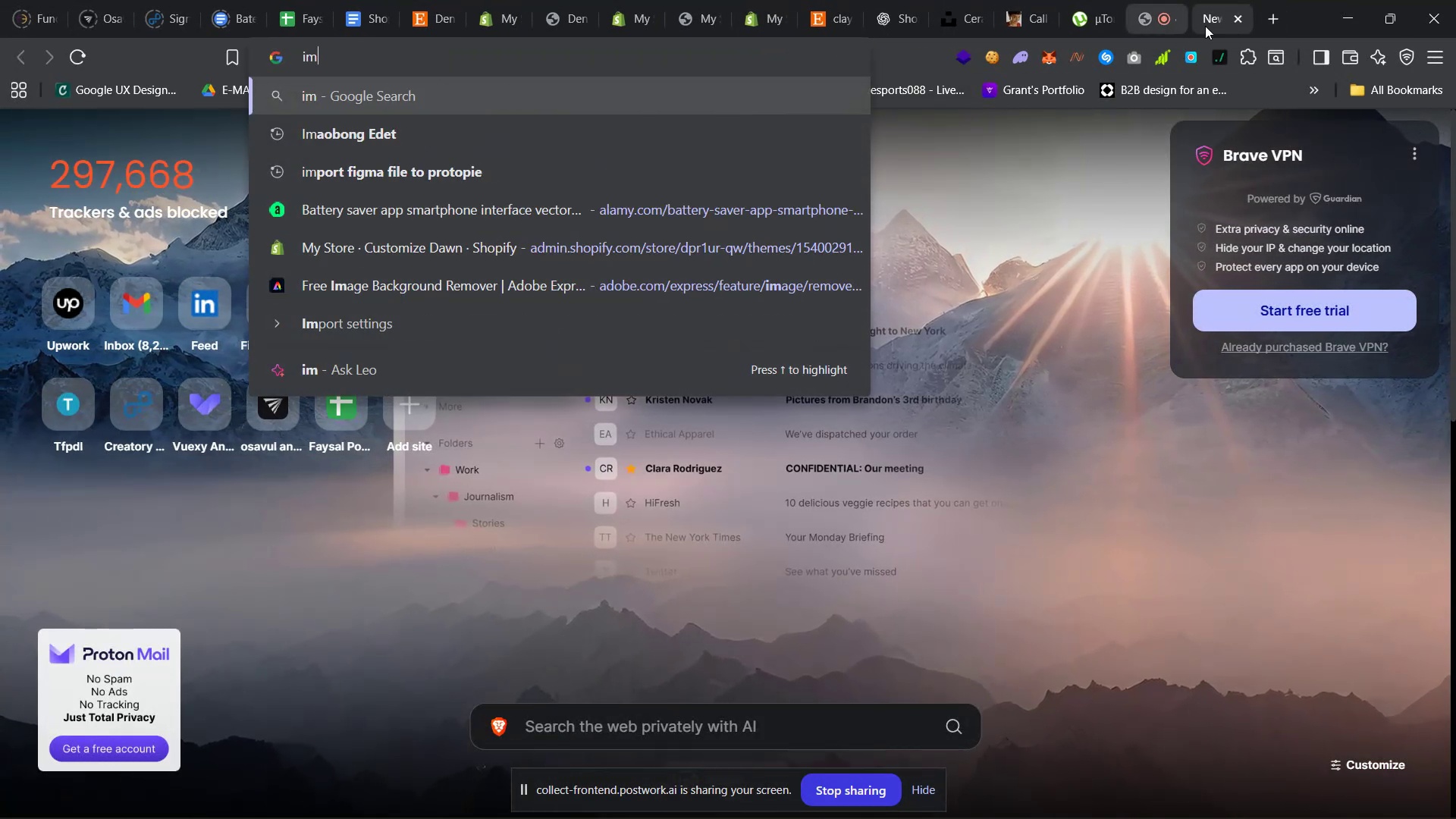 
left_click([1241, 14])
 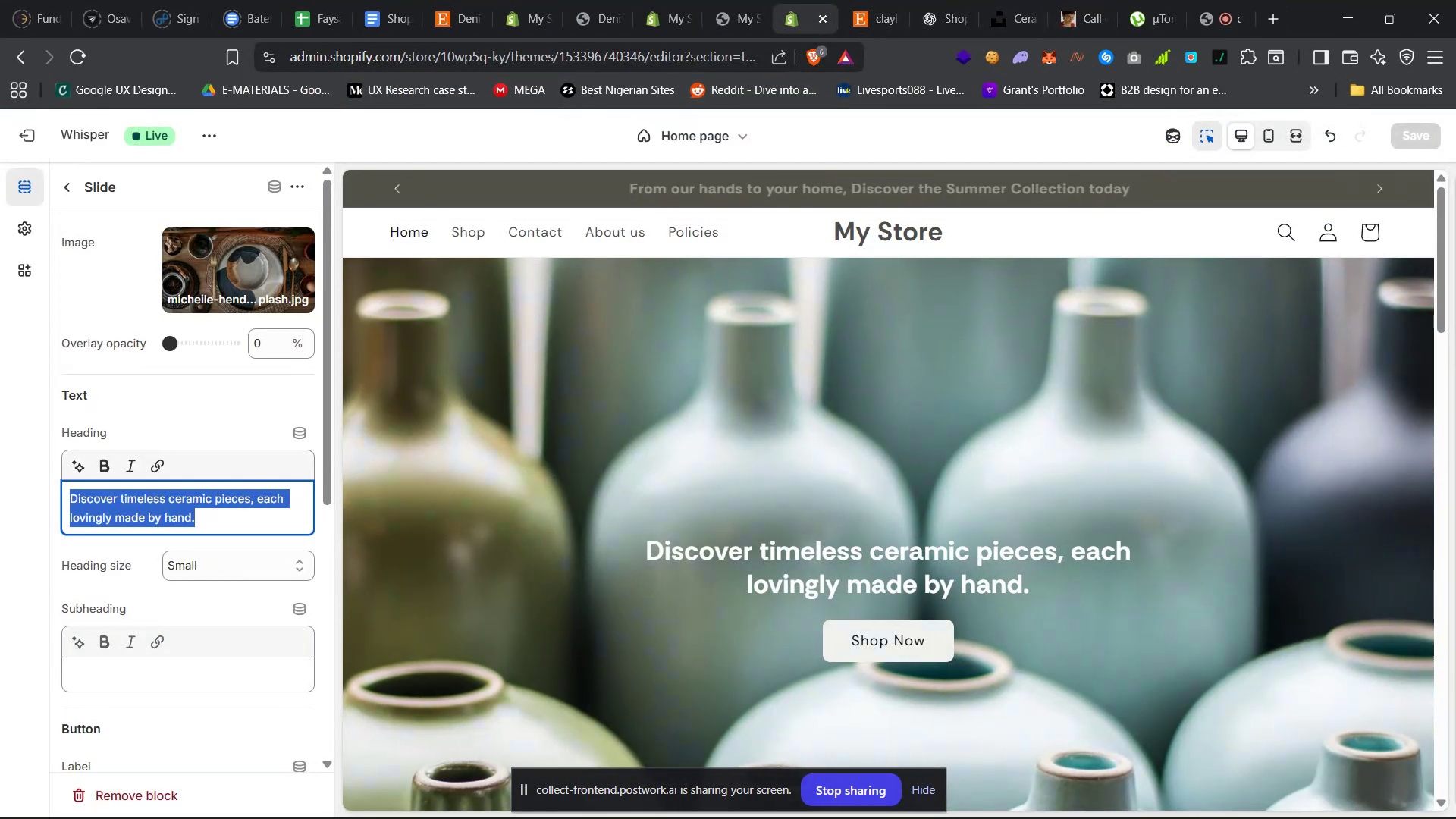 
left_click([1301, 799])
 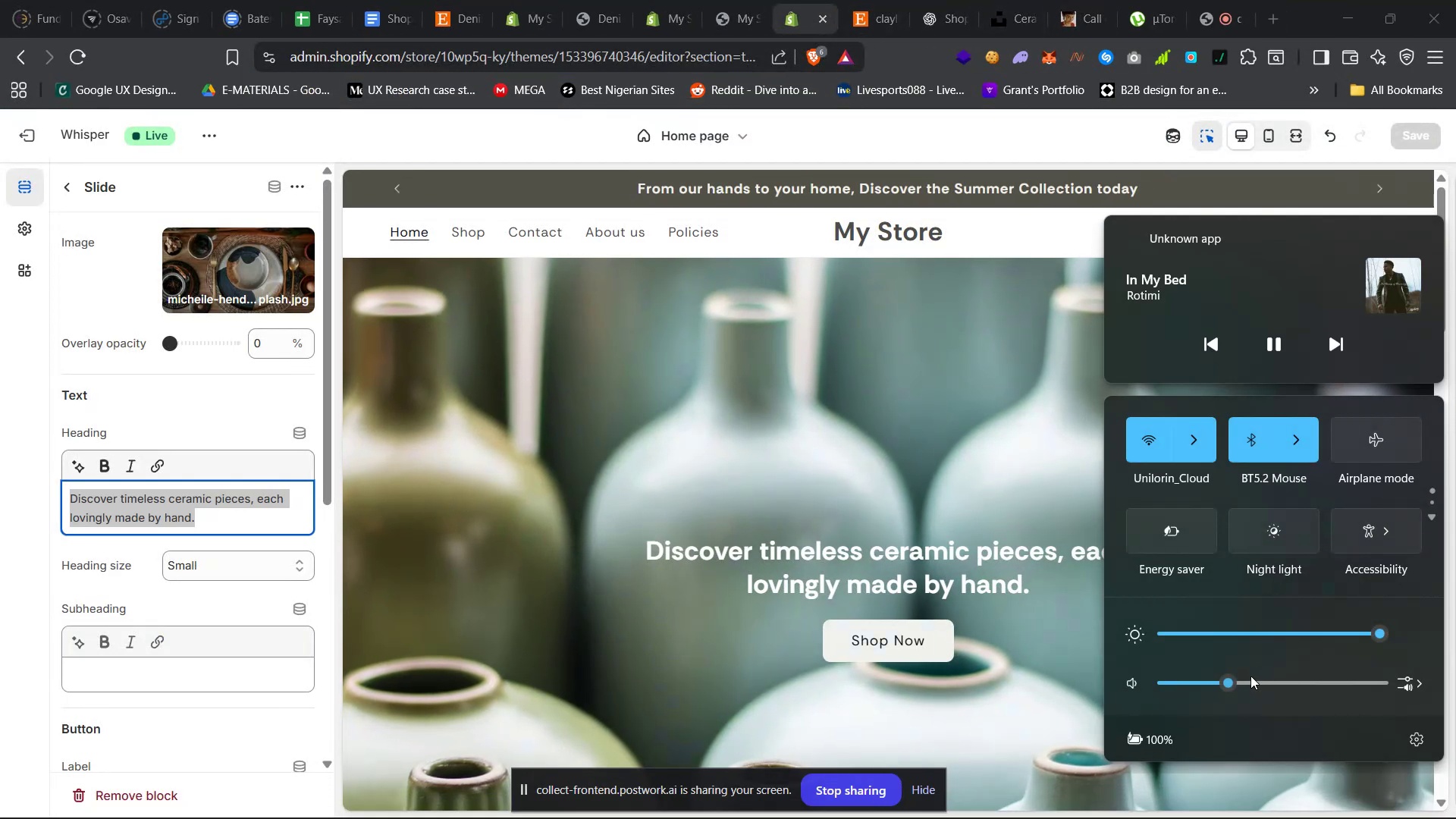 
left_click([1263, 679])
 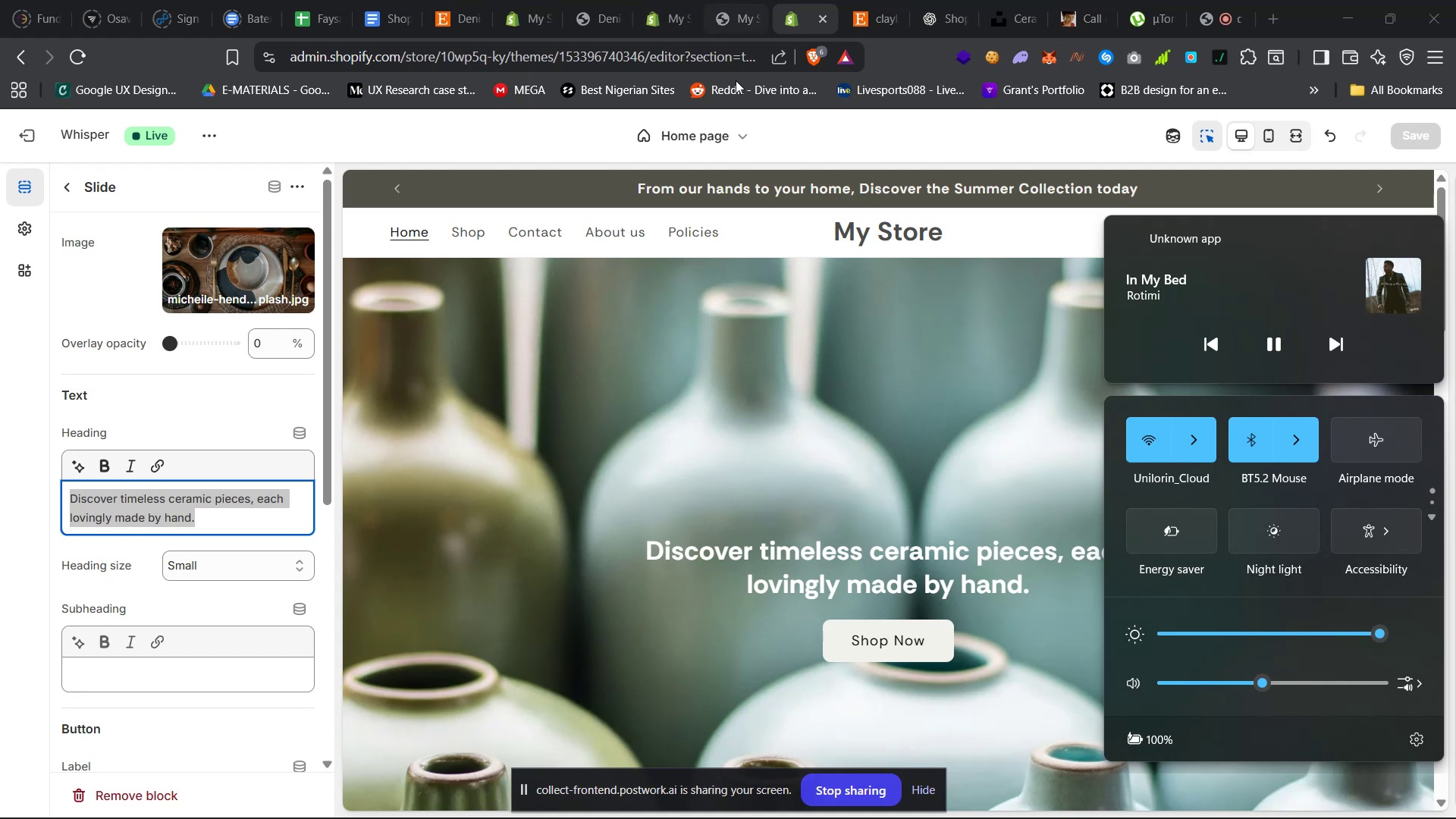 
left_click([841, 497])
 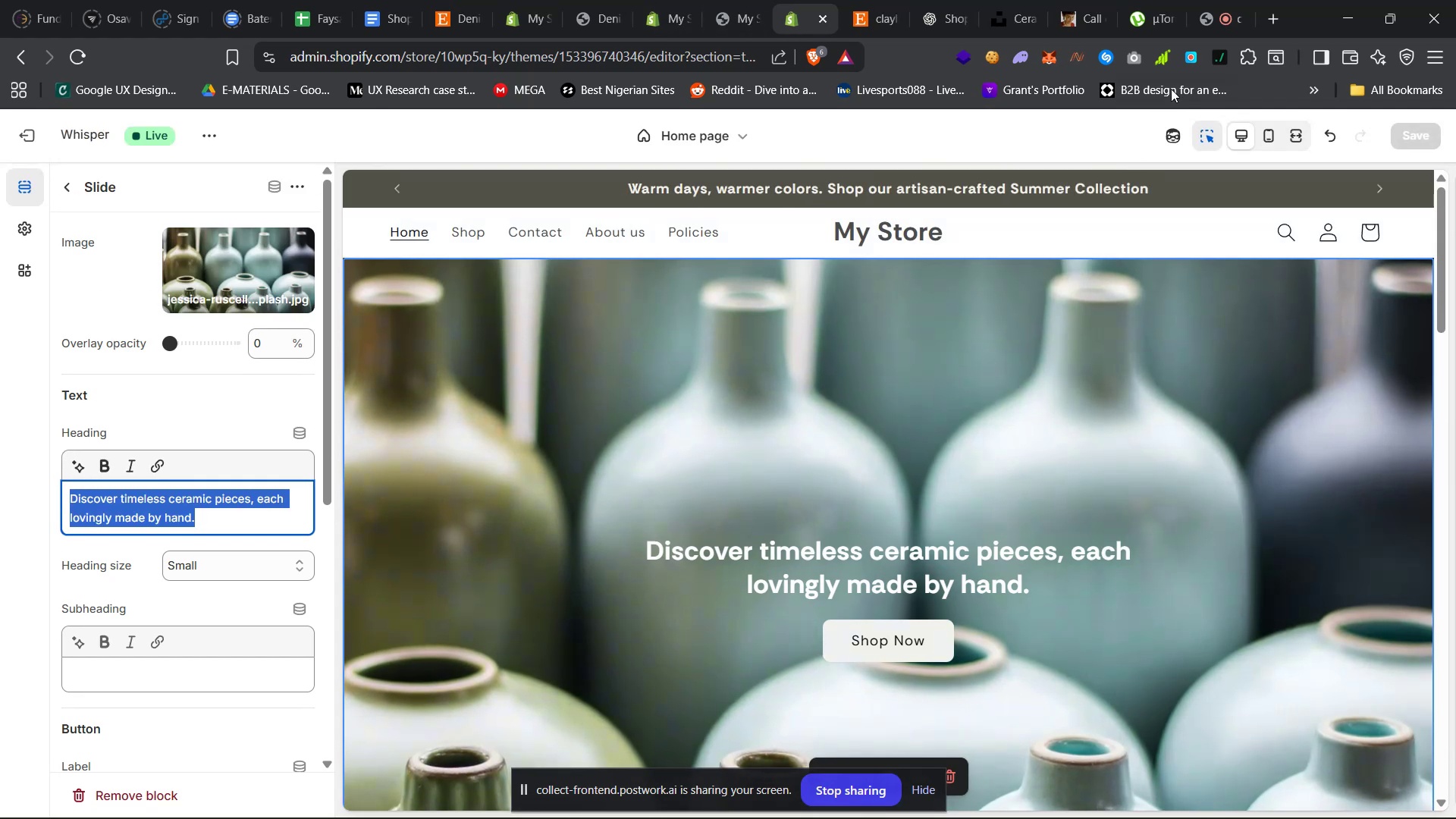 
left_click([1172, 132])
 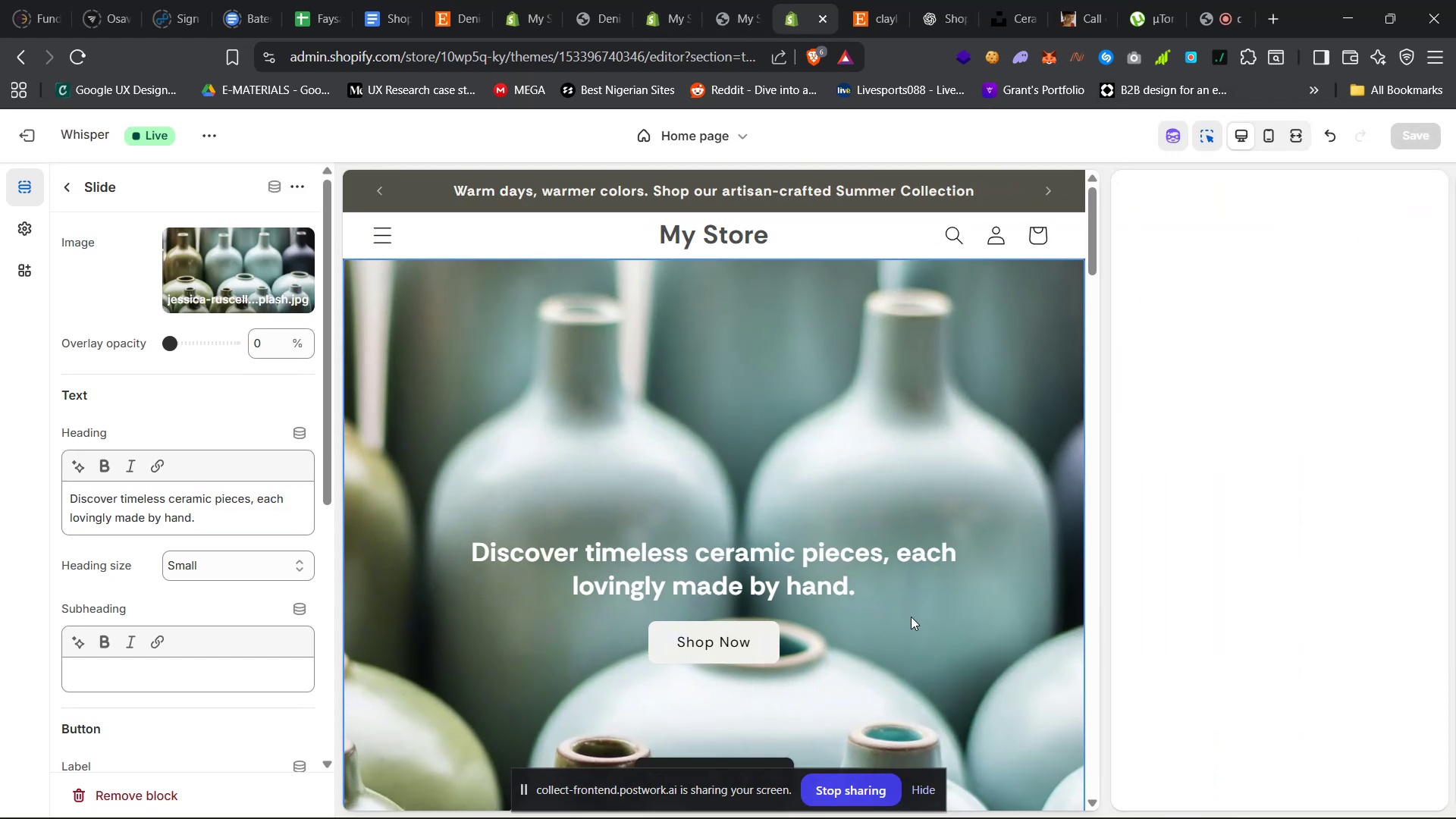 
scroll: coordinate [896, 573], scroll_direction: down, amount: 6.0
 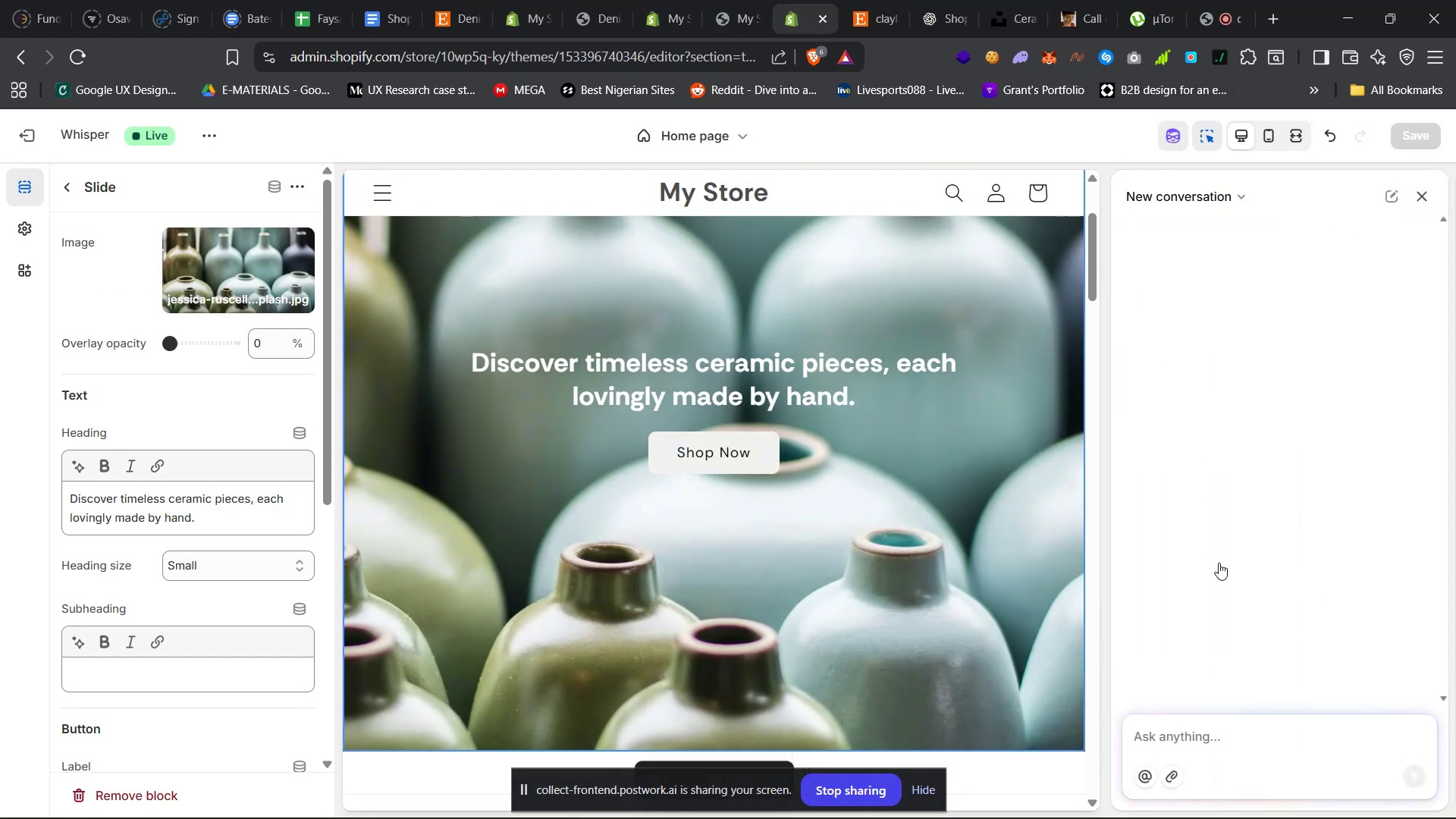 
left_click([1244, 730])
 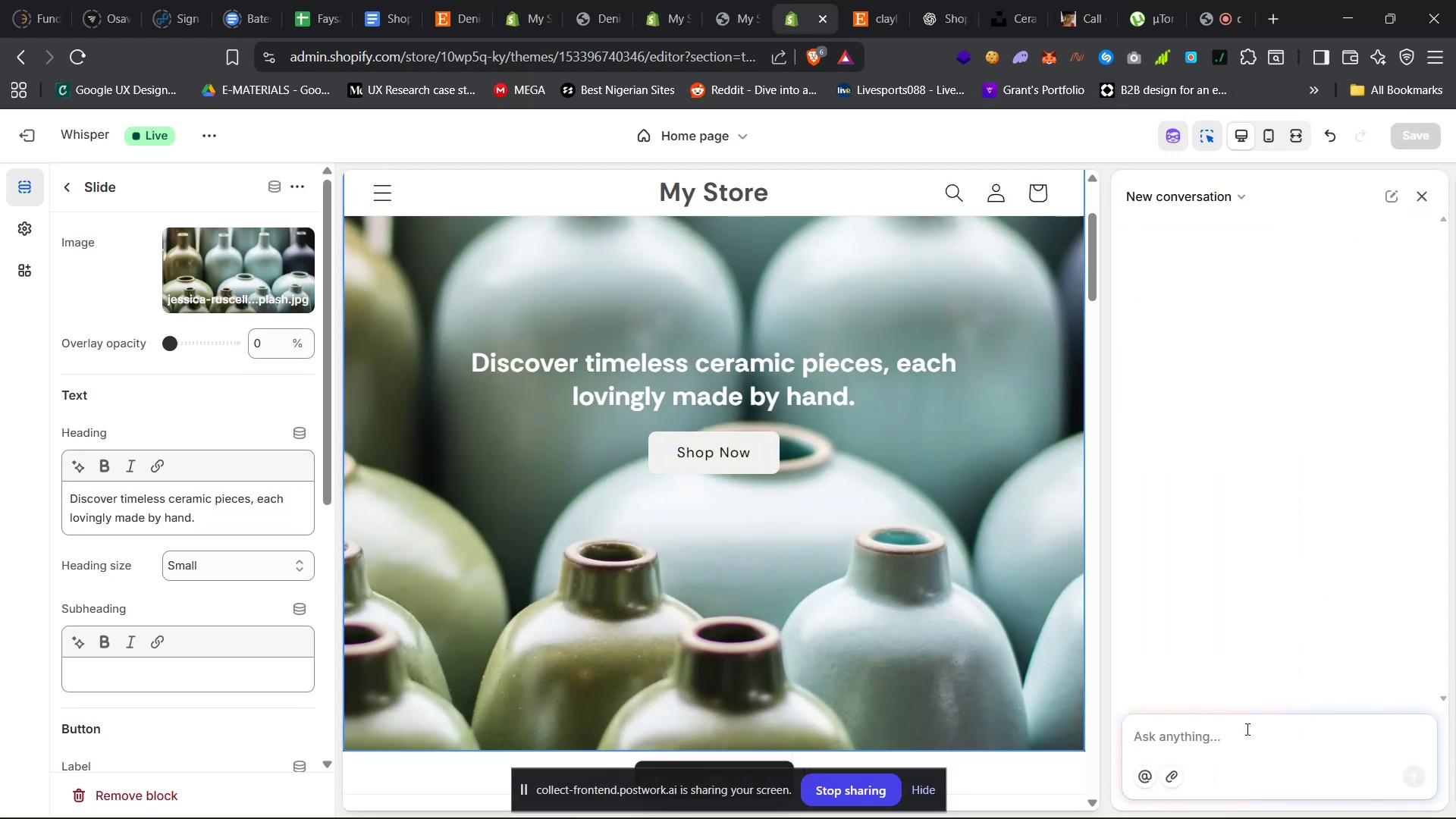 
type(im trying to increase the width and )
key(Backspace)
type( size of the heading text on slides section where it says "disc)
 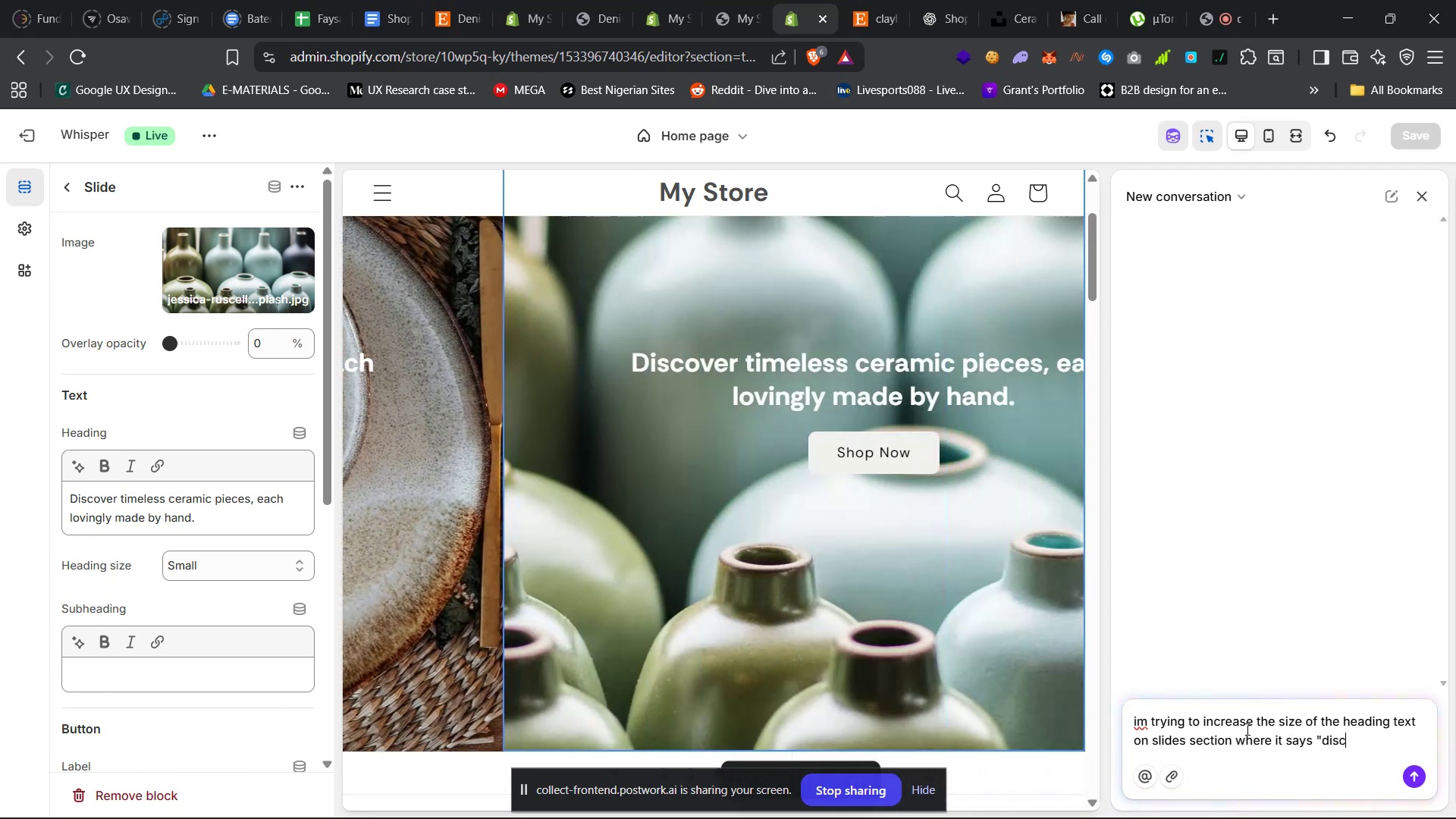 
left_click([259, 510])
 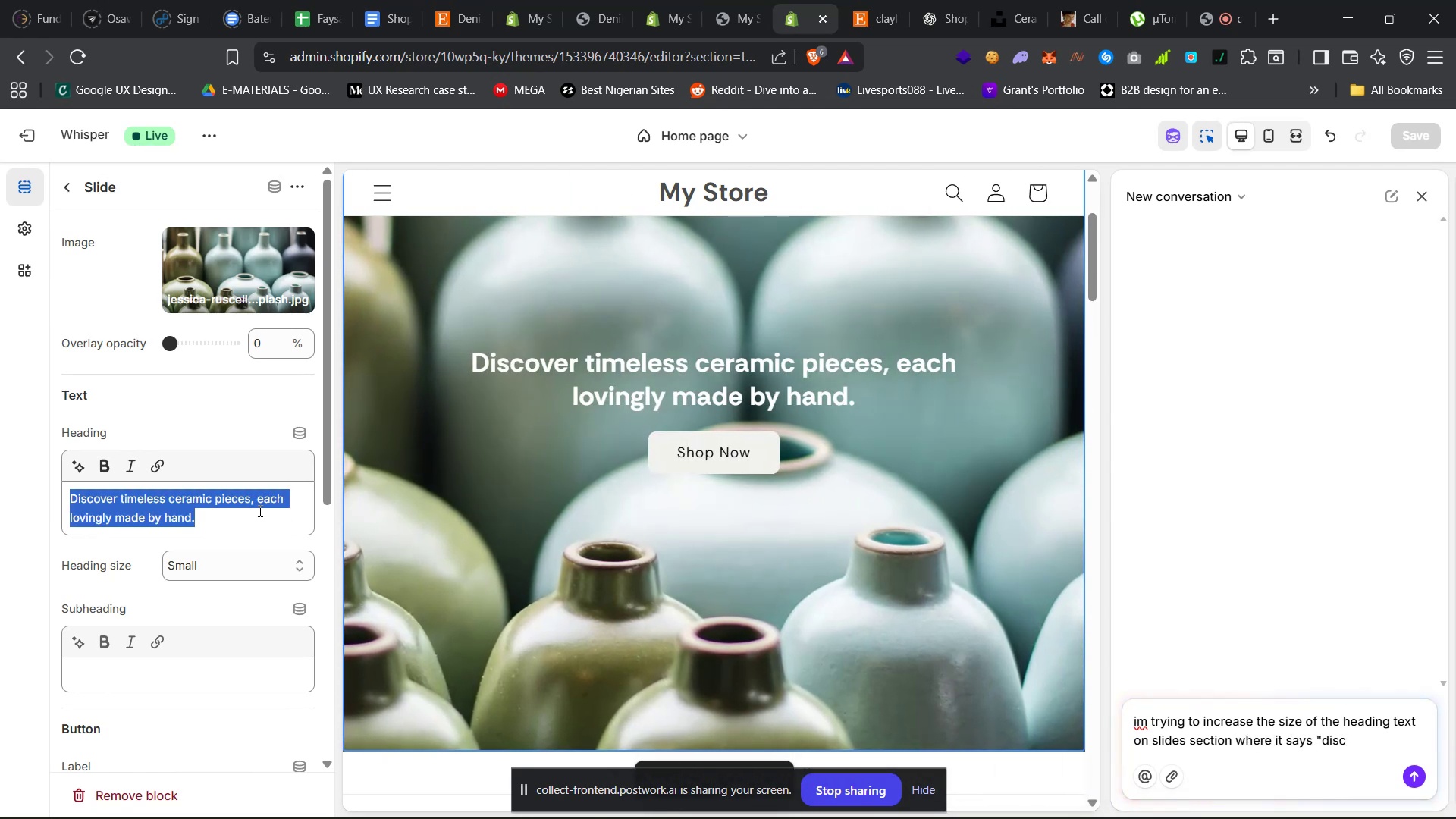 
key(Control+C)
 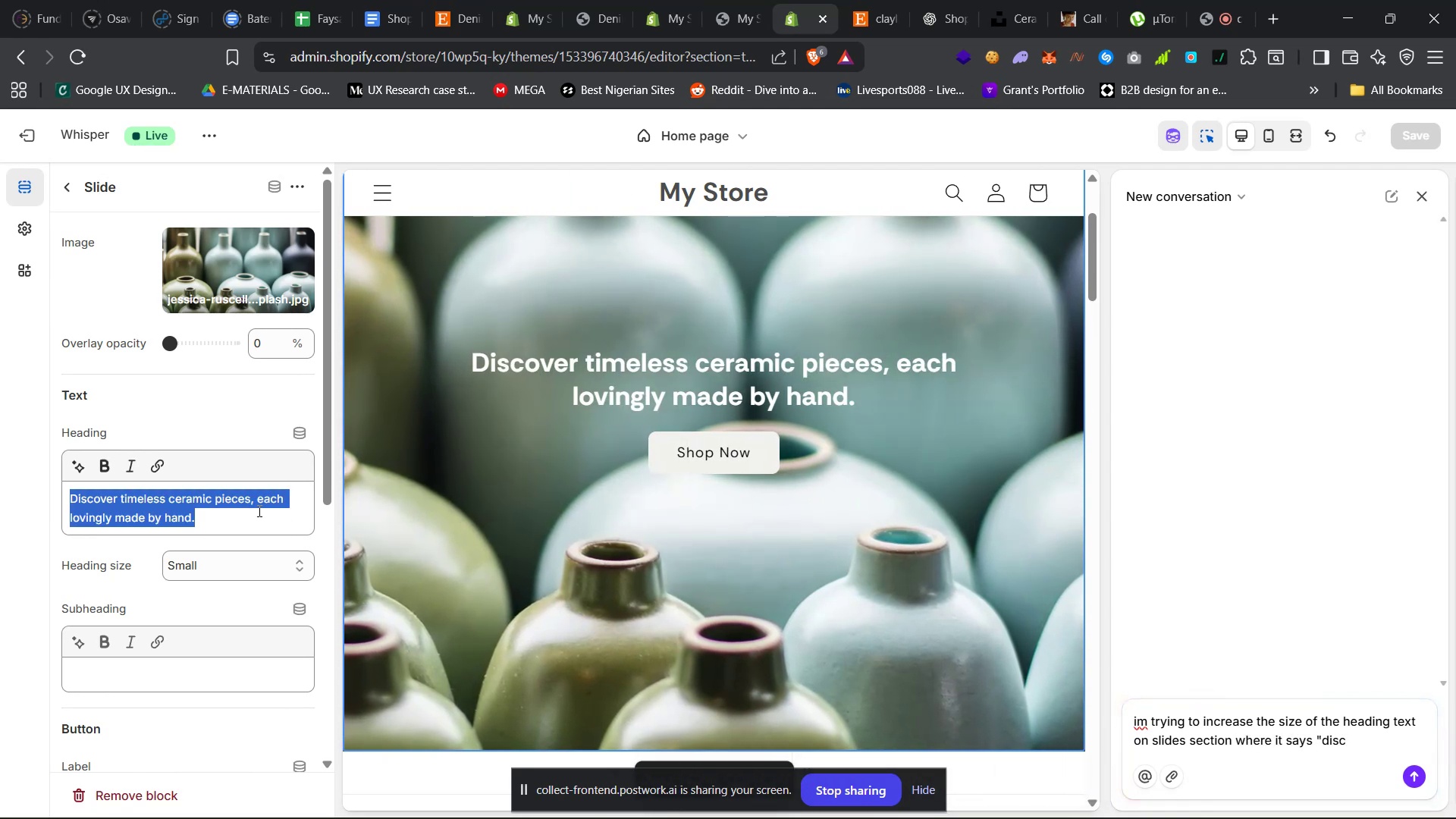 
key(Control+C)
 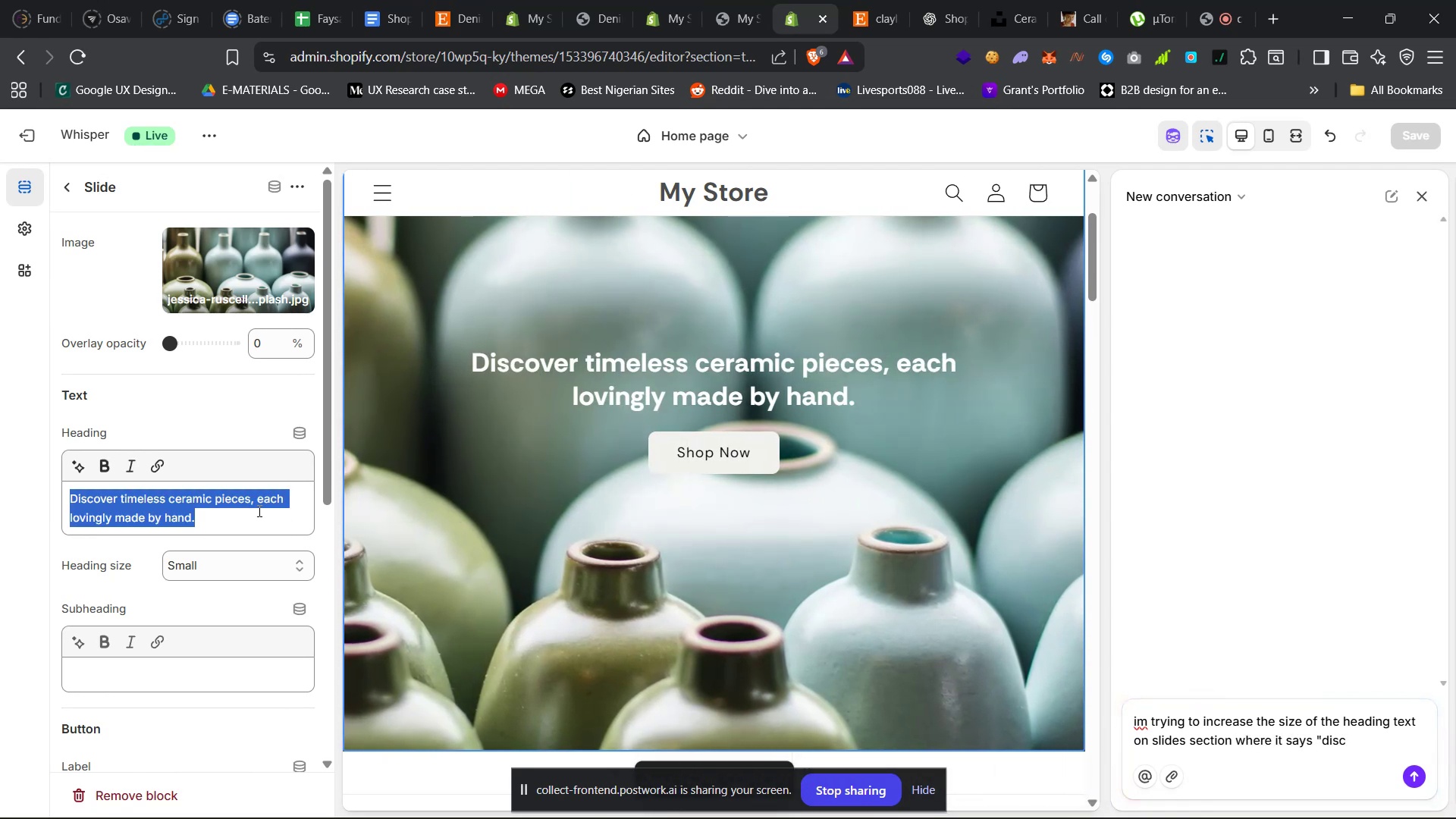 
key(Control+C)
 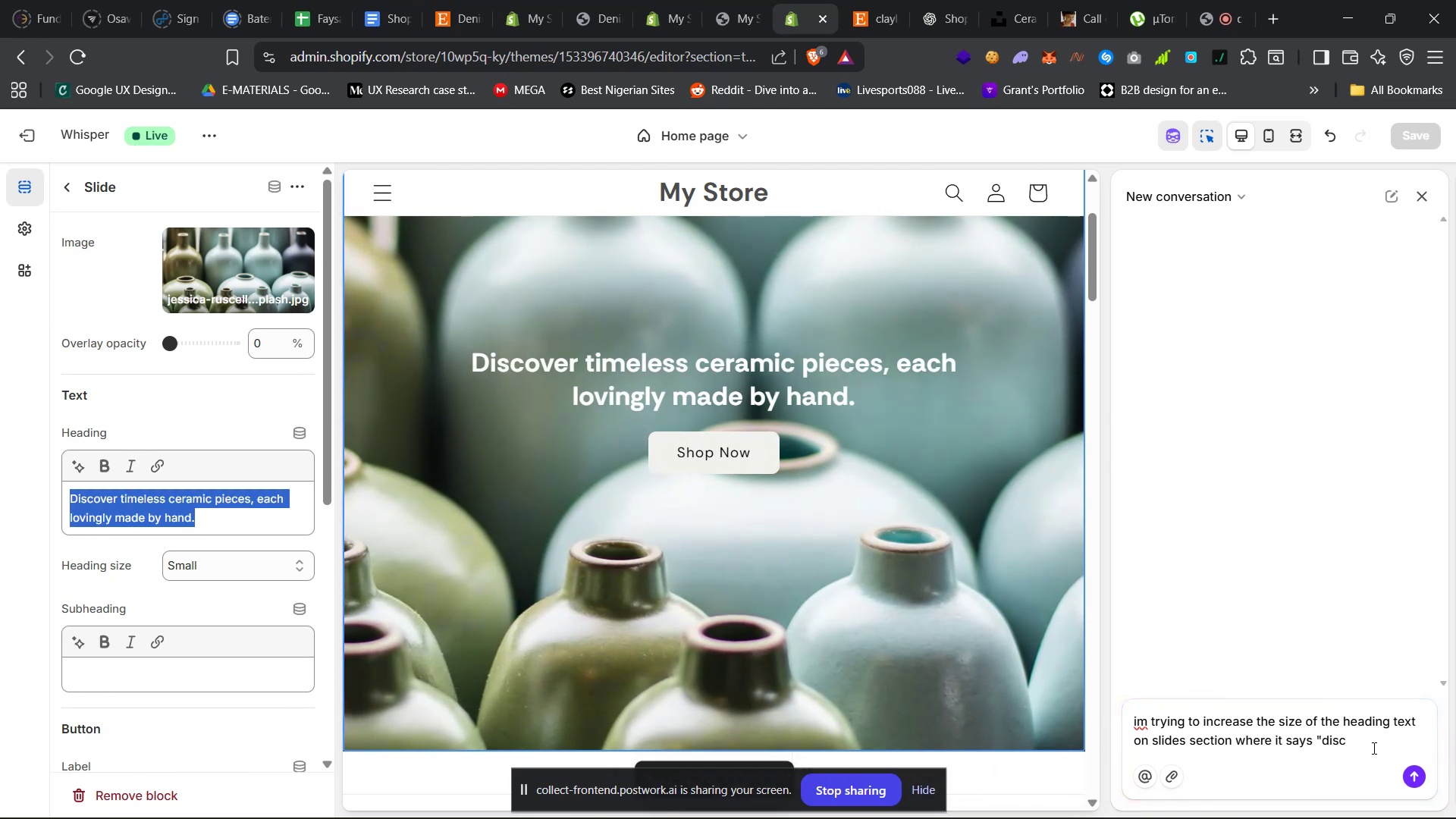 
left_click([1367, 742])
 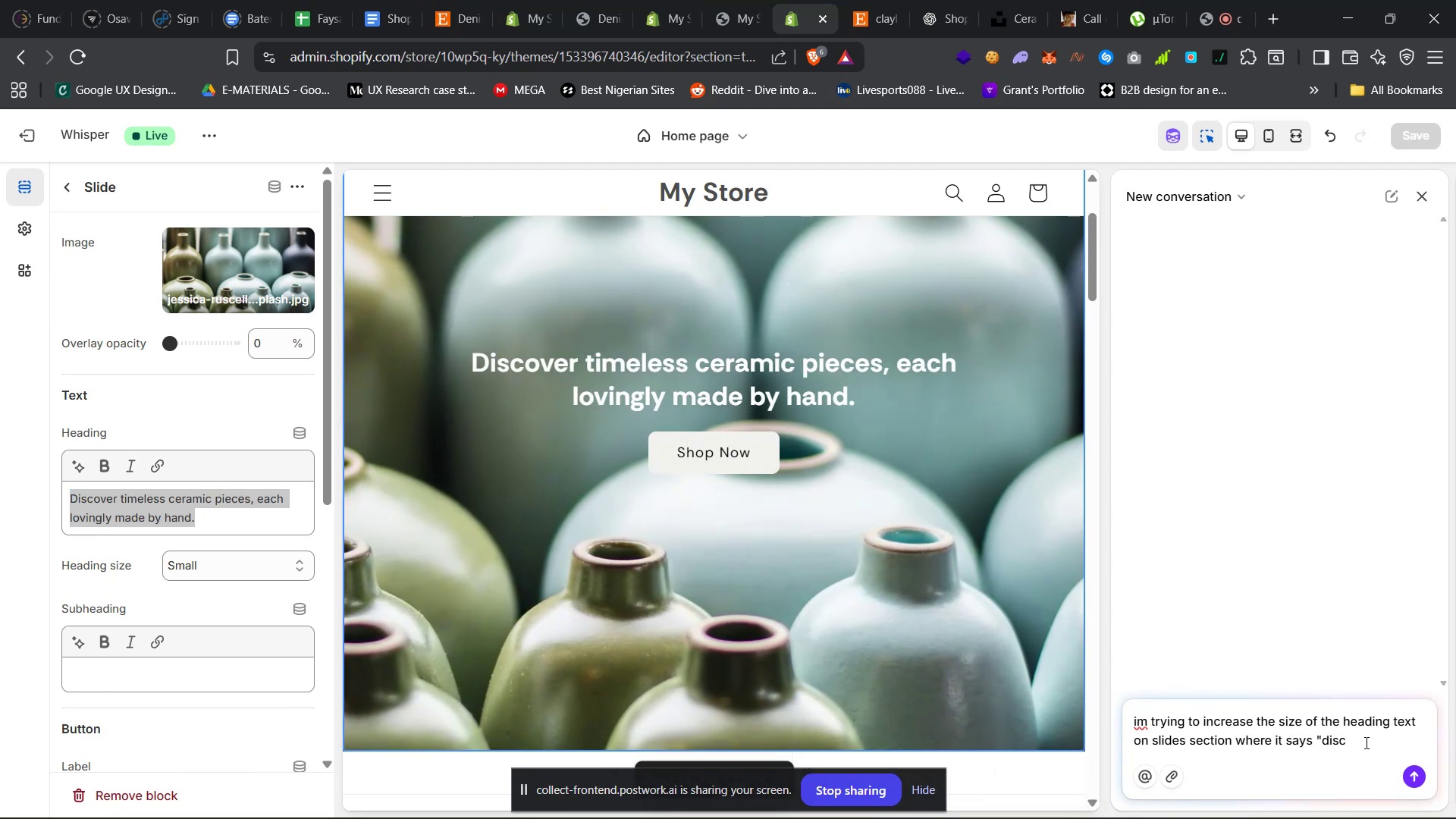 
key(Backspace)
 